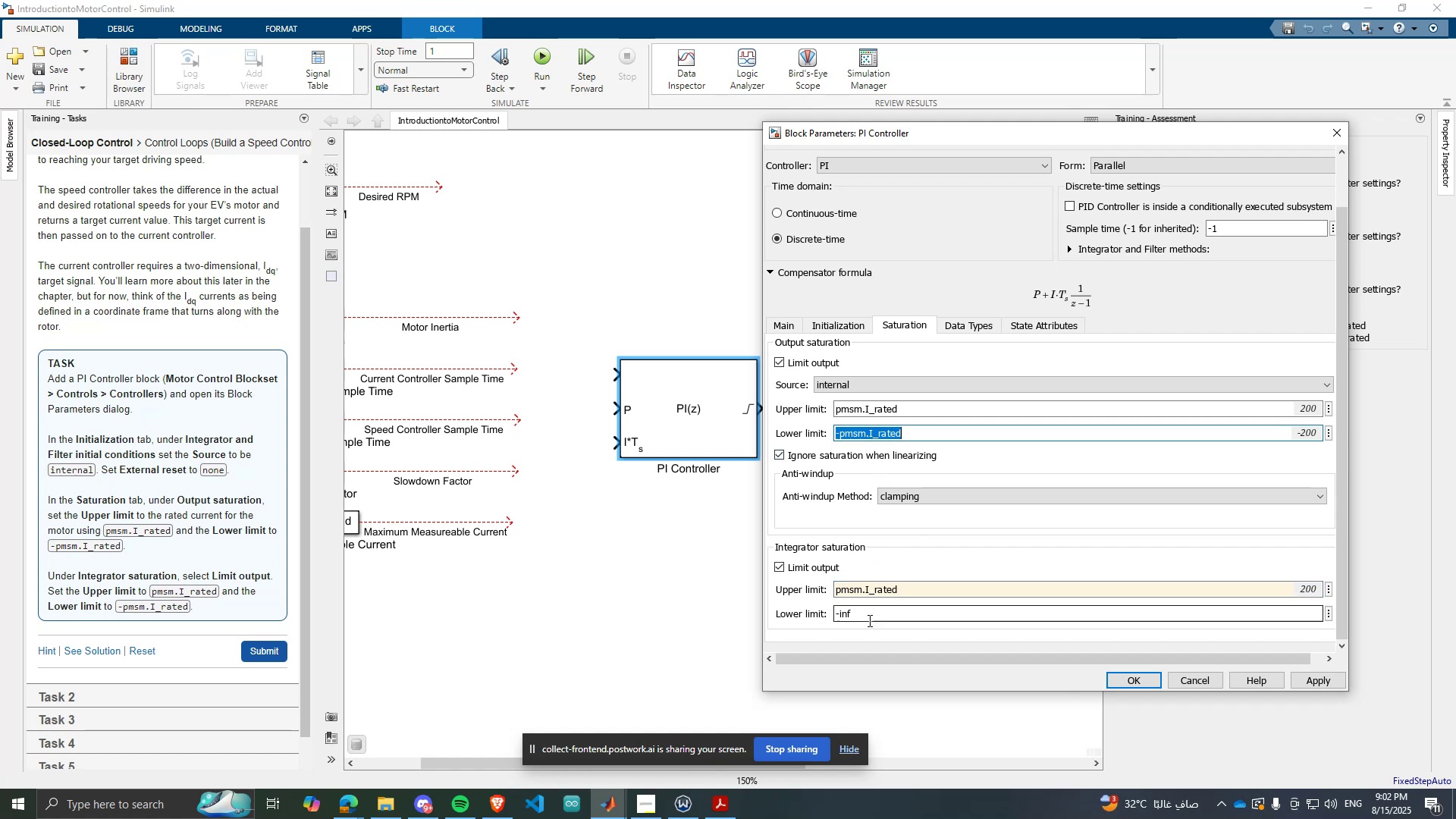 
left_click([868, 620])
 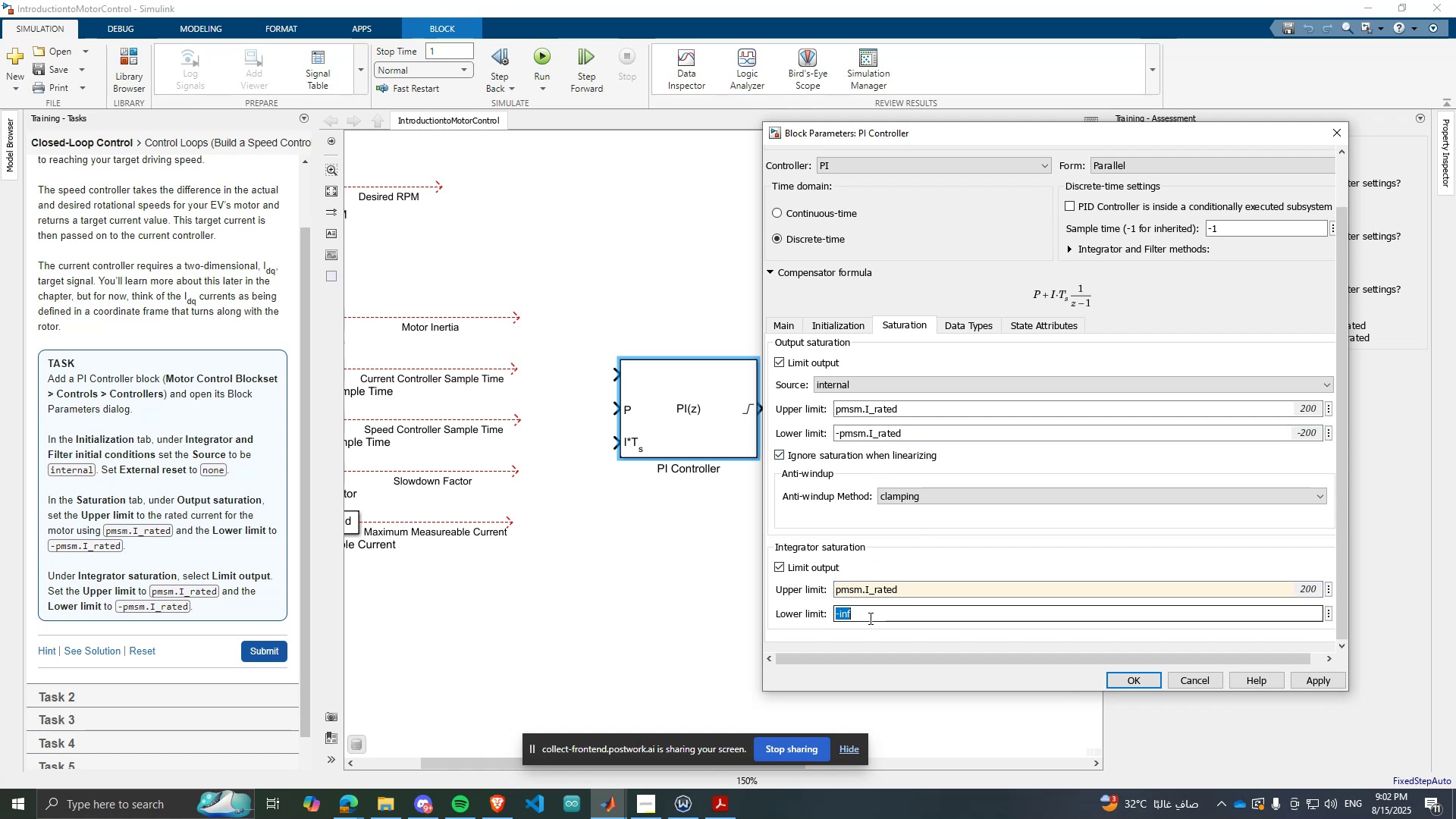 
key(Control+ControlLeft)
 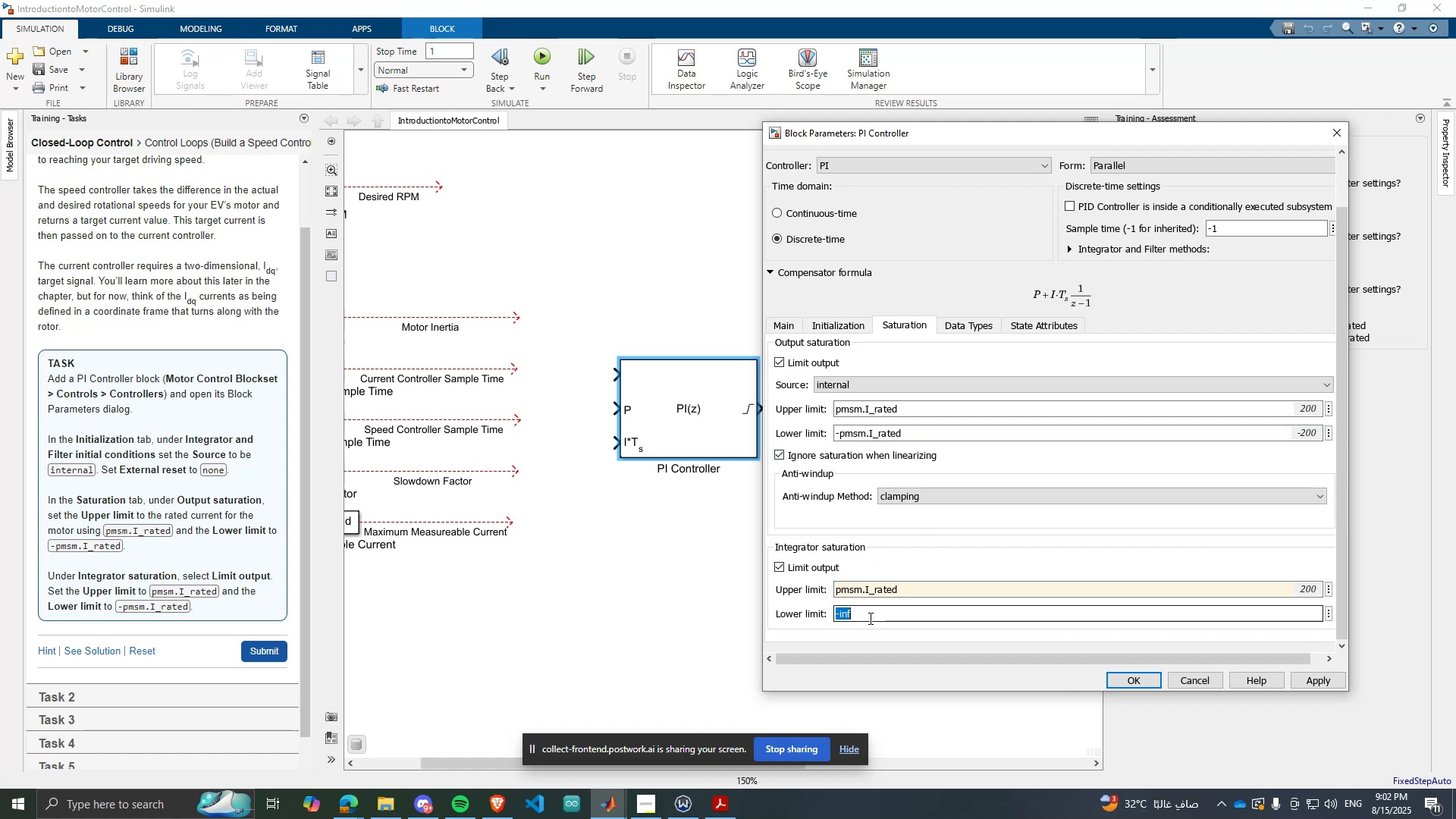 
key(Control+V)
 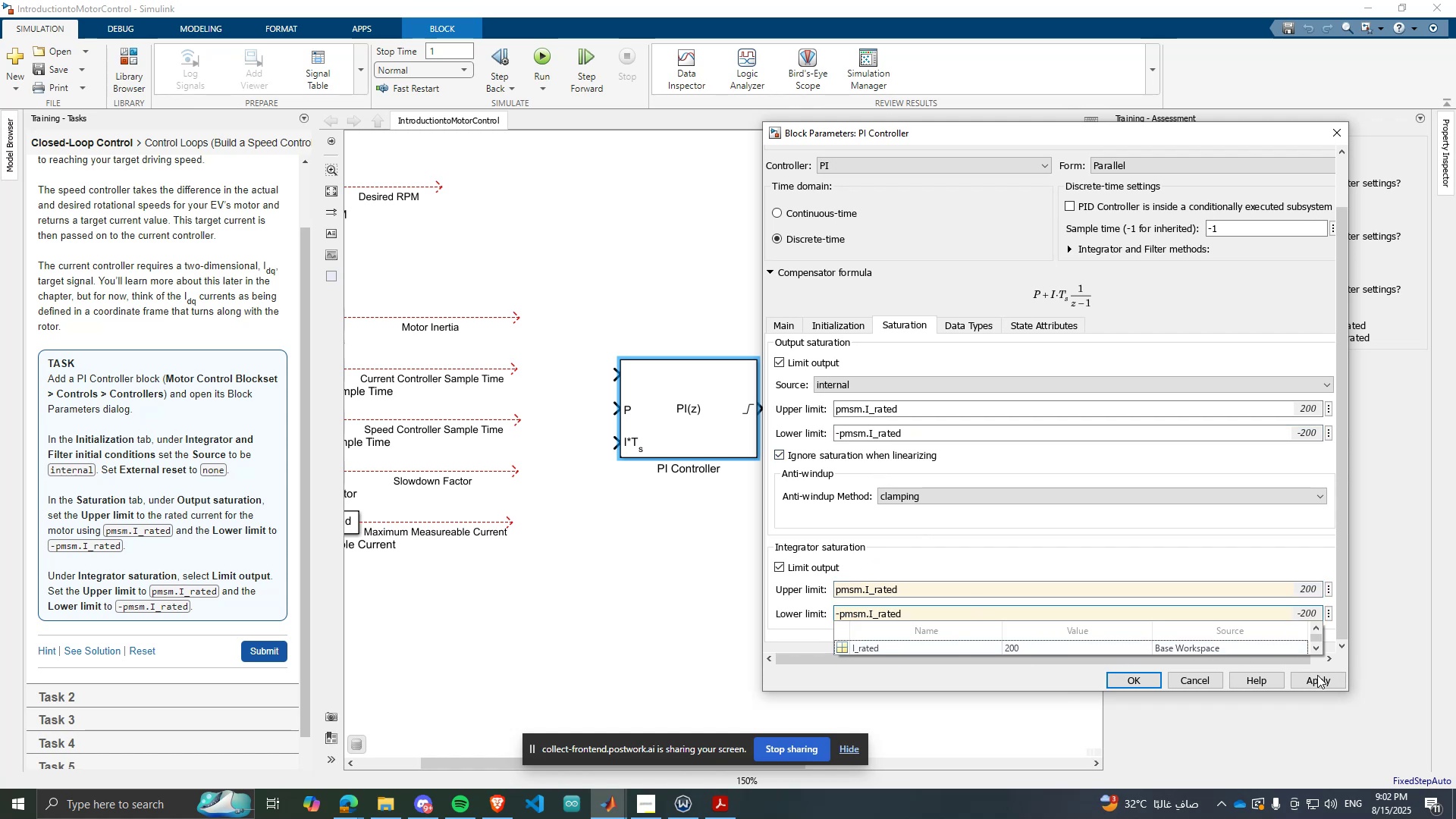 
left_click([1317, 675])
 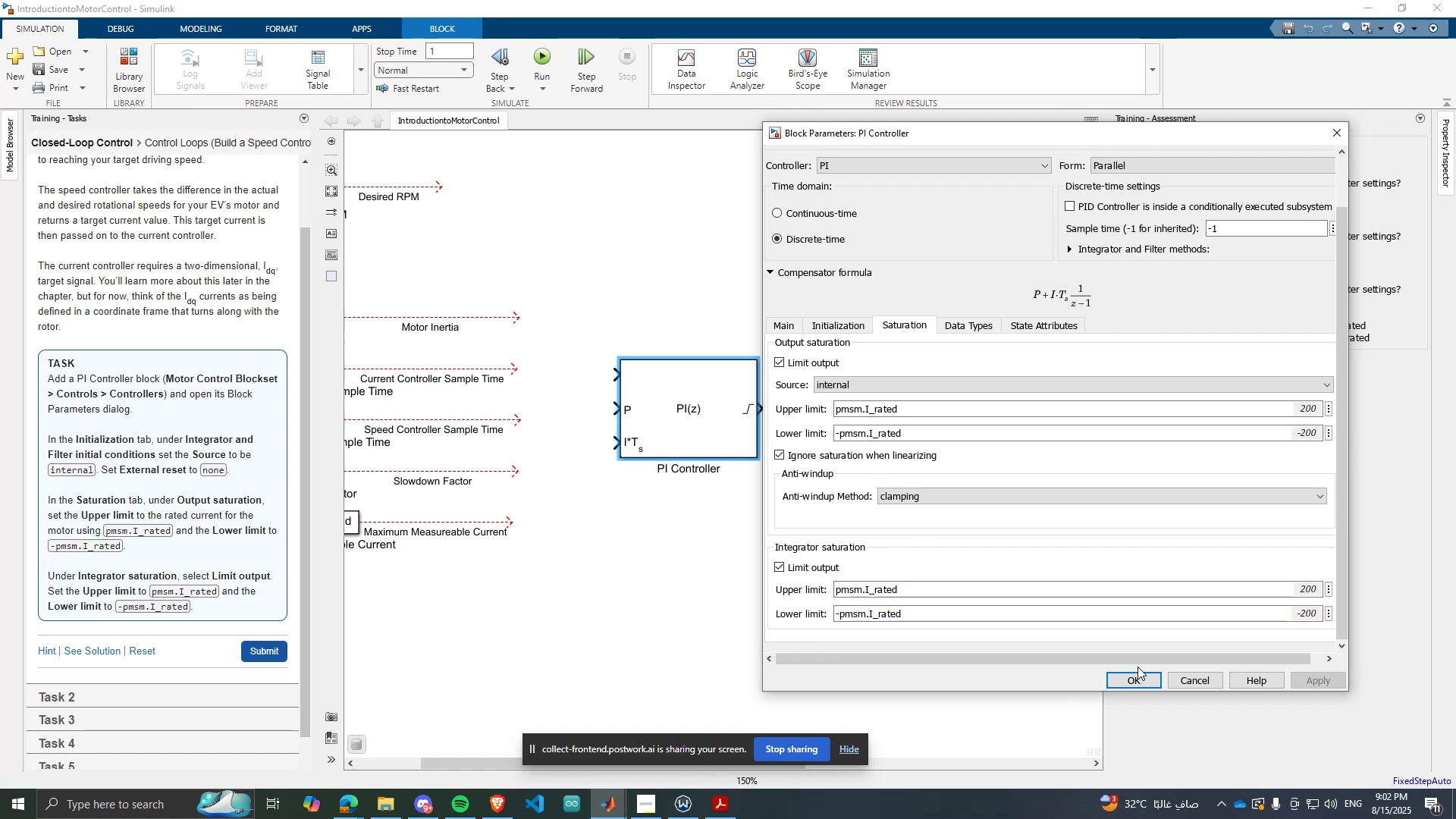 
left_click([1149, 676])
 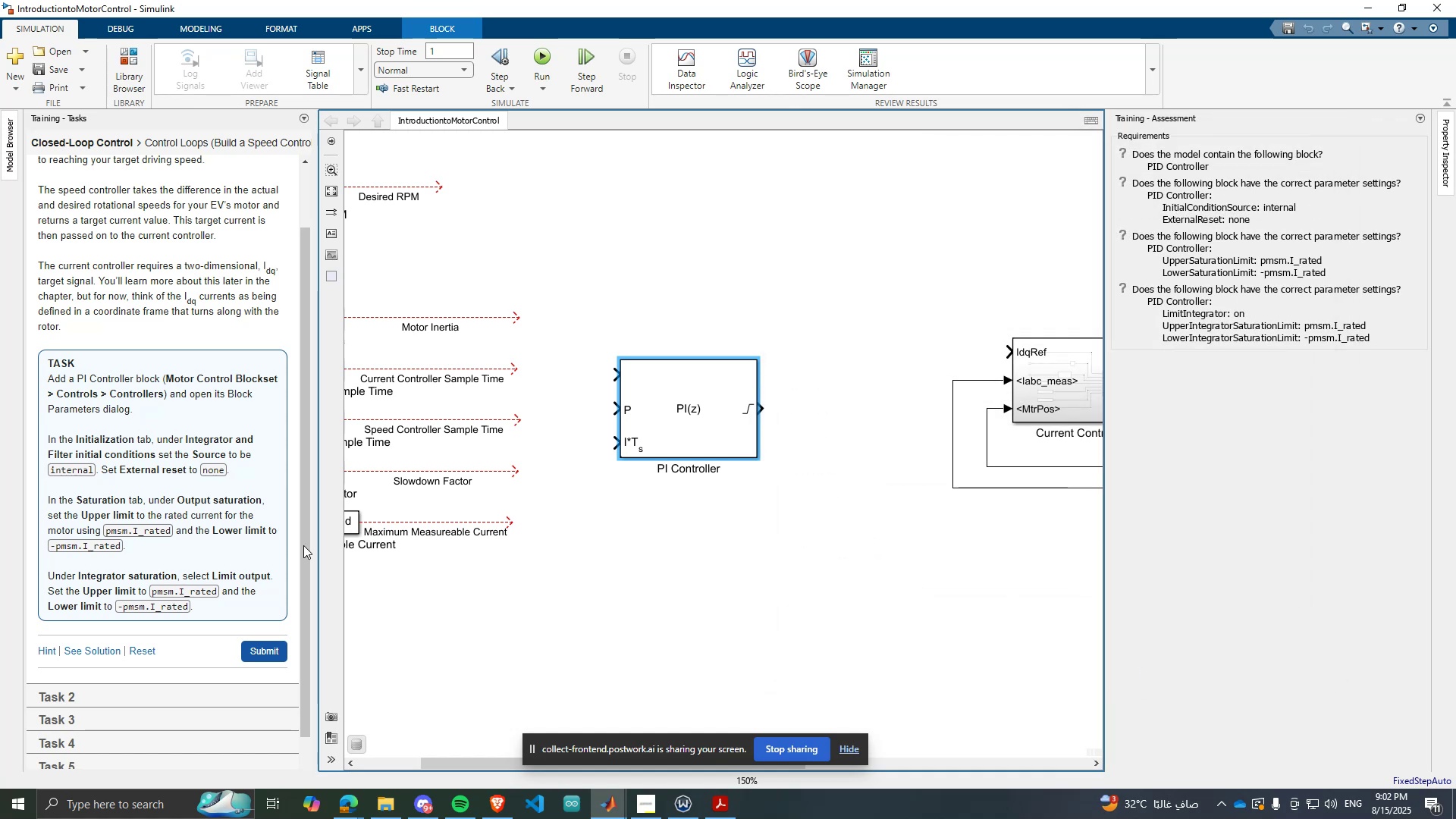 
scroll: coordinate [268, 585], scroll_direction: down, amount: 1.0
 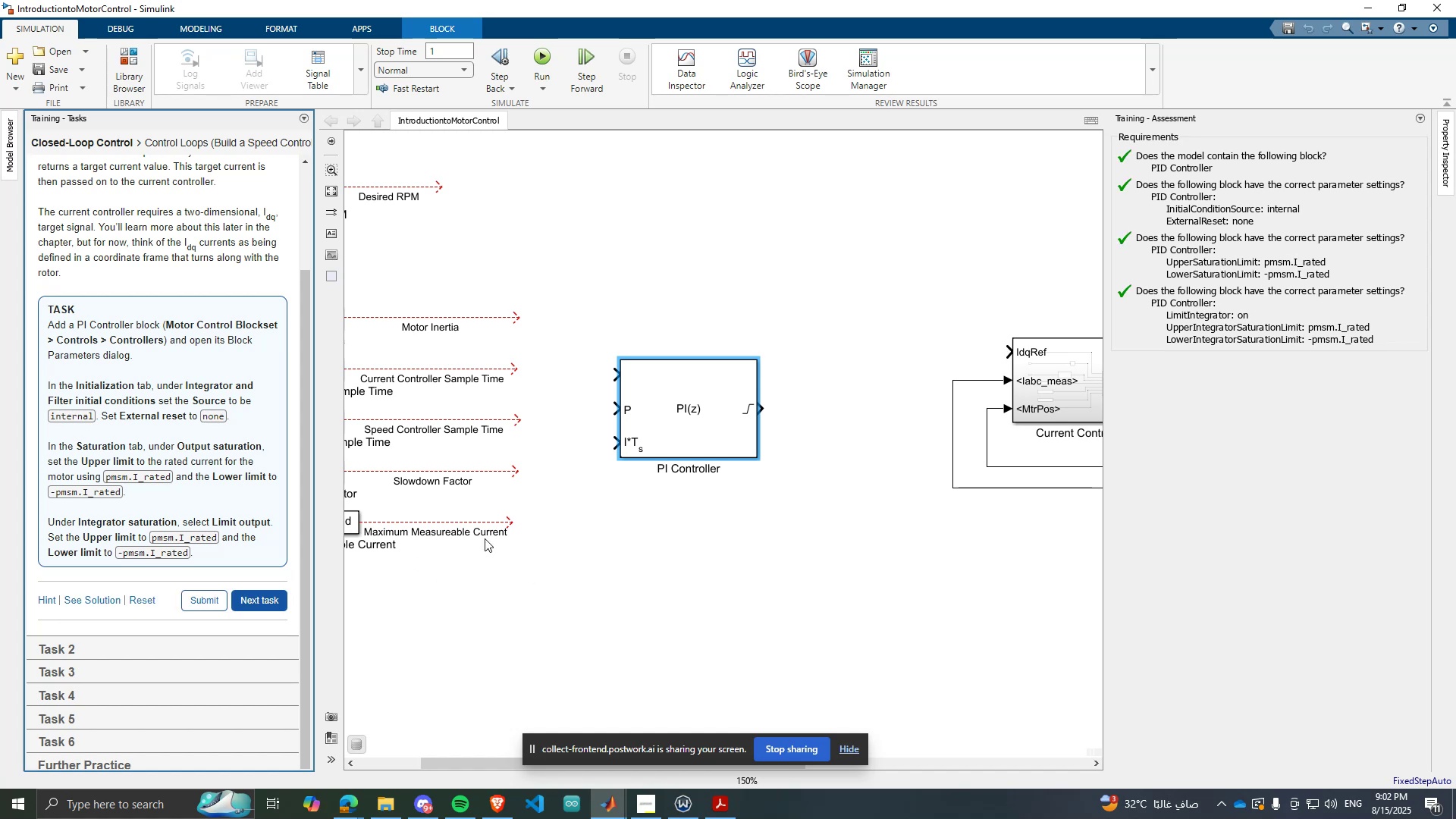 
left_click([275, 597])
 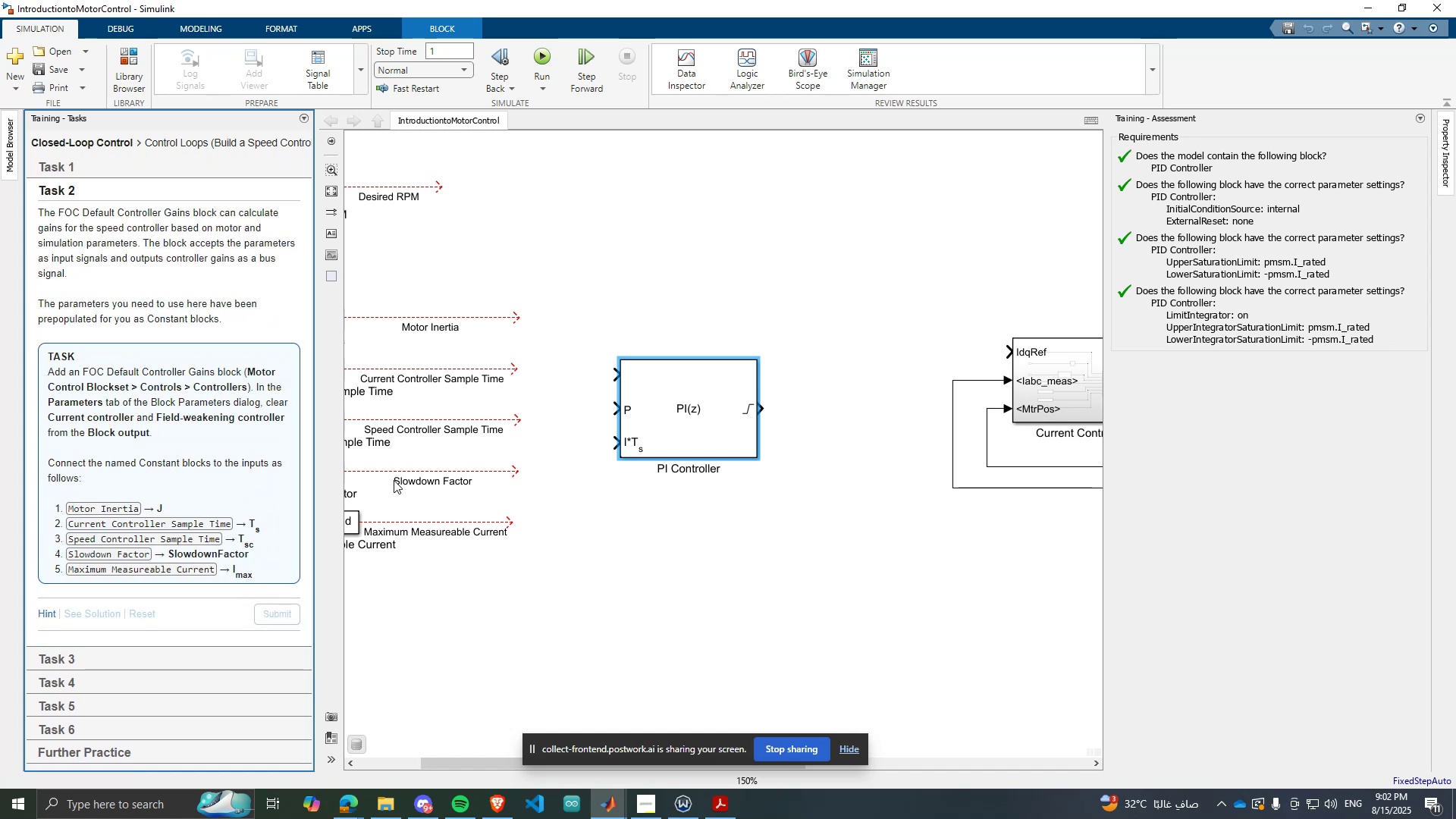 
scroll: coordinate [827, 473], scroll_direction: down, amount: 5.0
 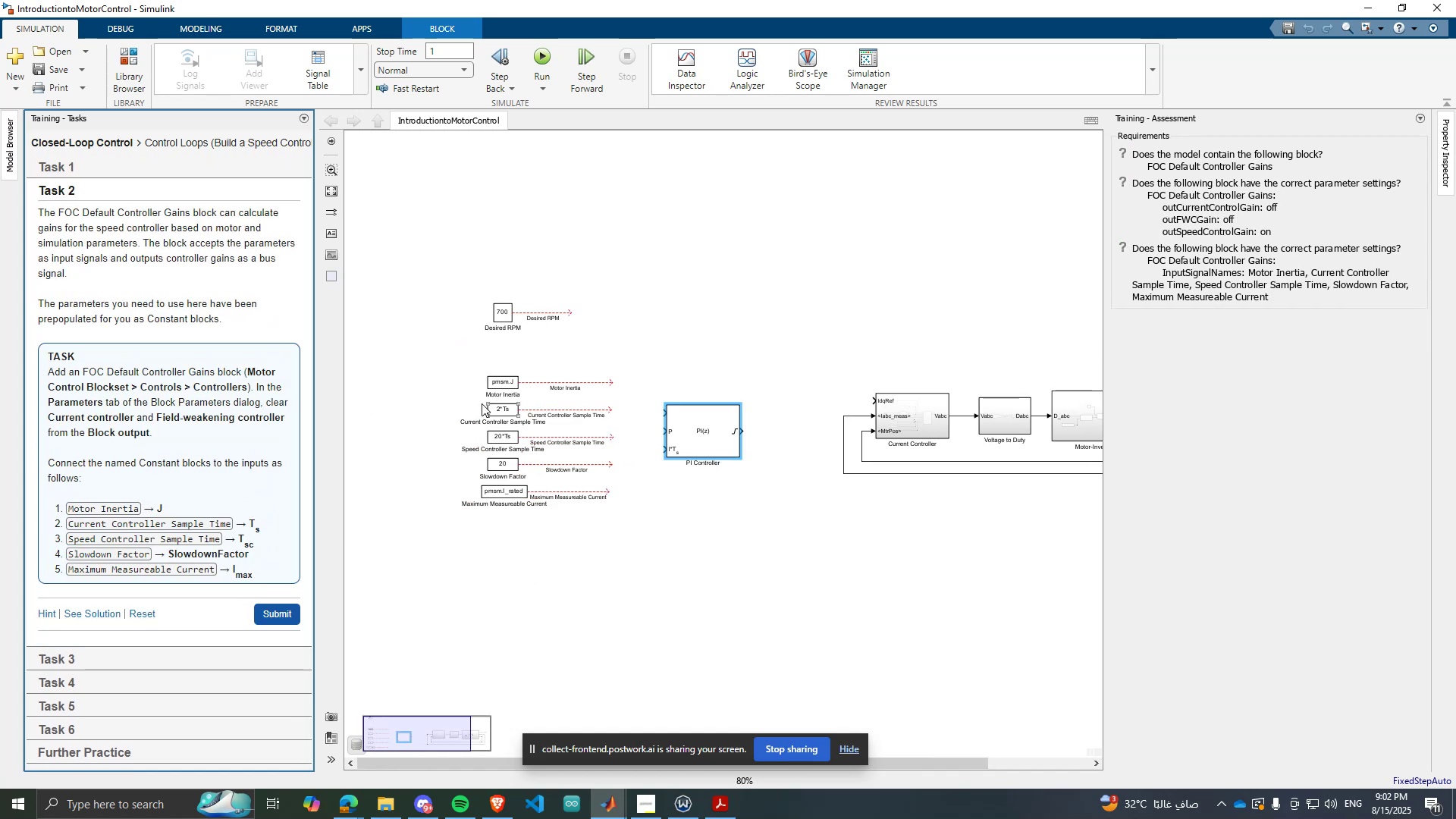 
scroll: coordinate [613, 444], scroll_direction: up, amount: 2.0
 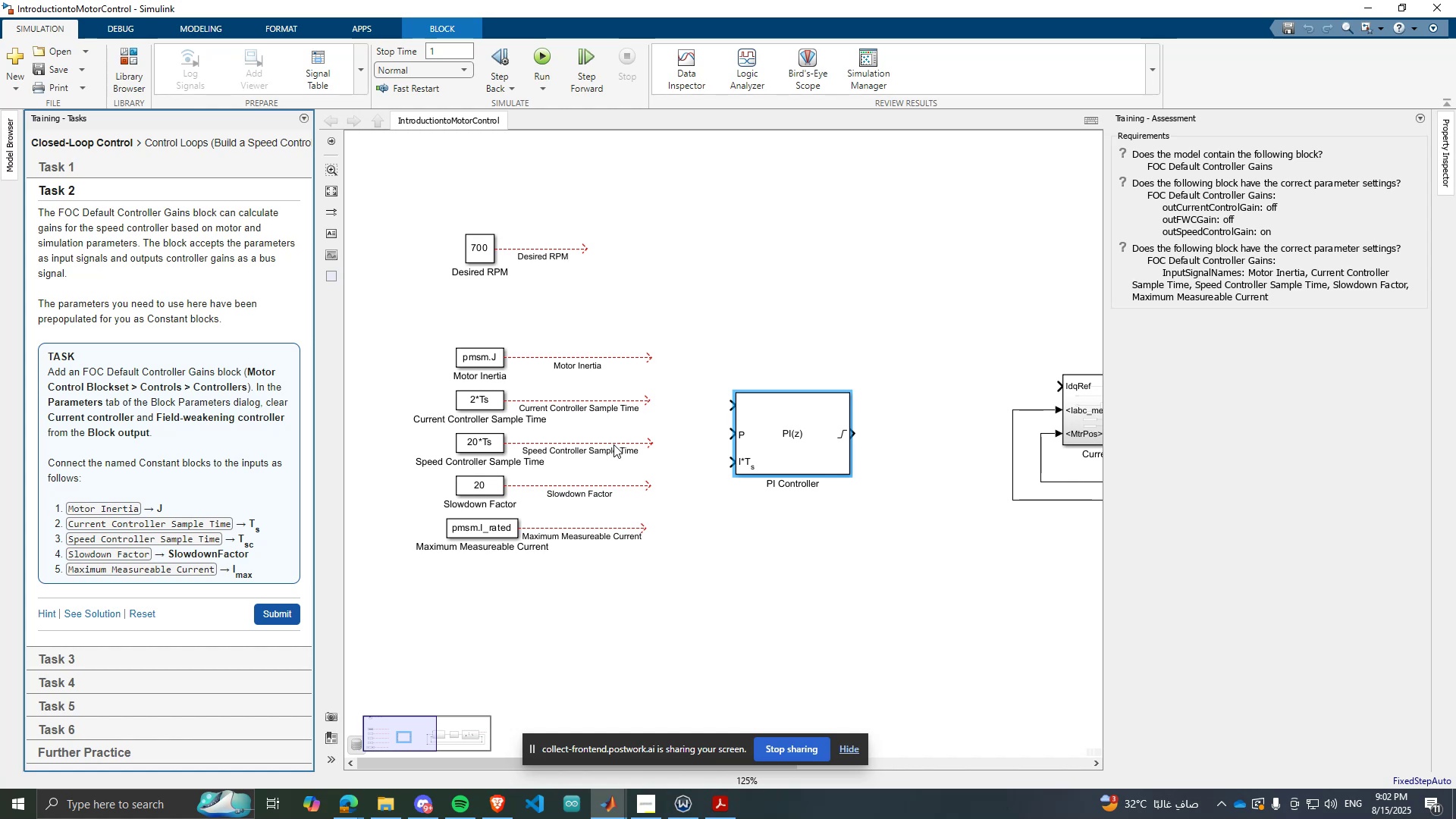 
scroll: coordinate [635, 460], scroll_direction: down, amount: 1.0
 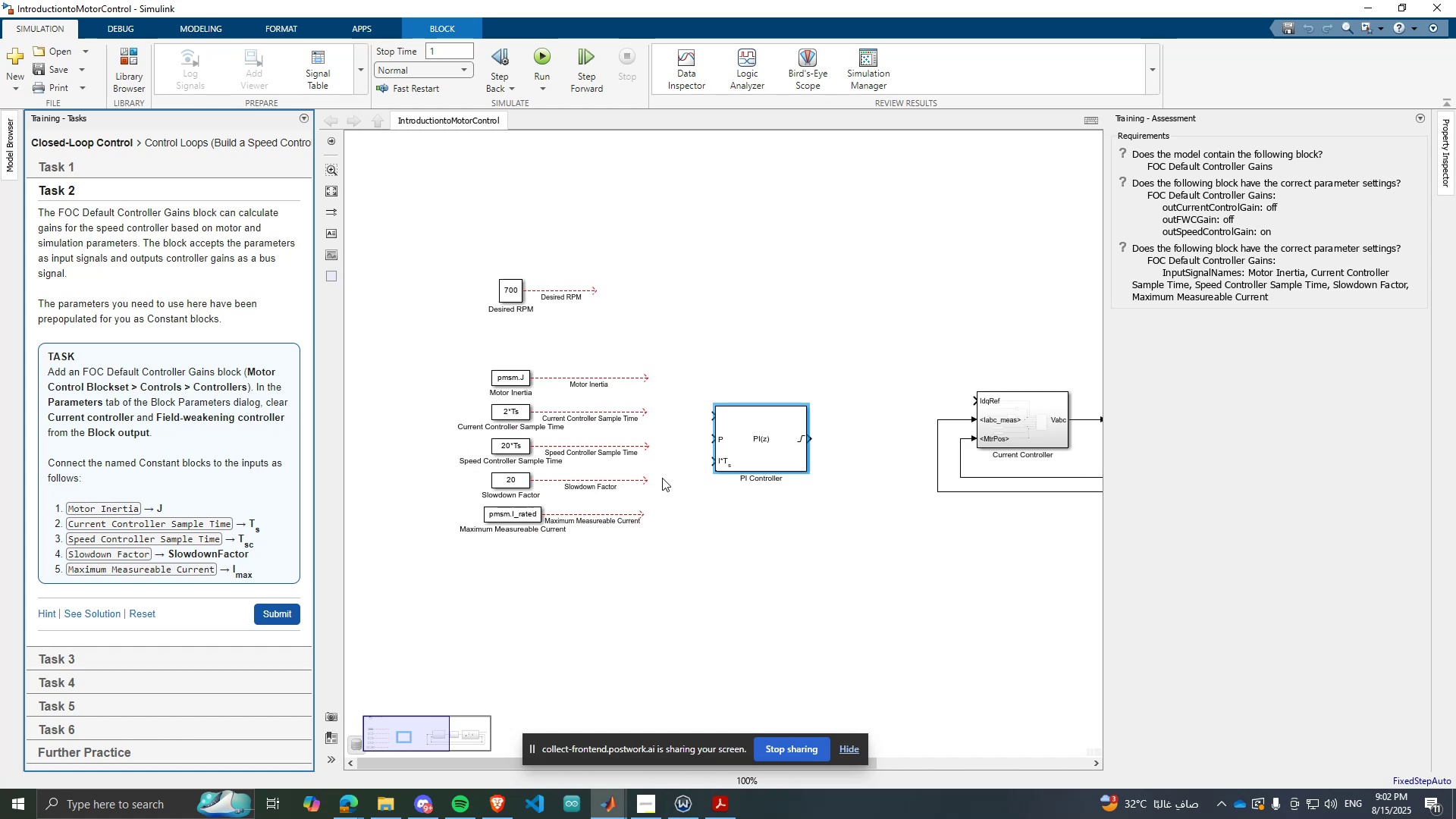 
scroll: coordinate [758, 551], scroll_direction: up, amount: 2.0
 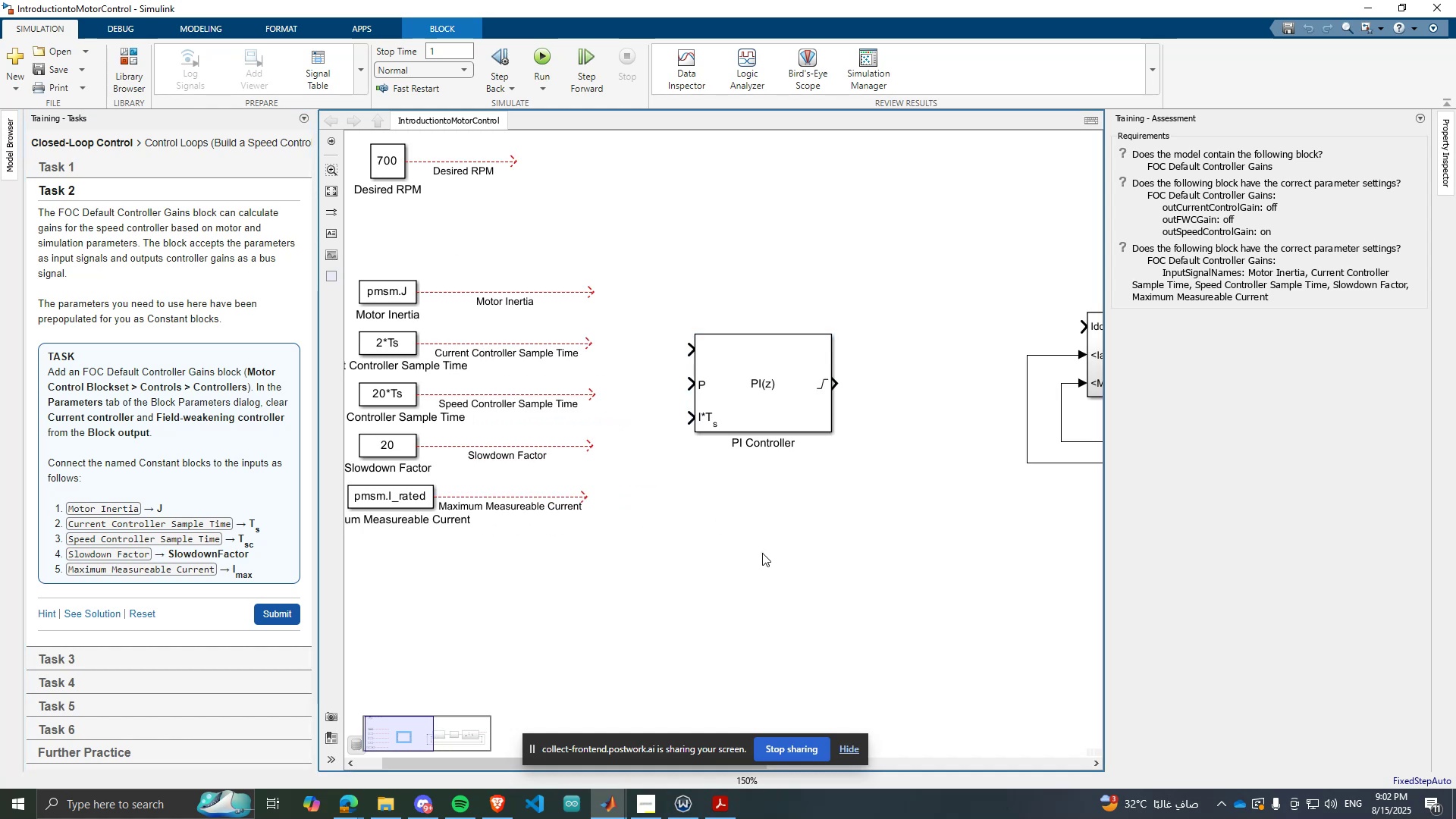 
double_click([762, 553])
 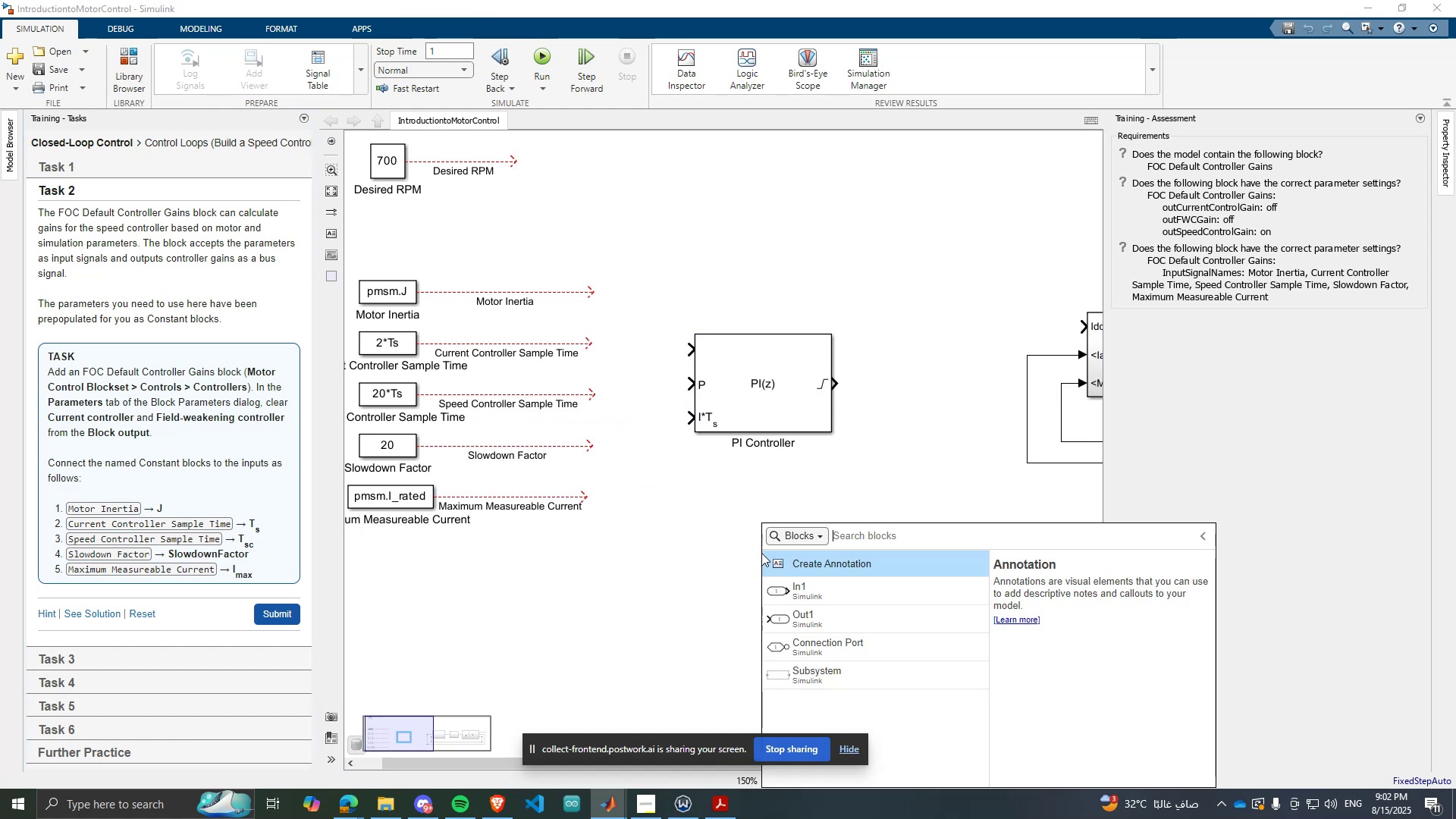 
type(FOC)
 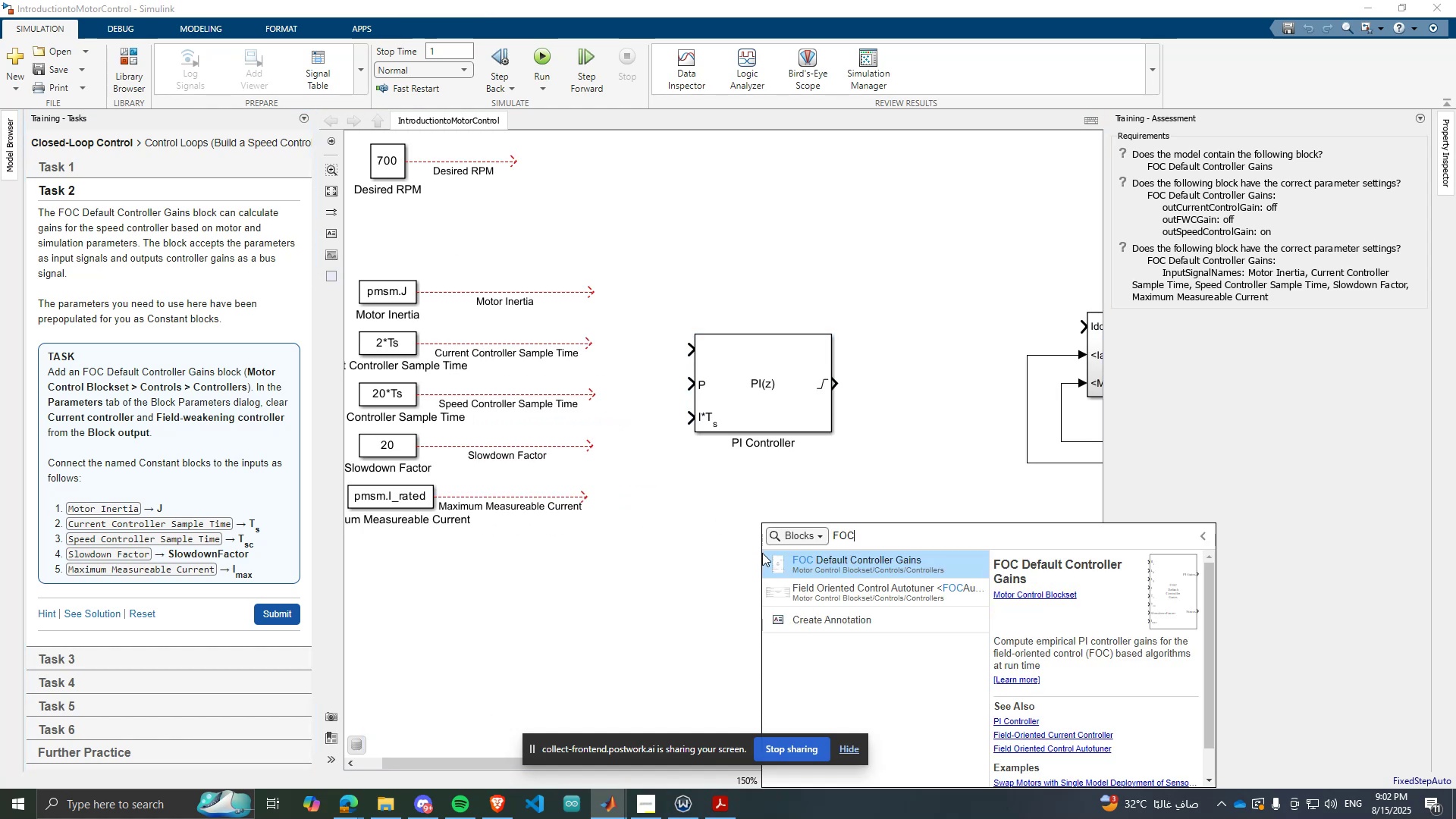 
key(Enter)
 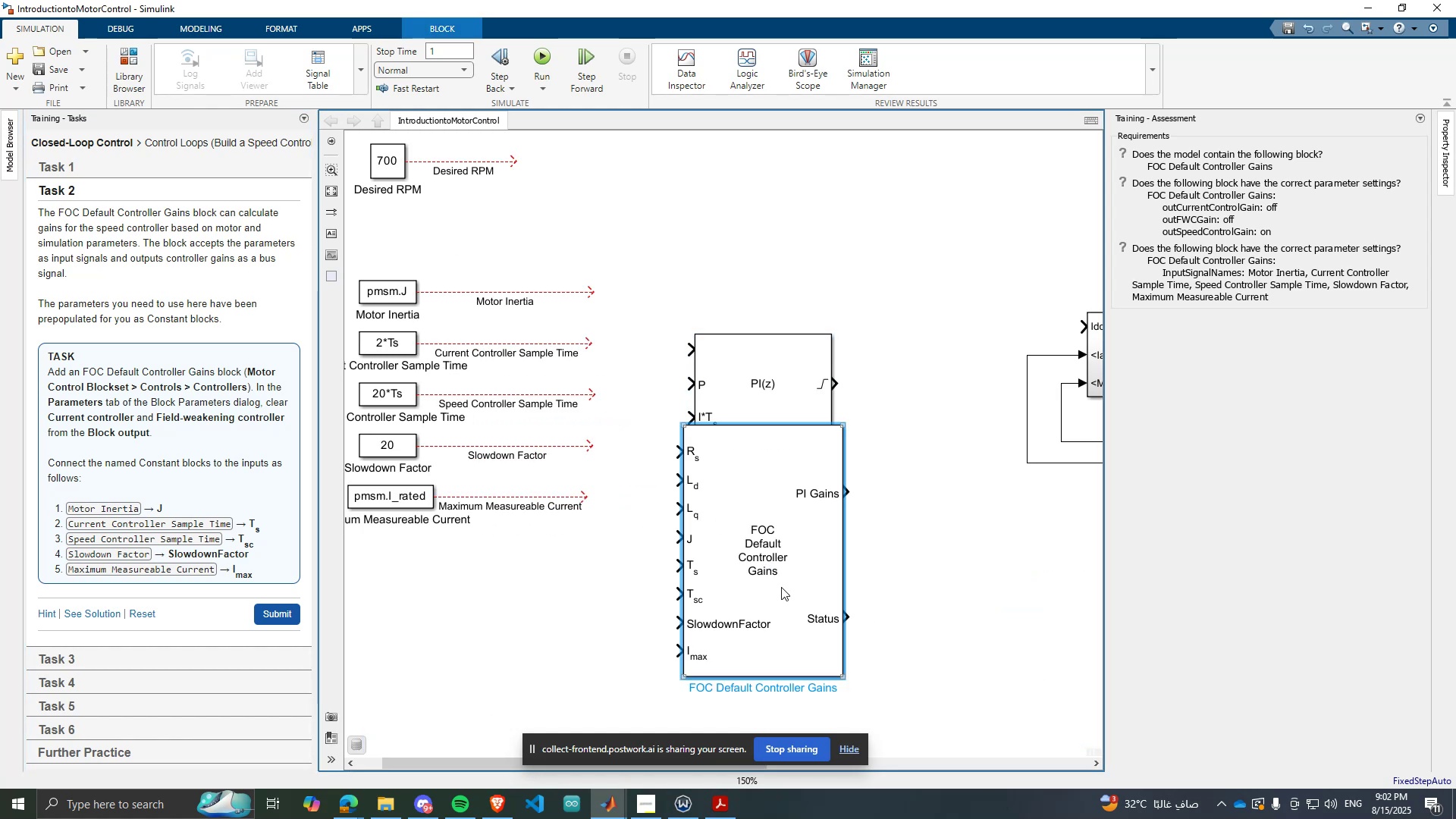 
double_click([781, 587])
 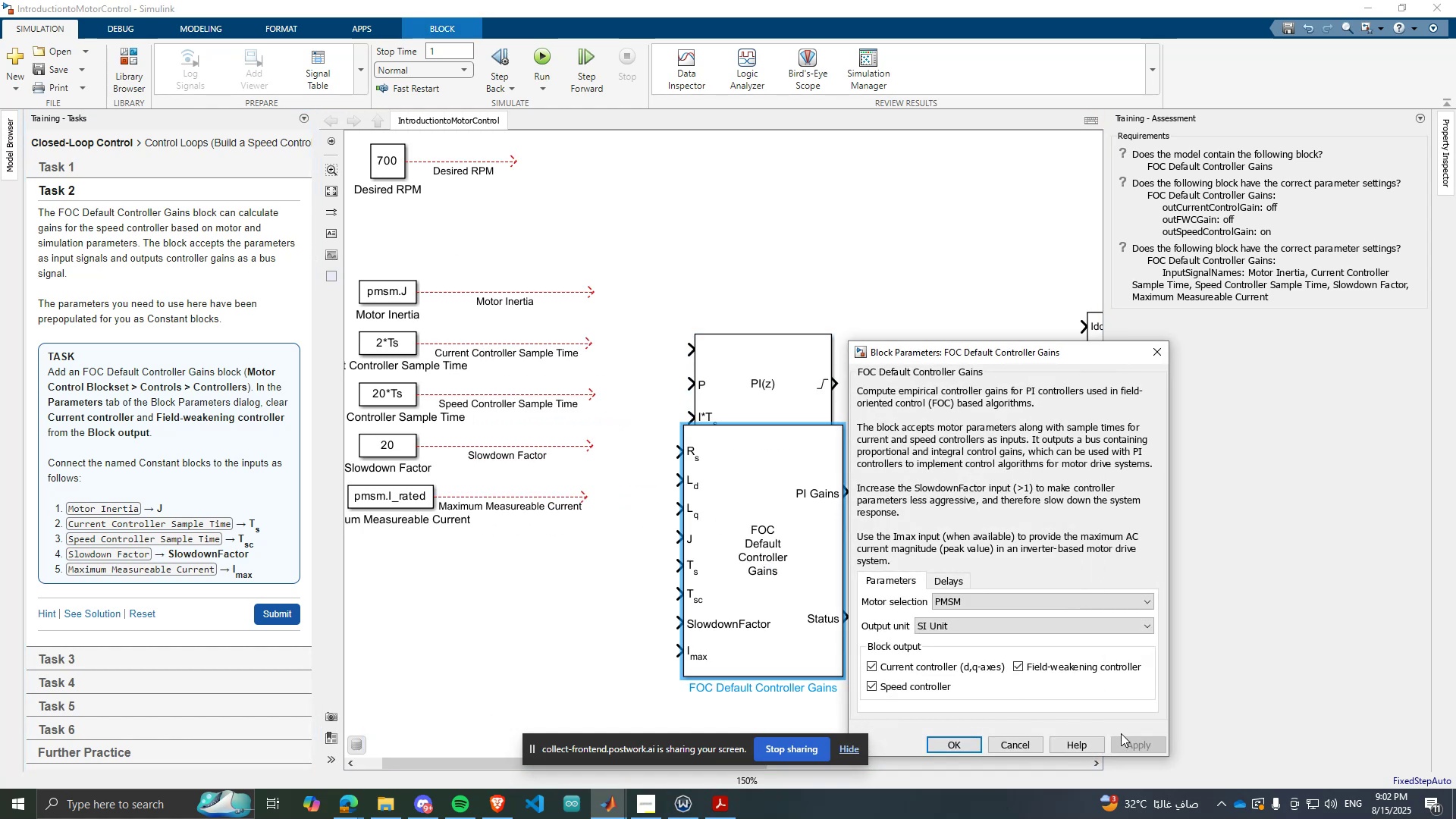 
left_click([1083, 737])
 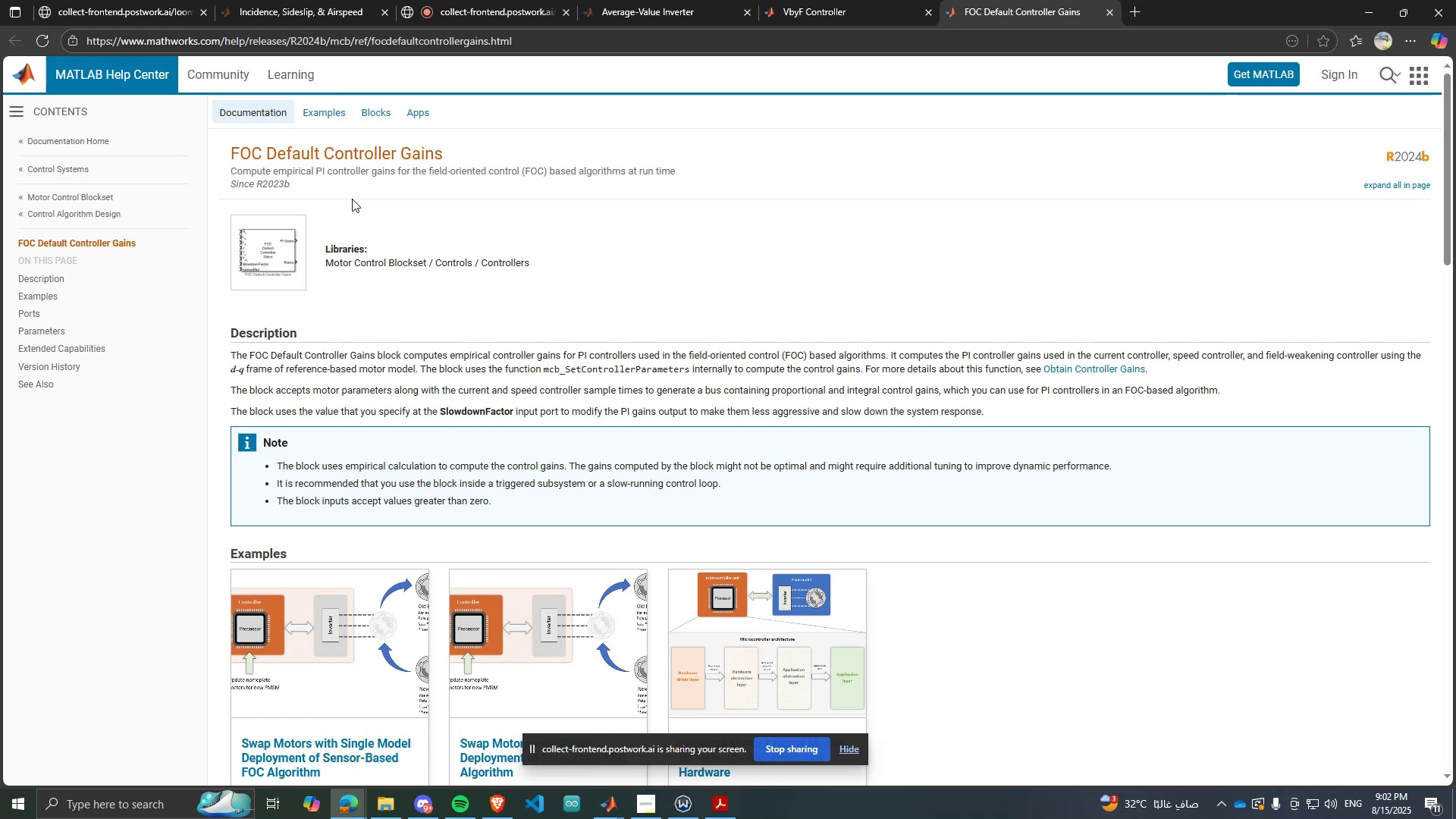 
hold_key(key=ControlLeft, duration=0.84)
scroll: coordinate [268, 379], scroll_direction: up, amount: 1.0
 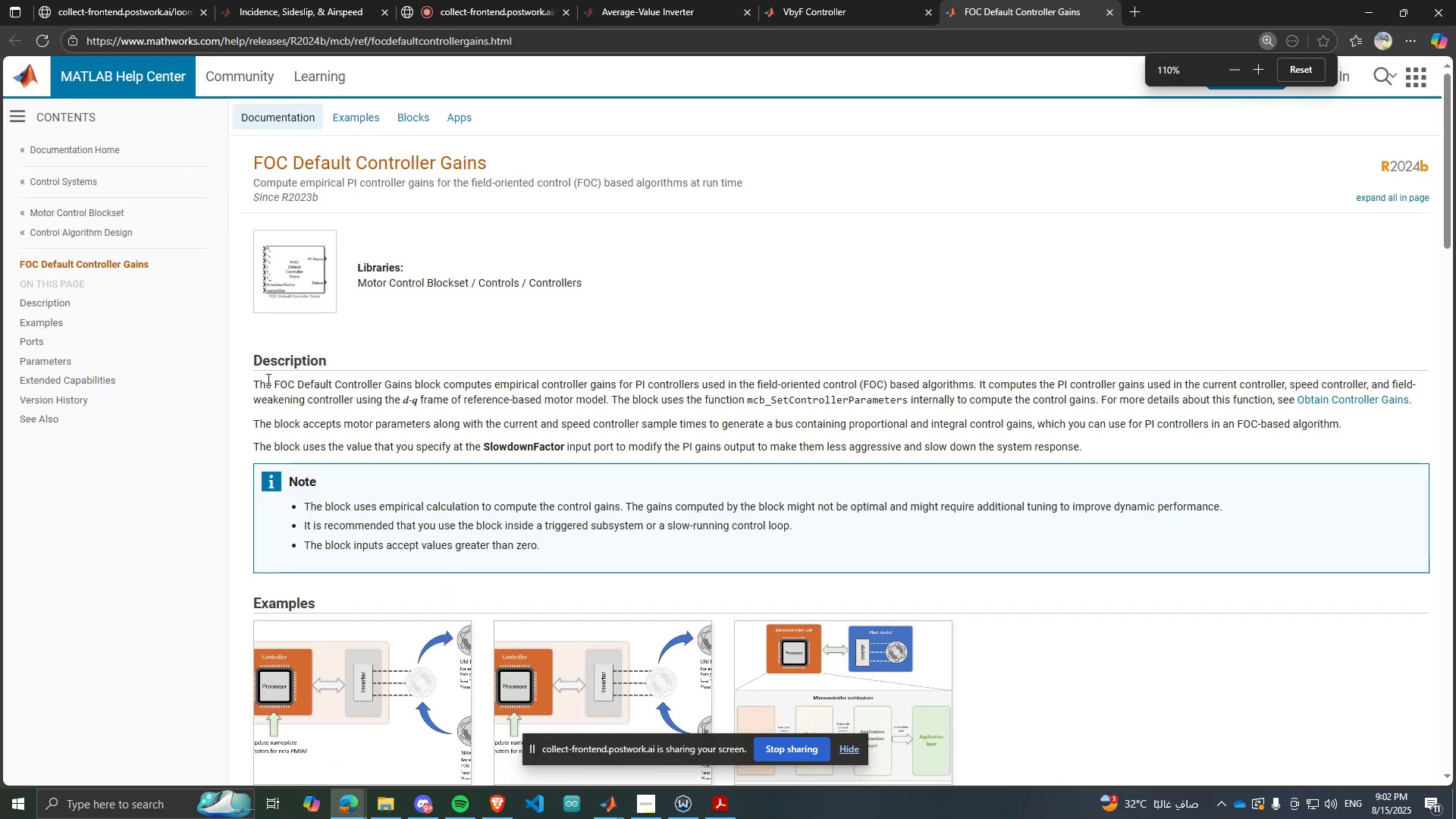 
hold_key(key=ControlLeft, duration=0.43)
scroll: coordinate [529, 447], scroll_direction: down, amount: 1.0
 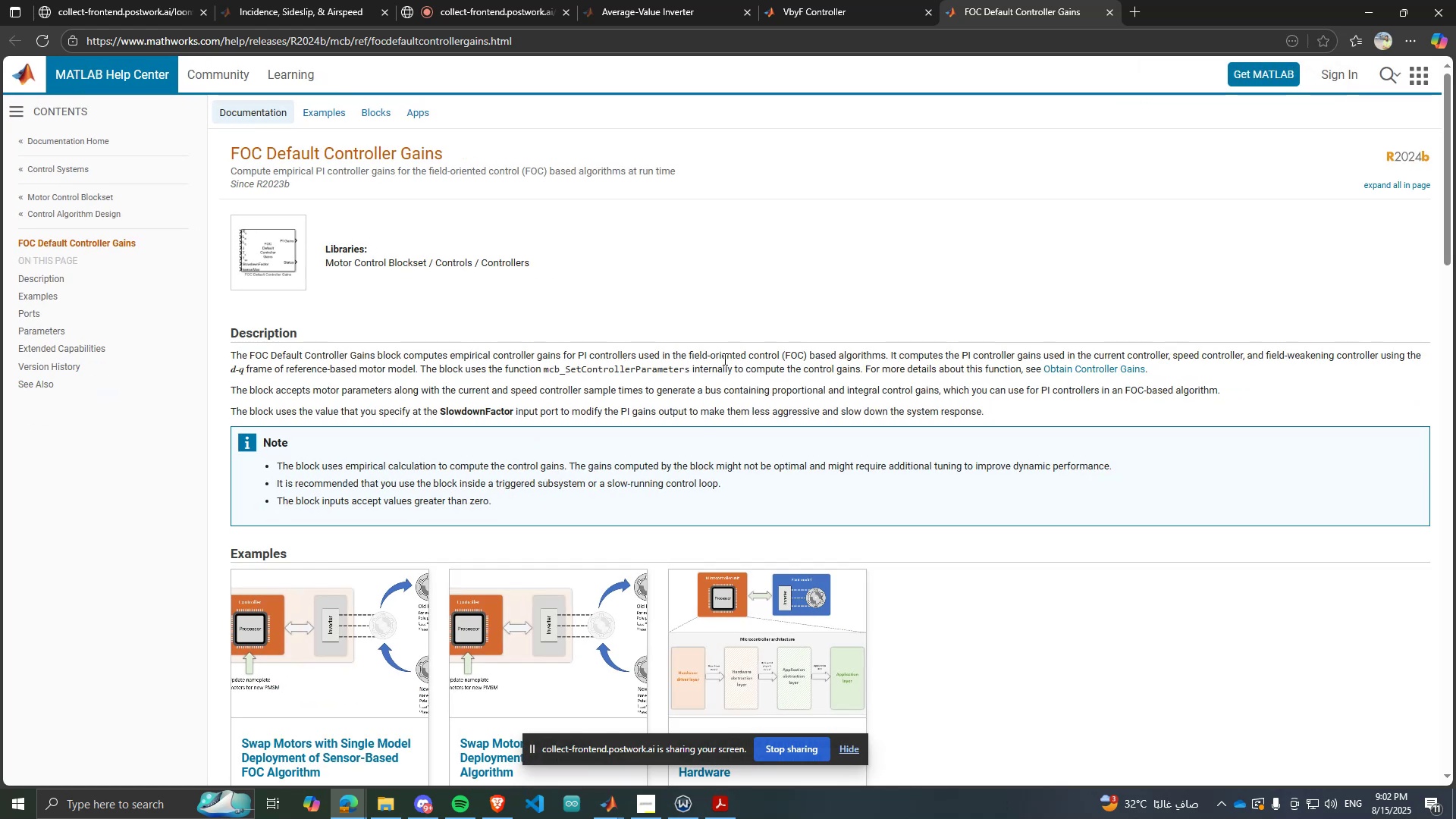 
double_click([726, 356])
 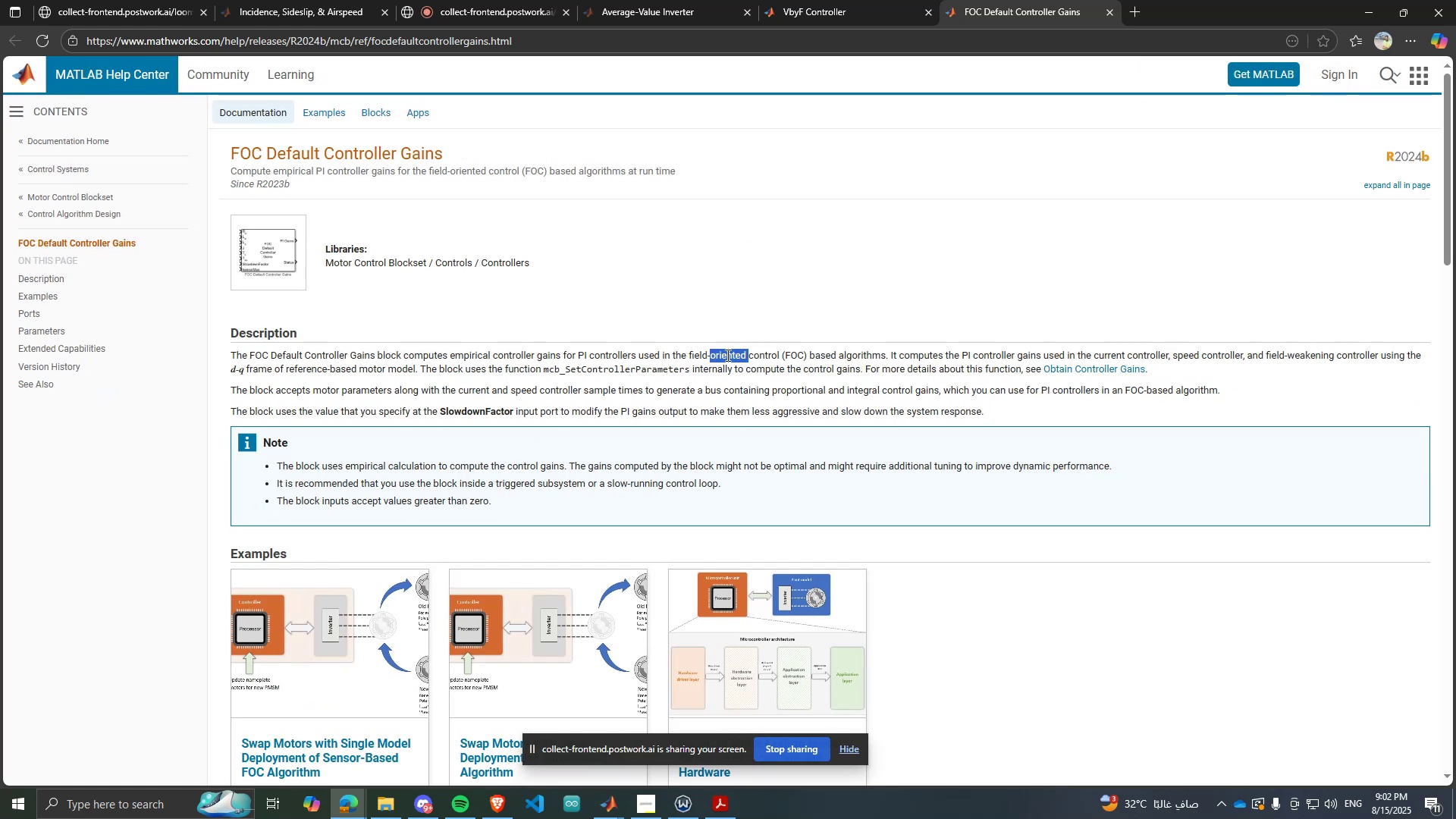 
triple_click([726, 355])
 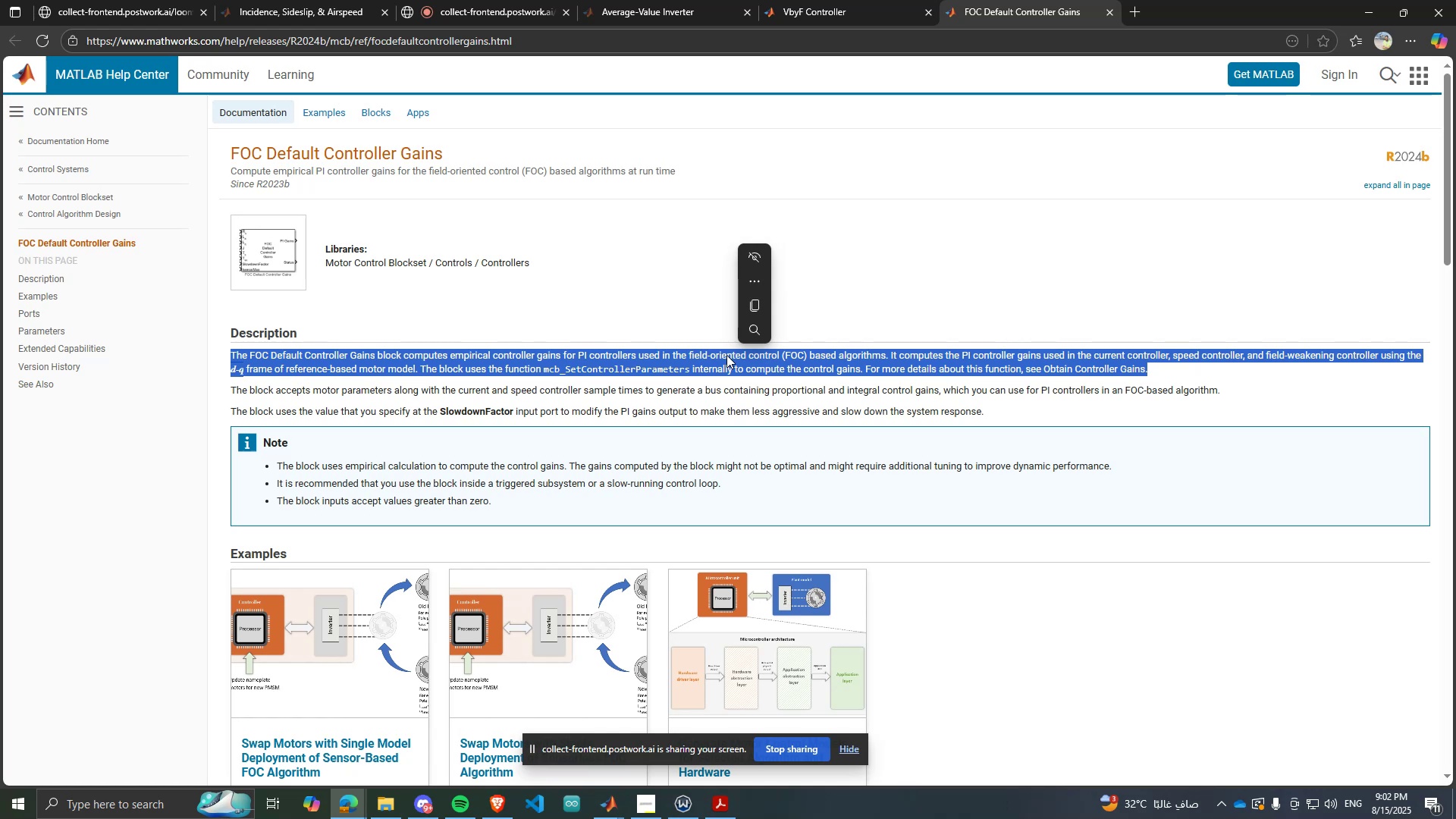 
wait(18.32)
 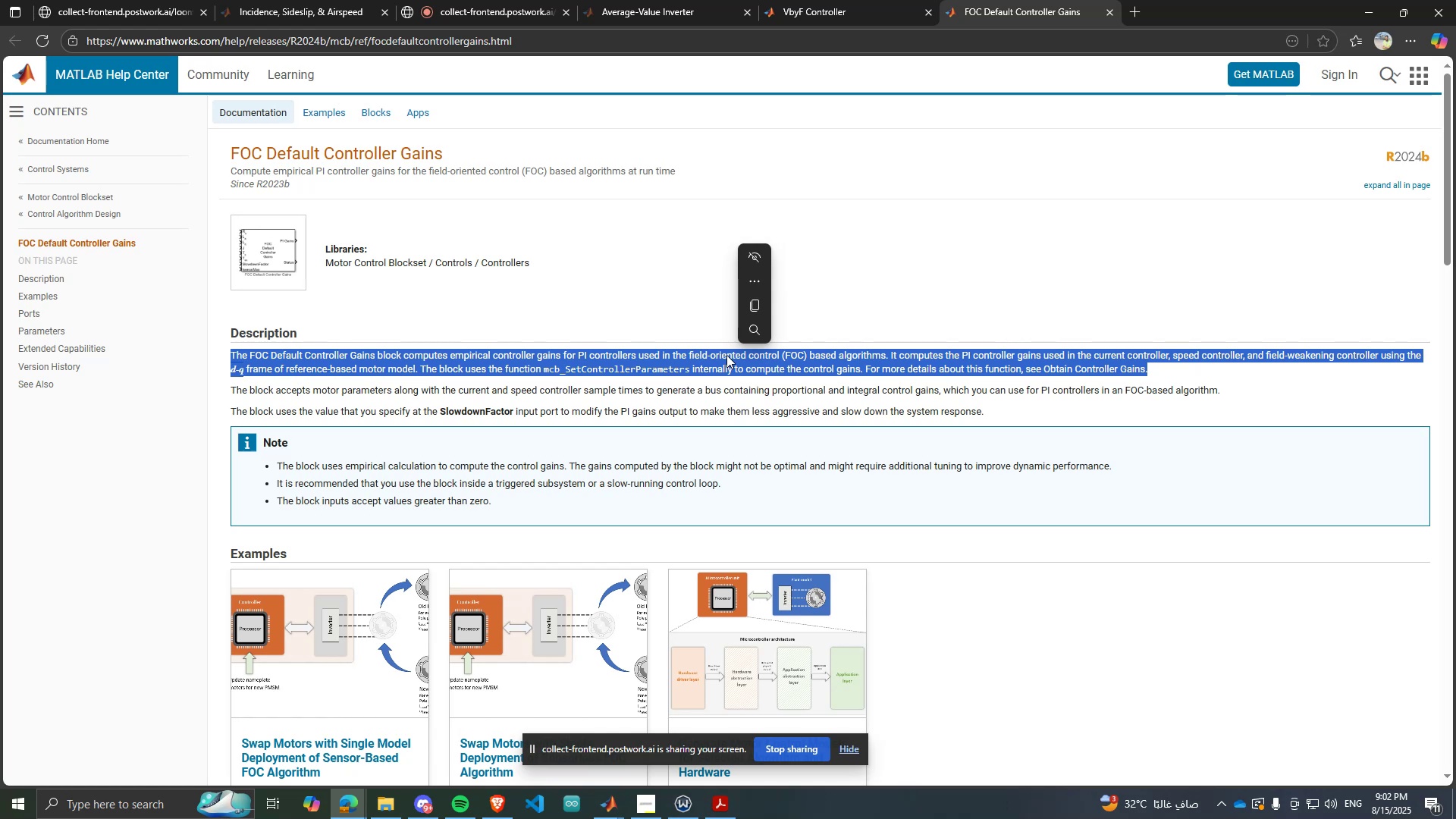 
left_click([962, 346])
 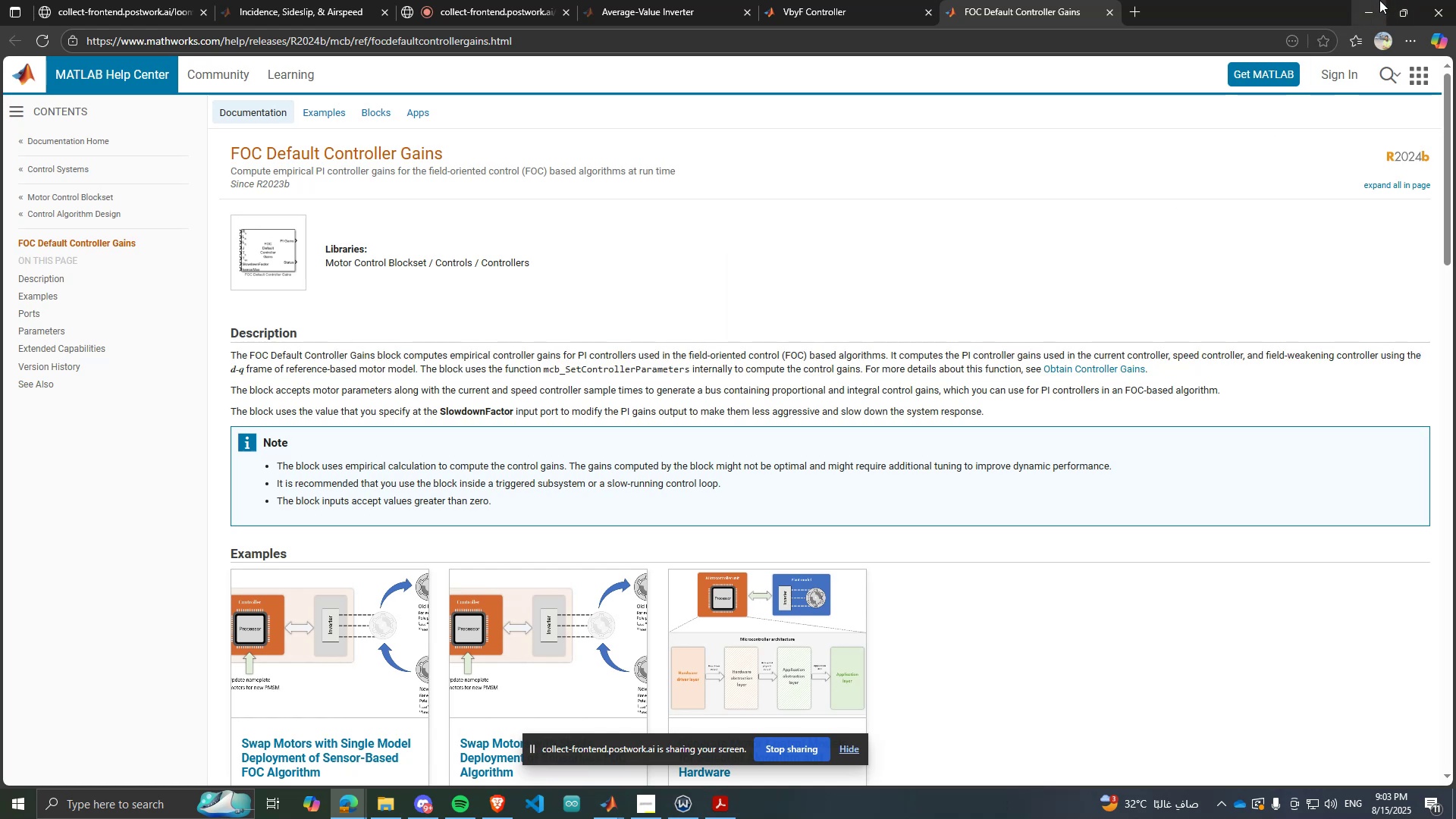 
left_click([1363, 0])
 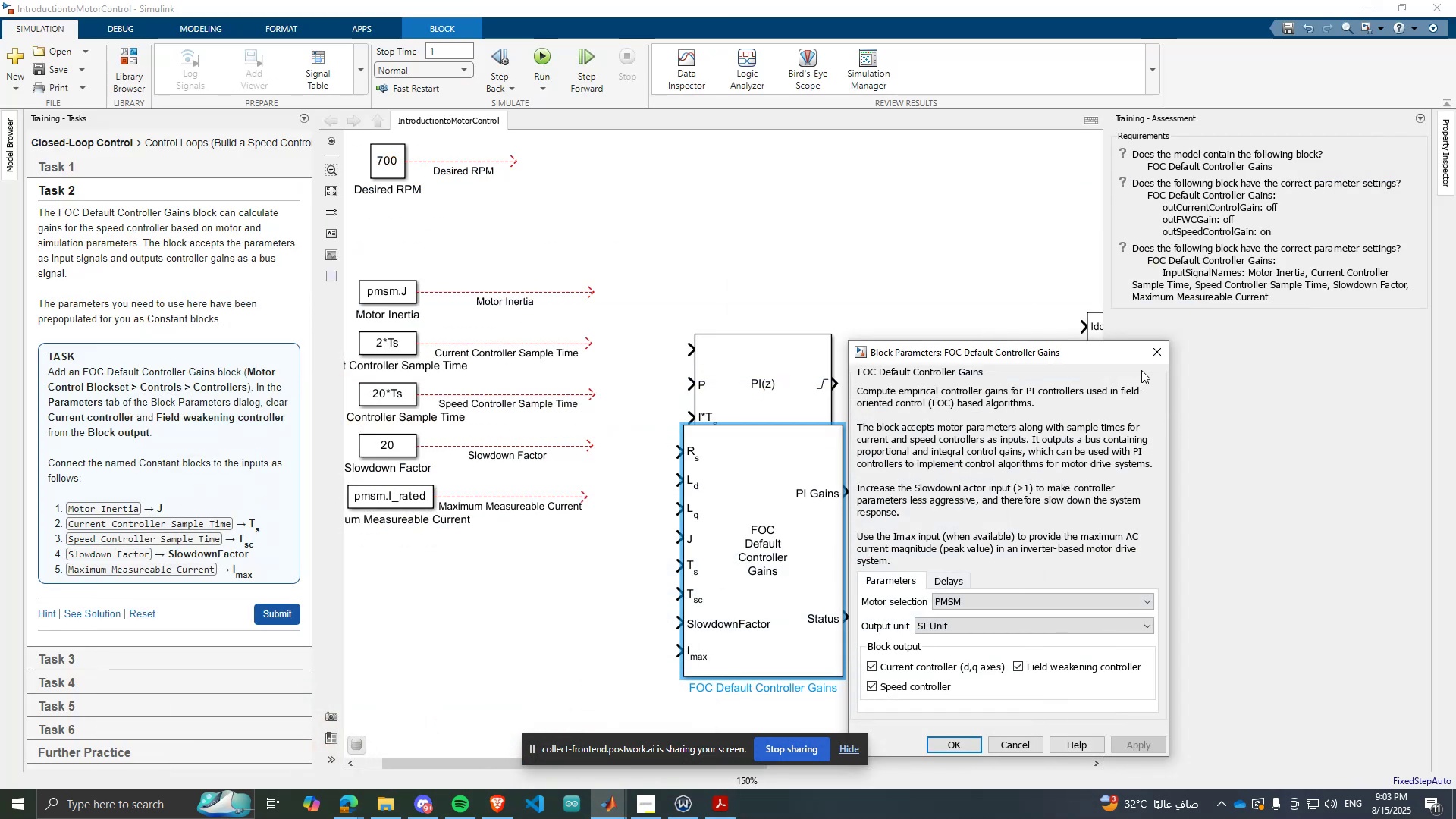 
left_click([1153, 349])
 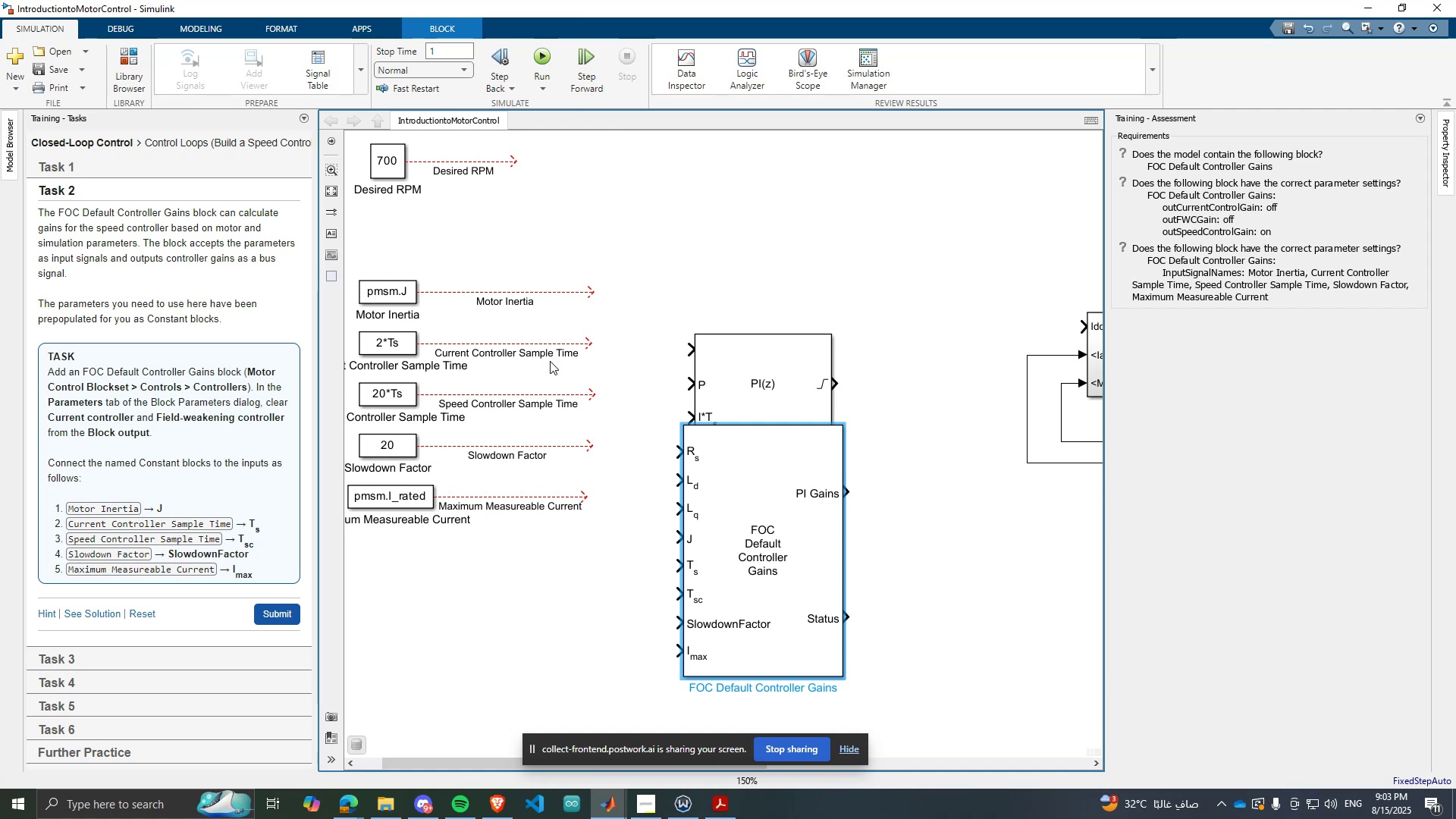 
double_click([793, 543])
 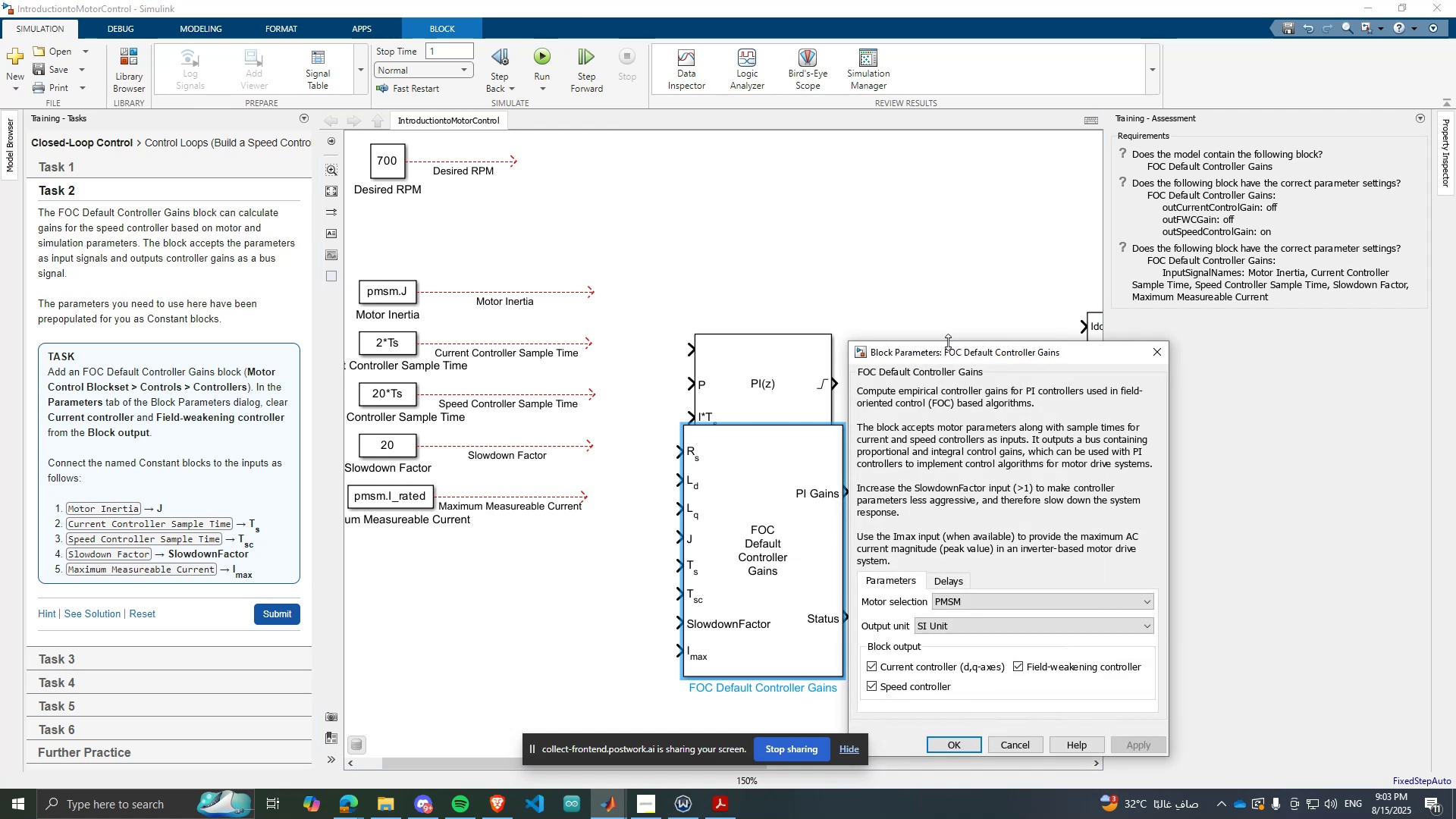 
left_click_drag(start_coordinate=[943, 350], to_coordinate=[890, 216])
 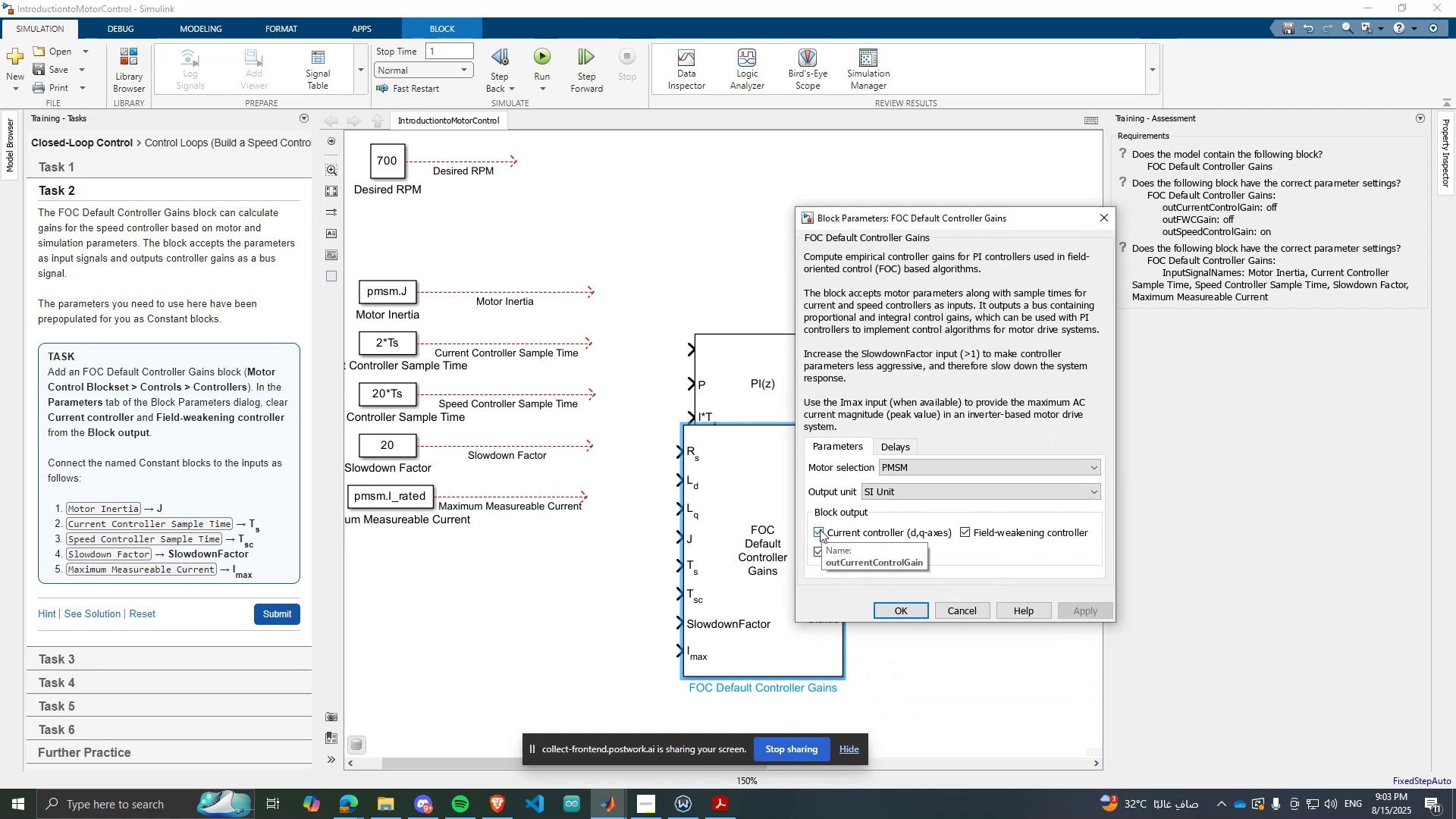 
left_click([820, 529])
 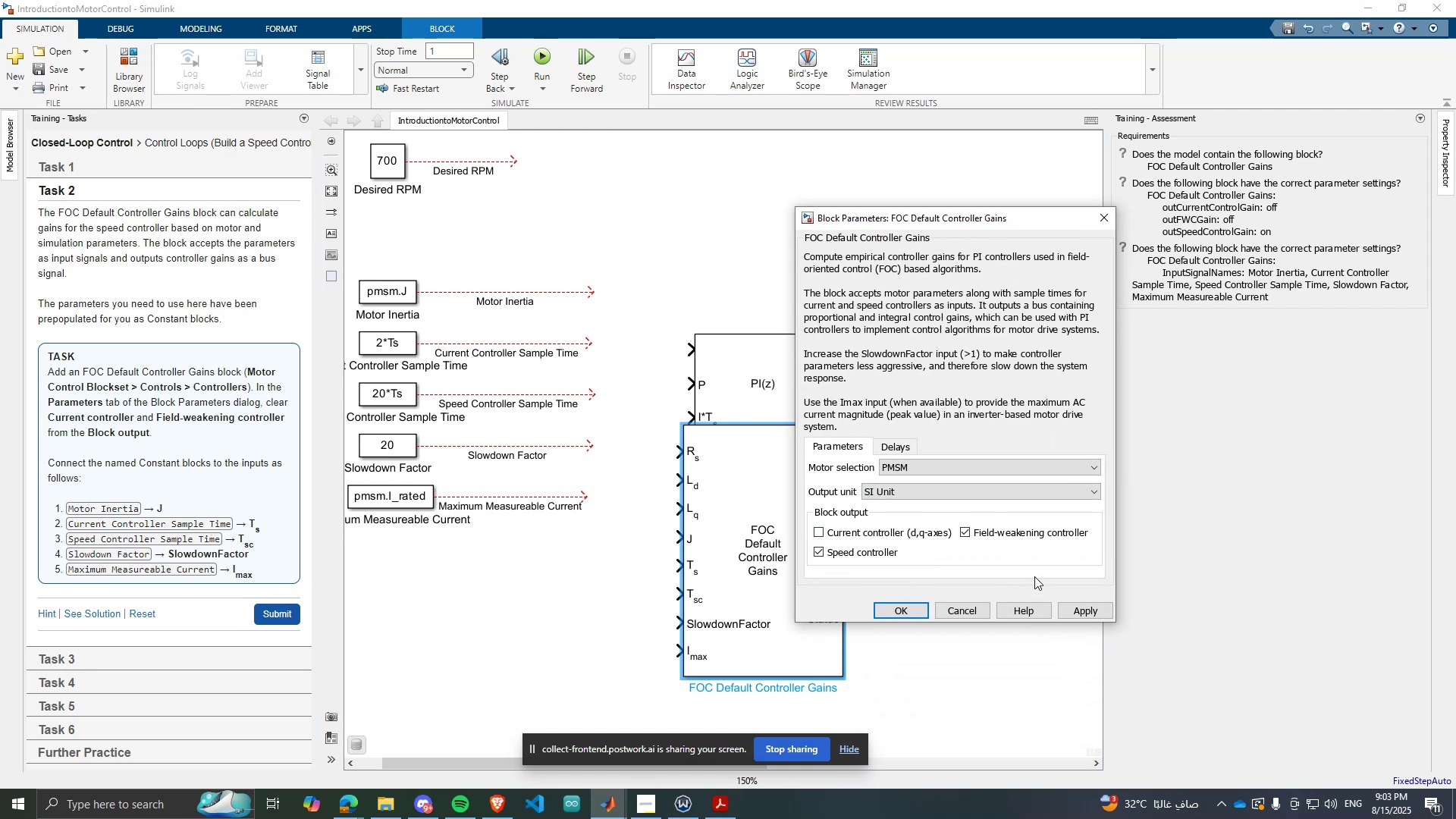 
left_click([999, 535])
 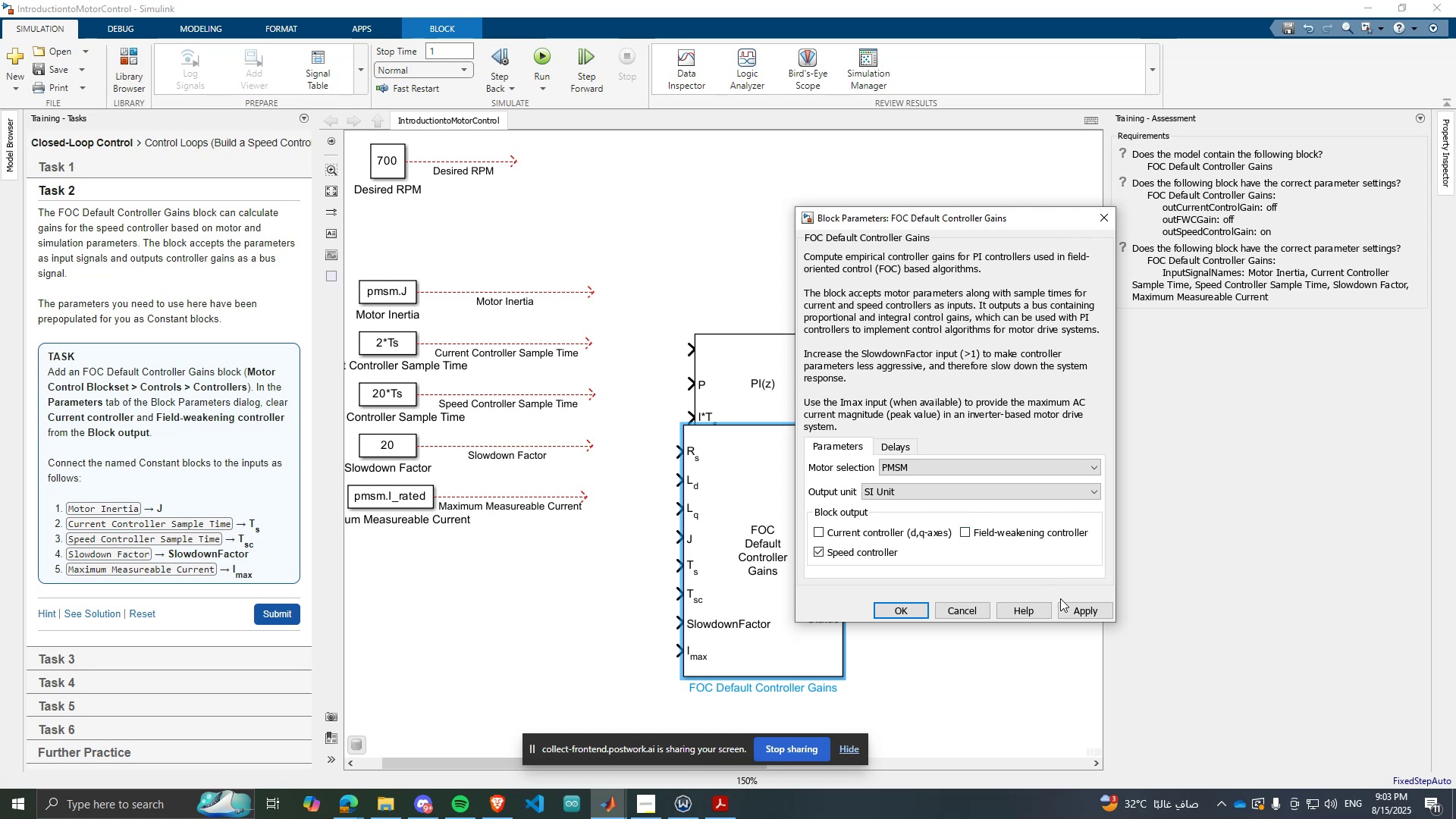 
left_click([1085, 614])
 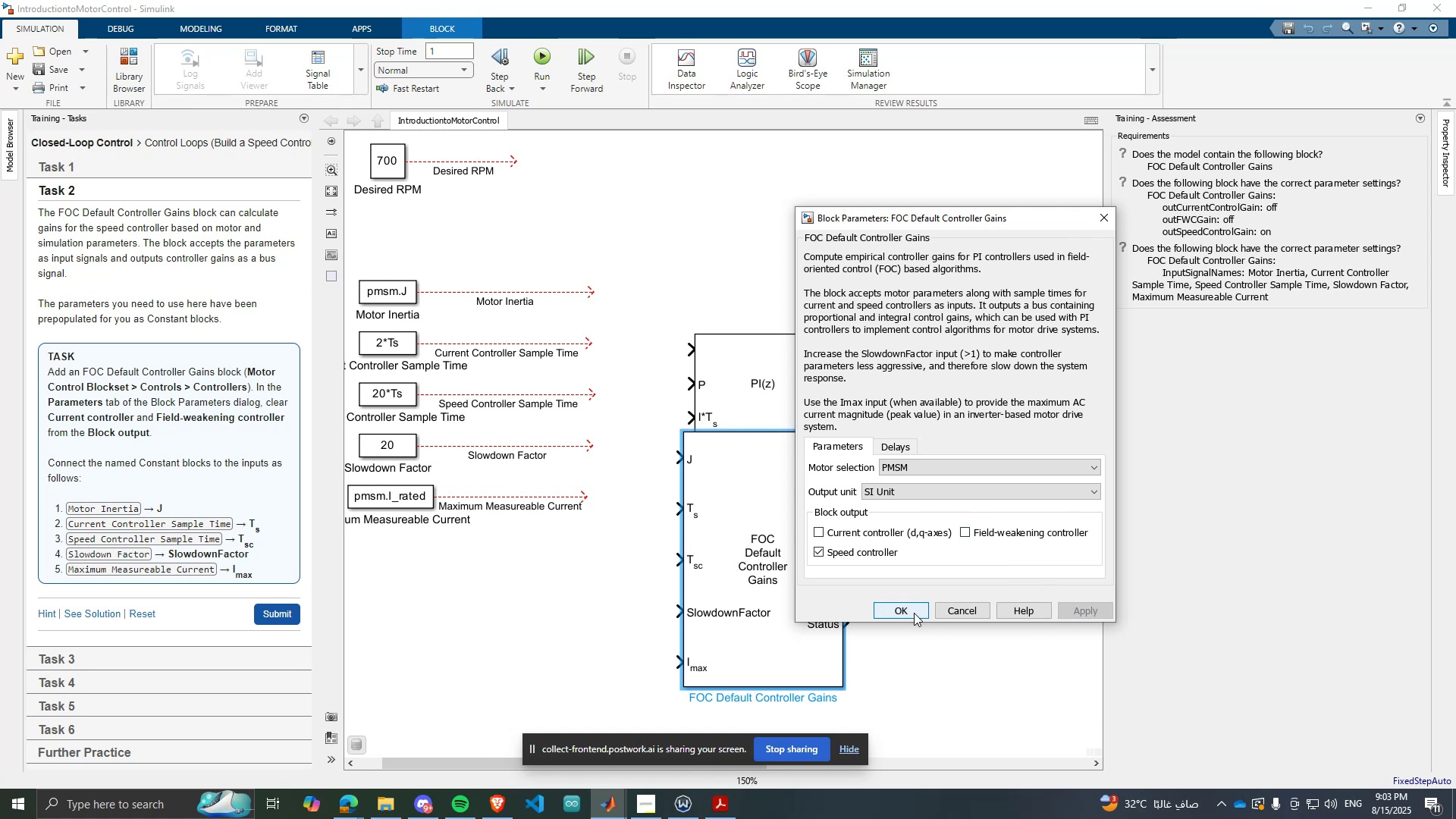 
wait(13.77)
 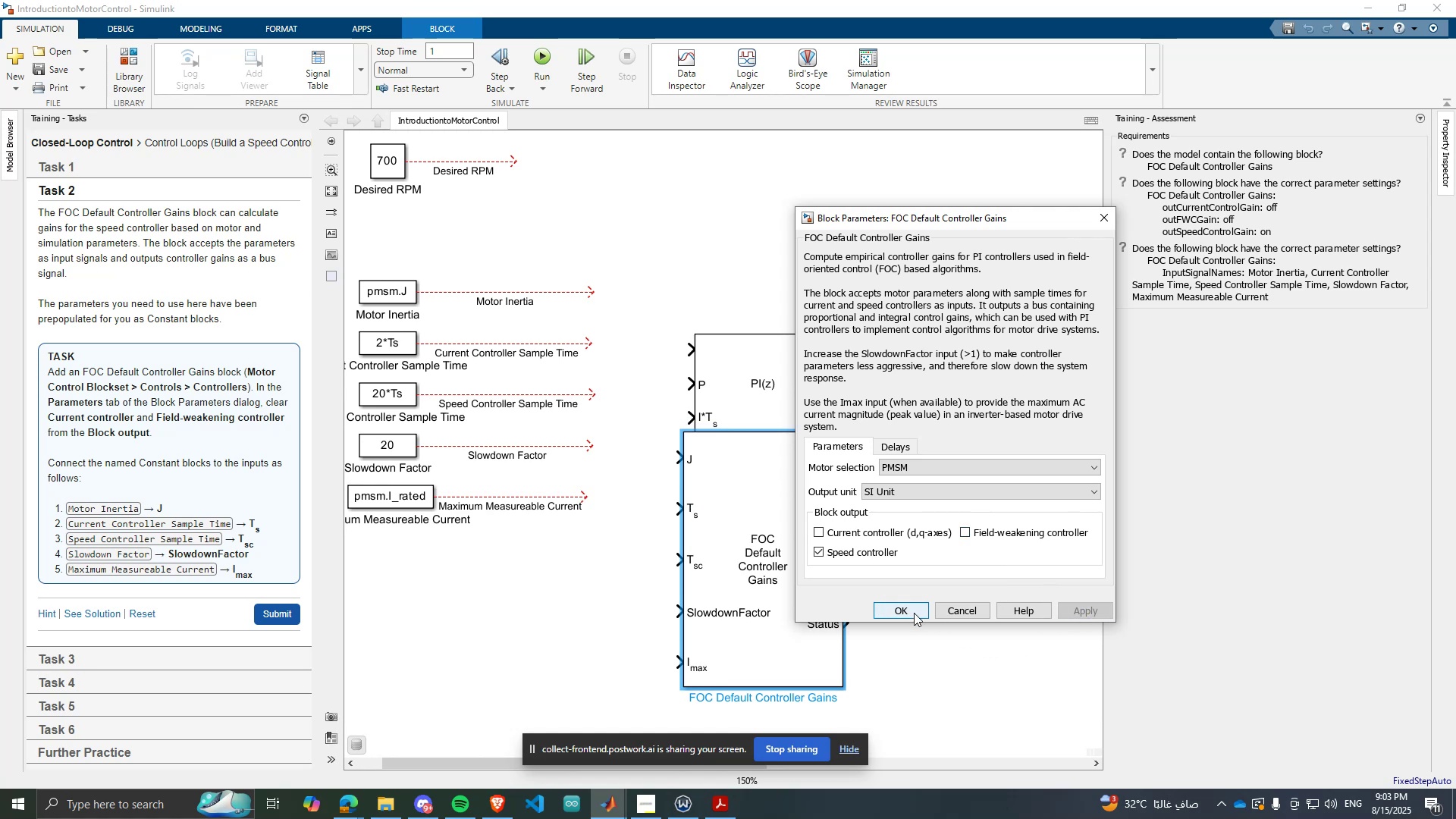 
left_click([897, 608])
 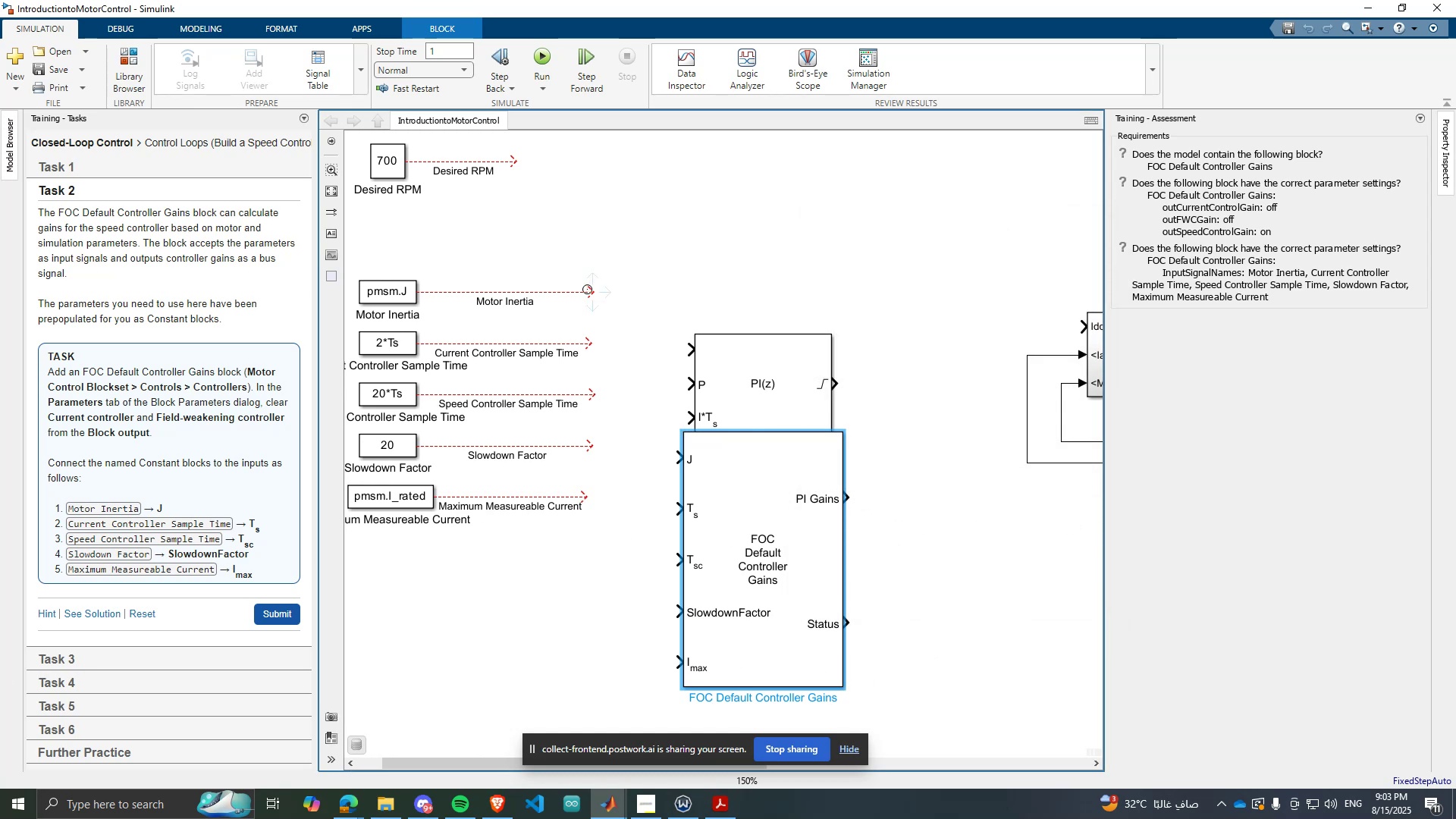 
left_click_drag(start_coordinate=[587, 290], to_coordinate=[683, 452])
 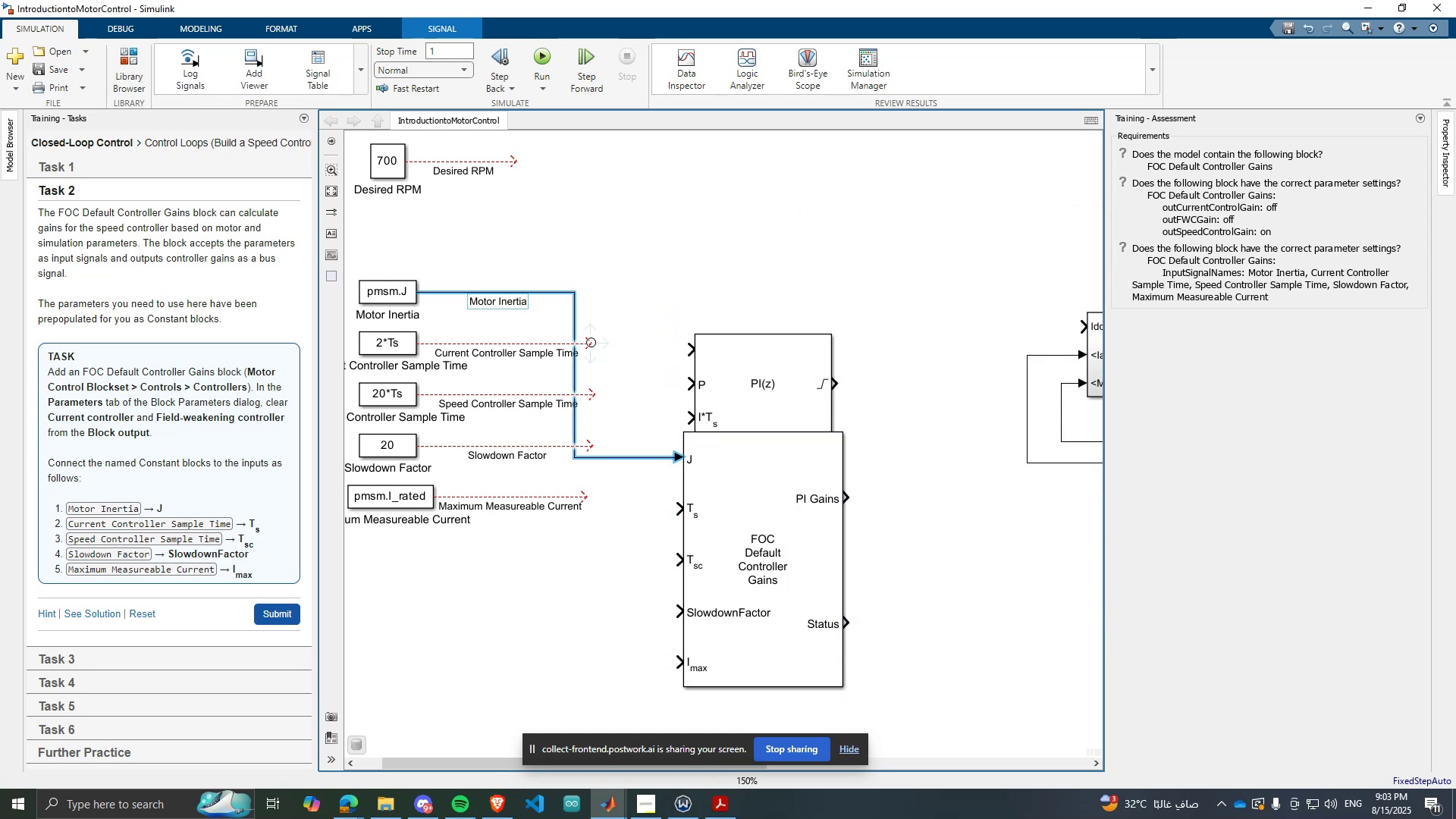 
left_click_drag(start_coordinate=[591, 343], to_coordinate=[682, 508])
 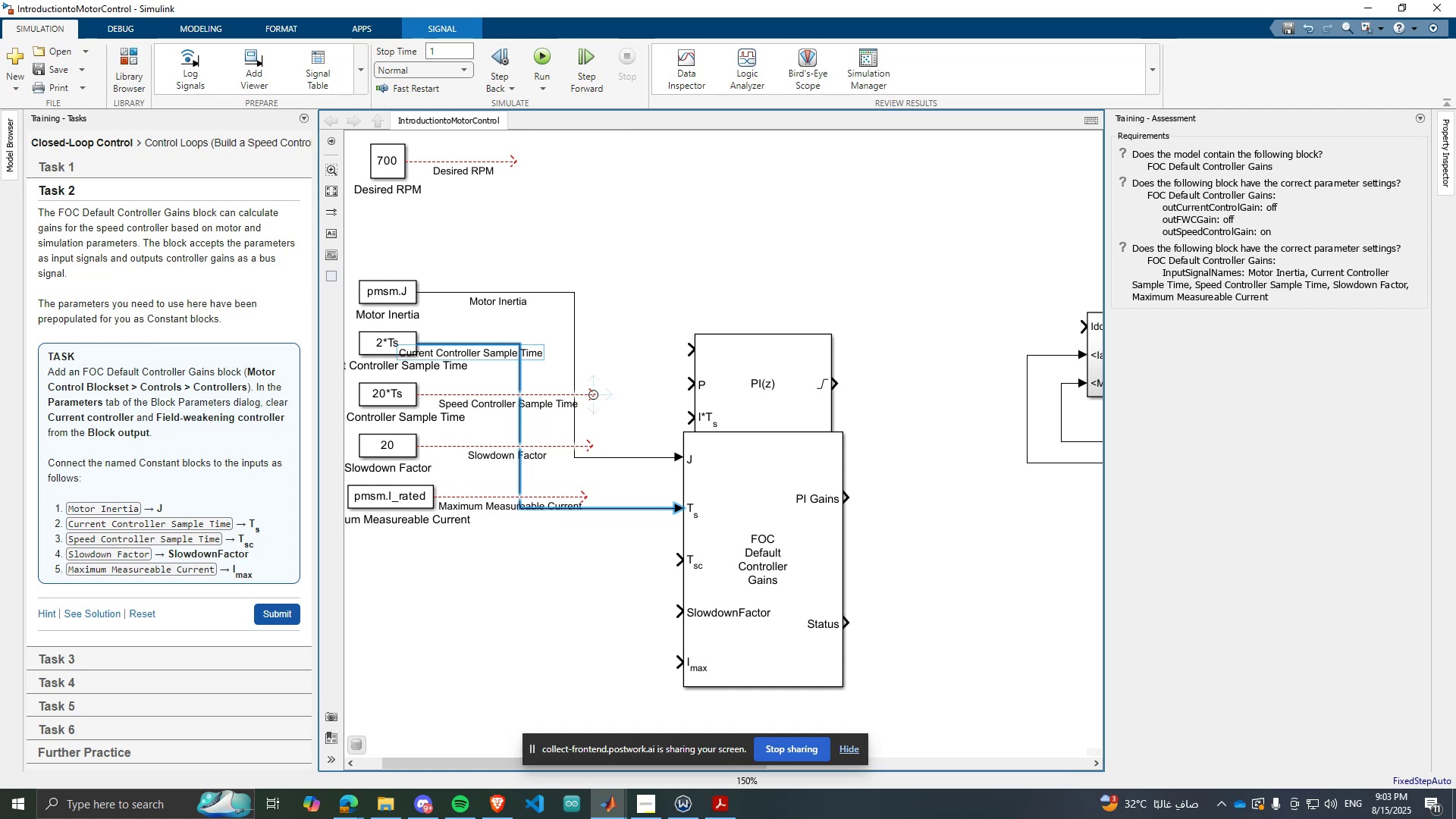 
left_click_drag(start_coordinate=[593, 395], to_coordinate=[690, 560])
 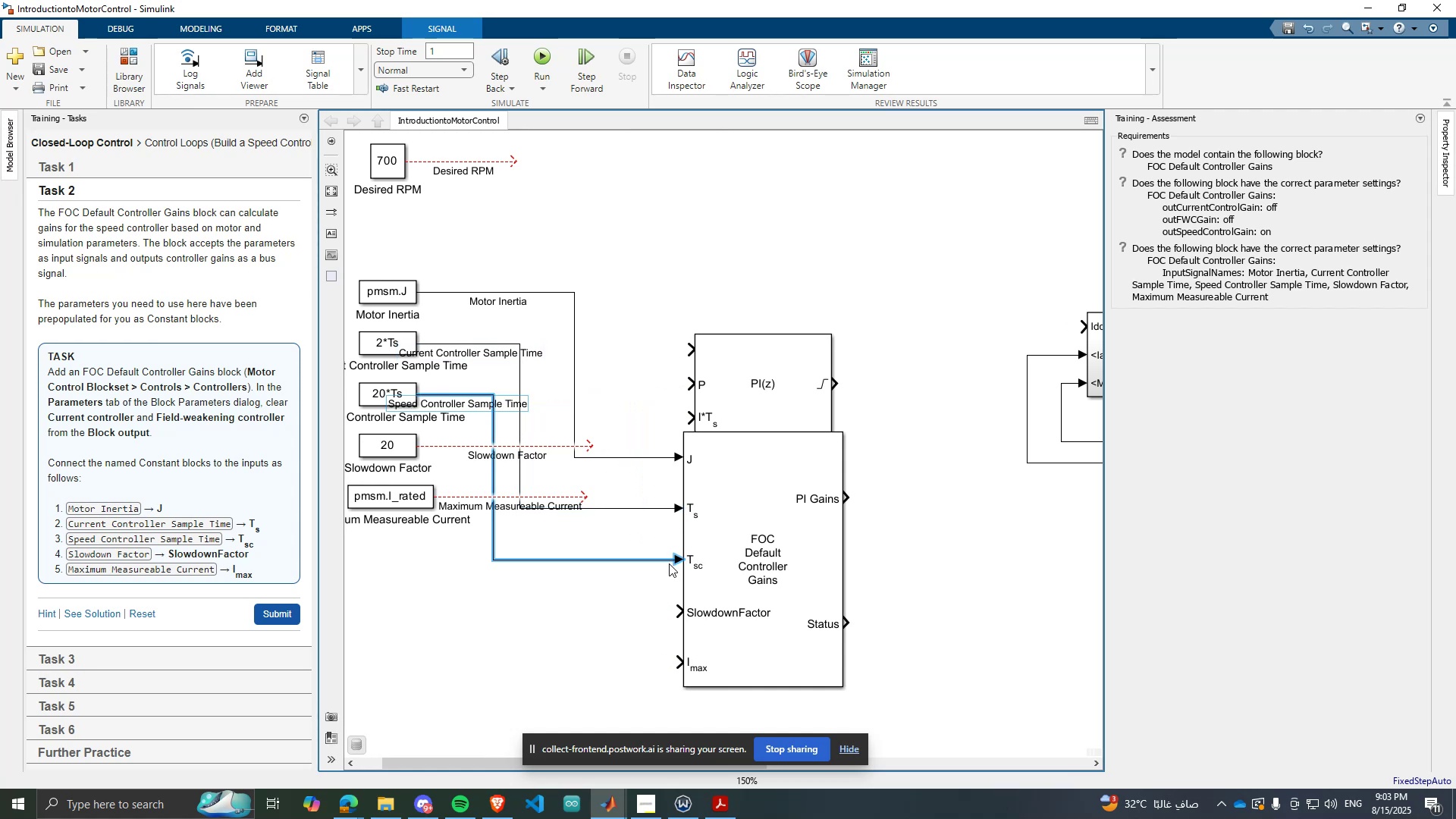 
scroll: coordinate [648, 529], scroll_direction: down, amount: 2.0
 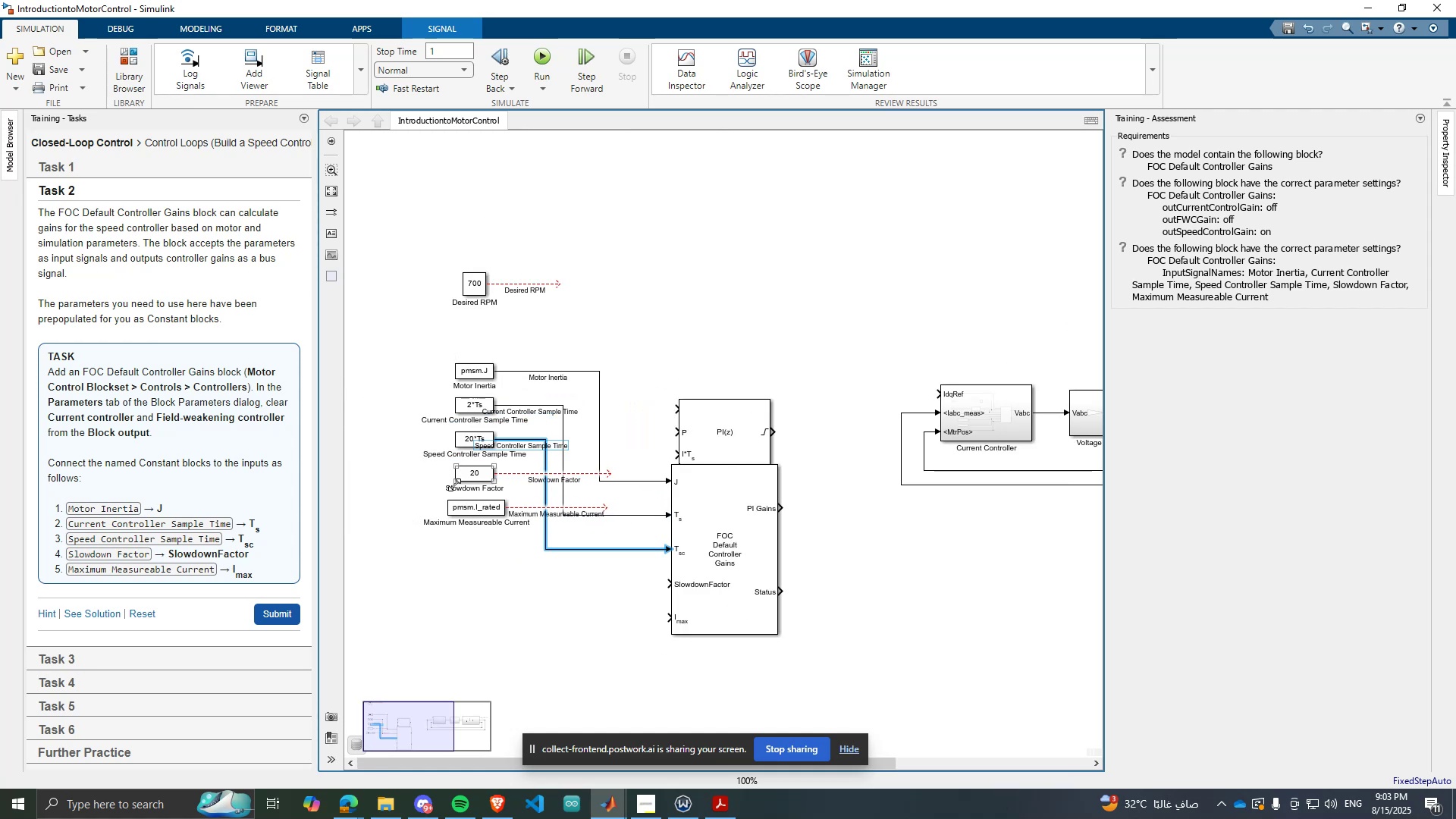 
scroll: coordinate [419, 479], scroll_direction: up, amount: 3.0
 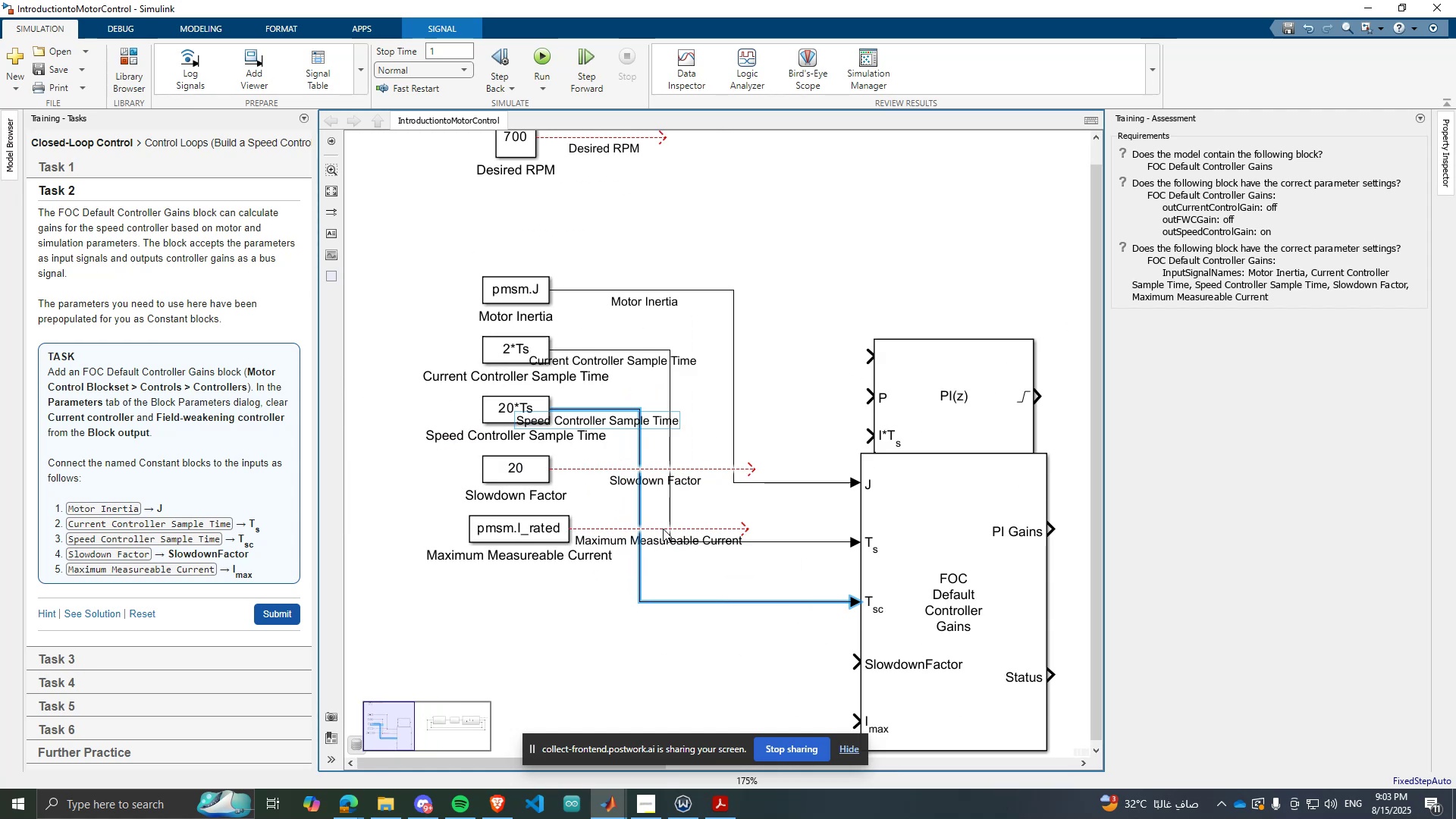 
scroll: coordinate [522, 467], scroll_direction: down, amount: 1.0
 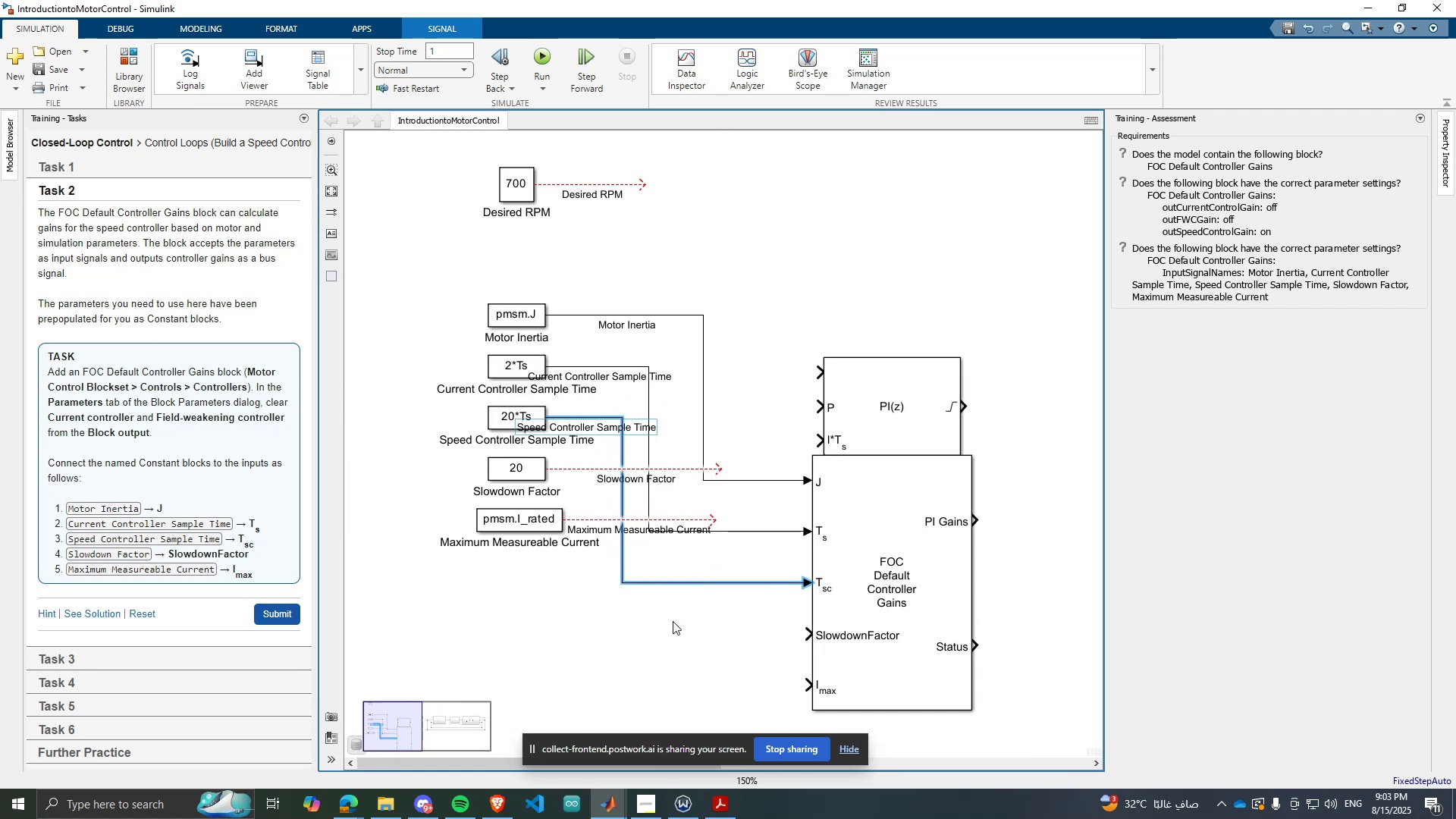 
scroll: coordinate [736, 676], scroll_direction: up, amount: 1.0
 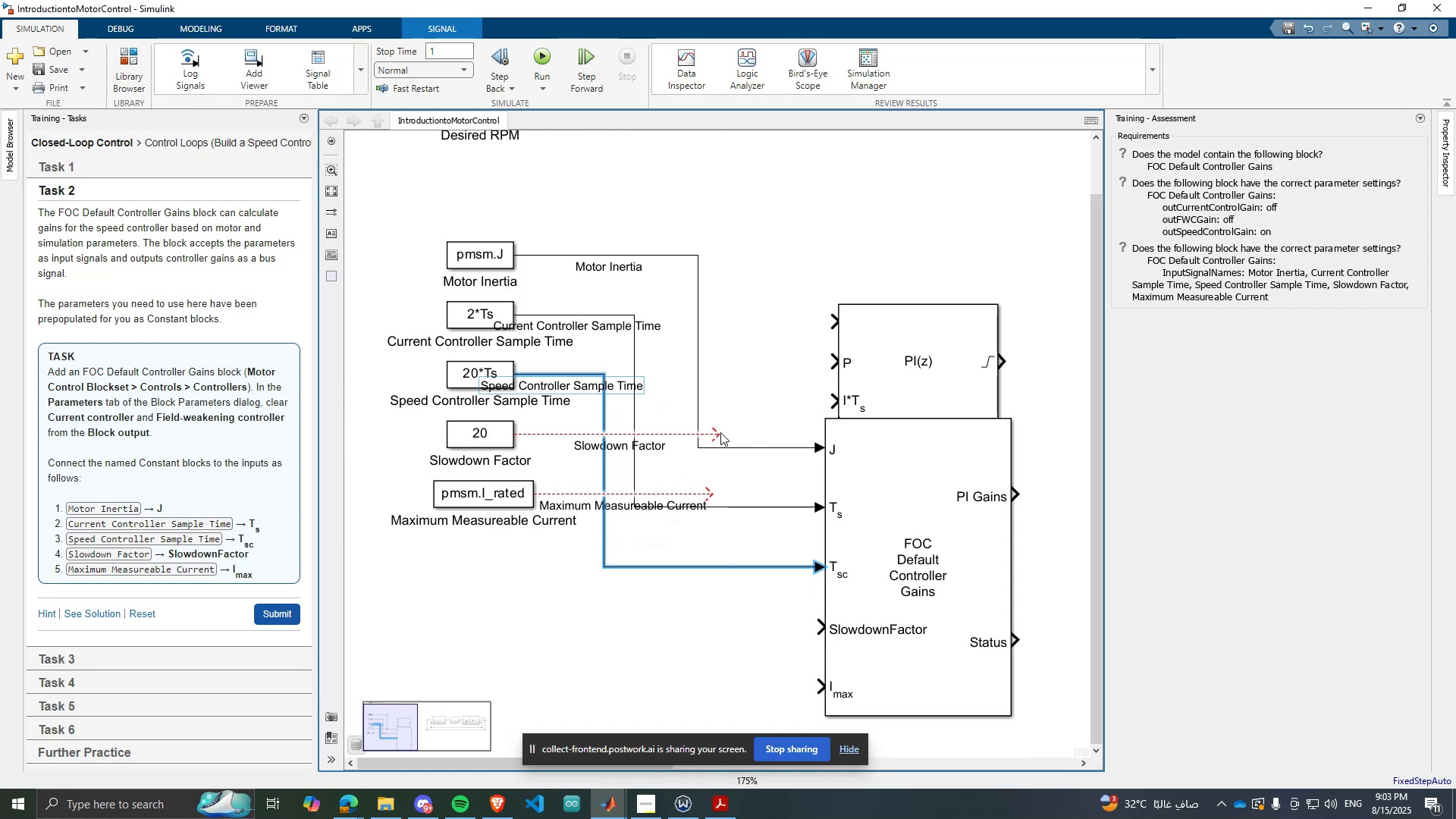 
left_click_drag(start_coordinate=[718, 433], to_coordinate=[821, 637])
 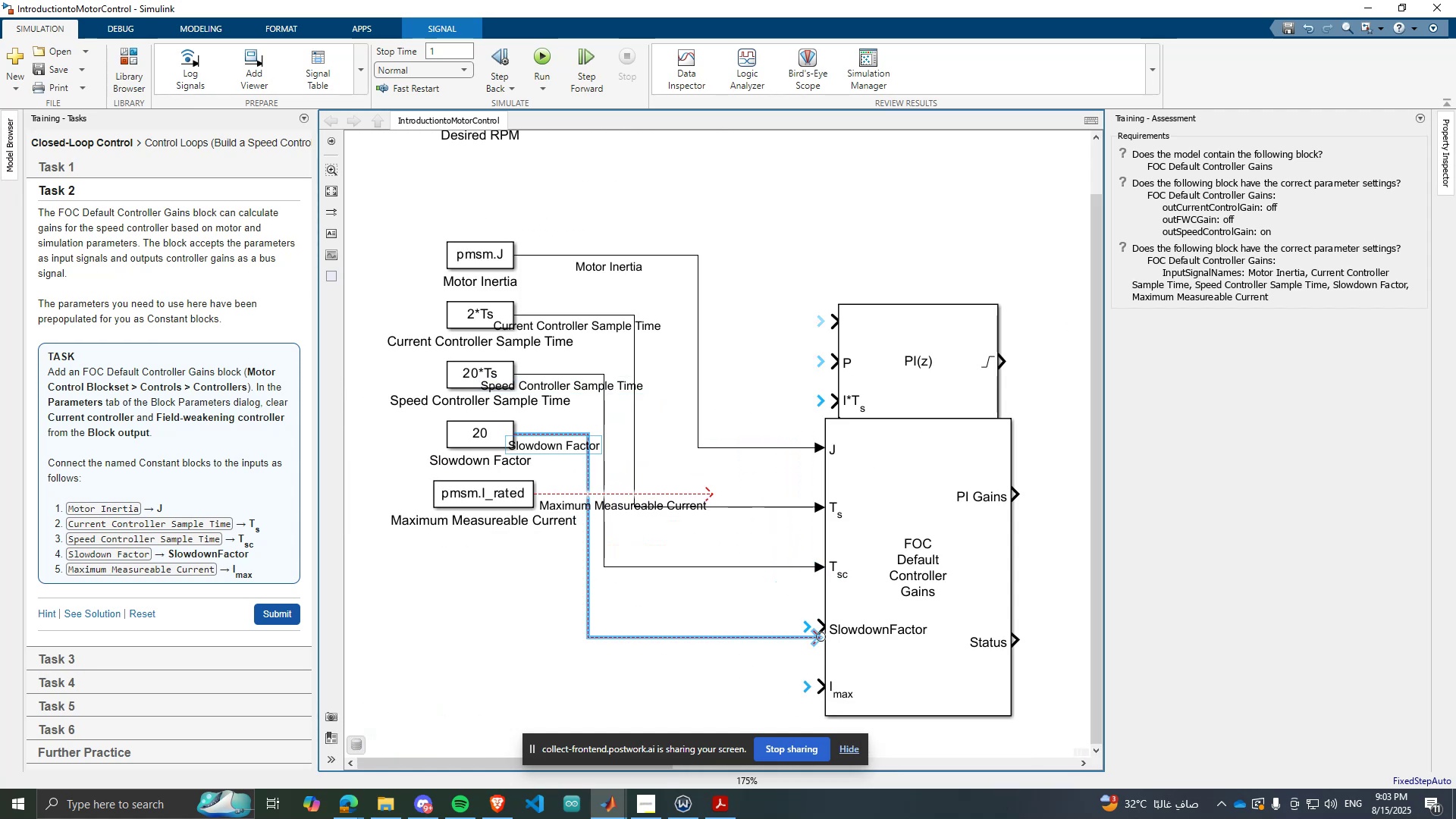 
left_click_drag(start_coordinate=[821, 637], to_coordinate=[817, 632])
 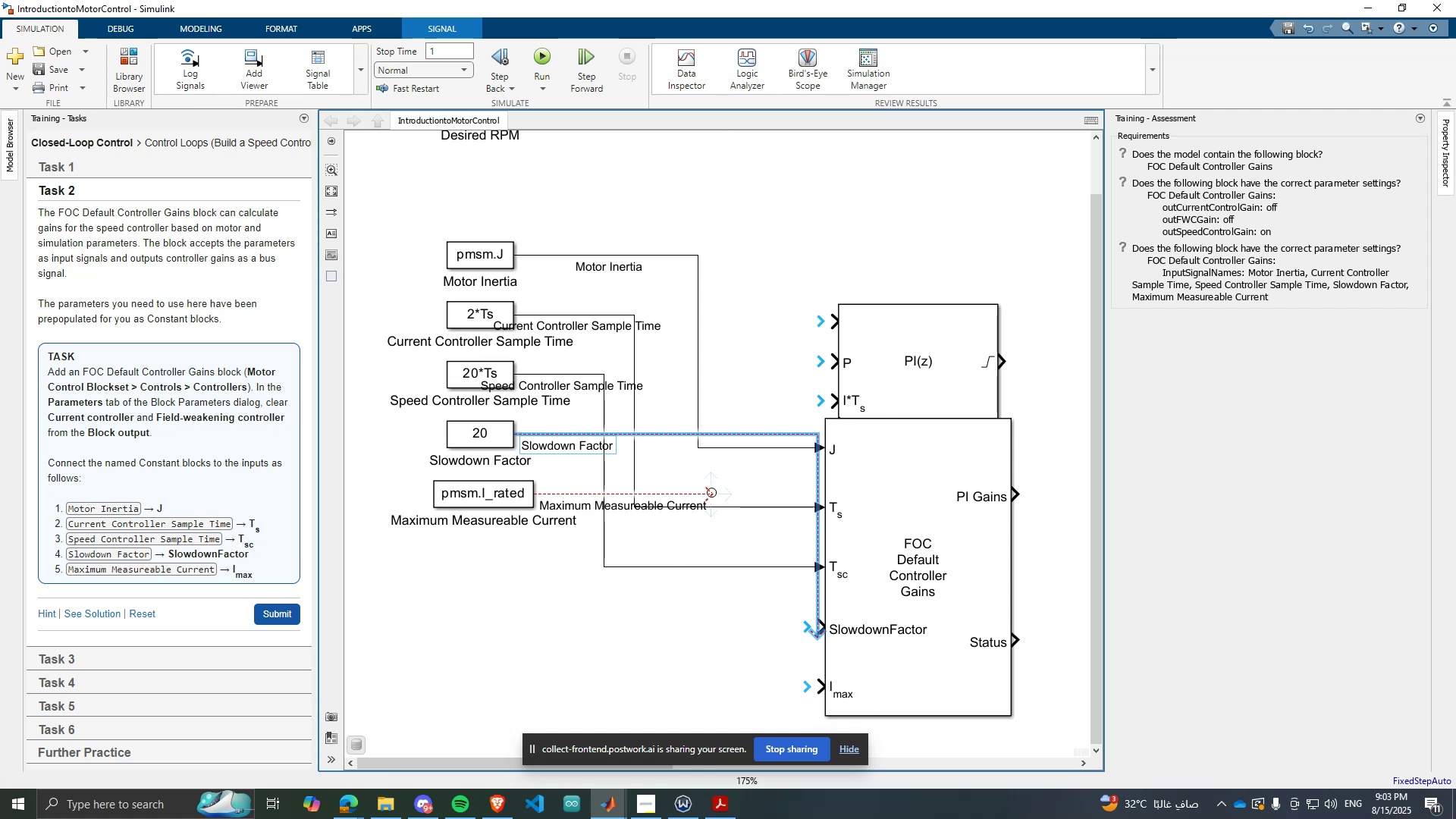 
key(Delete)
 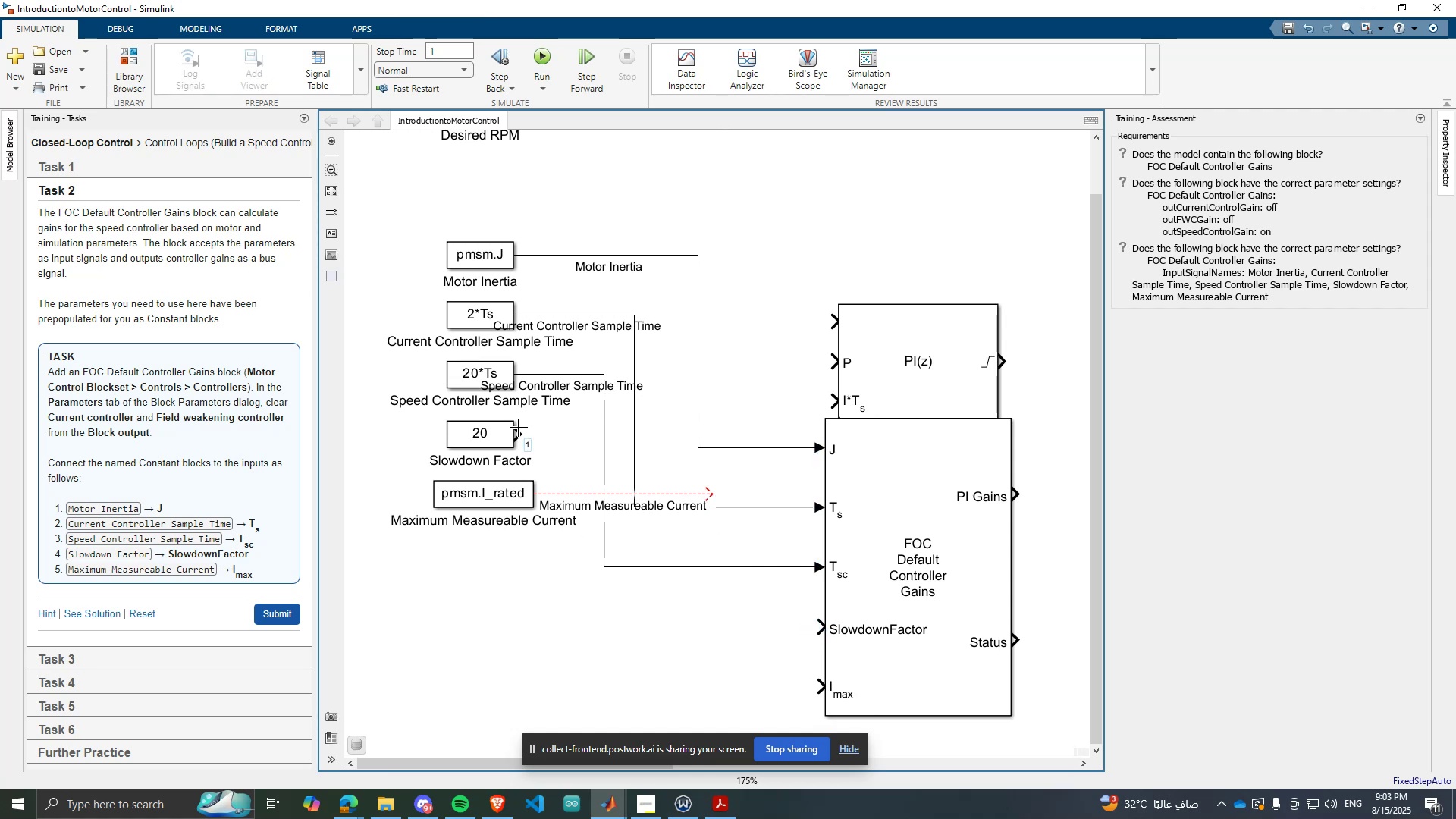 
left_click_drag(start_coordinate=[522, 437], to_coordinate=[823, 626])
 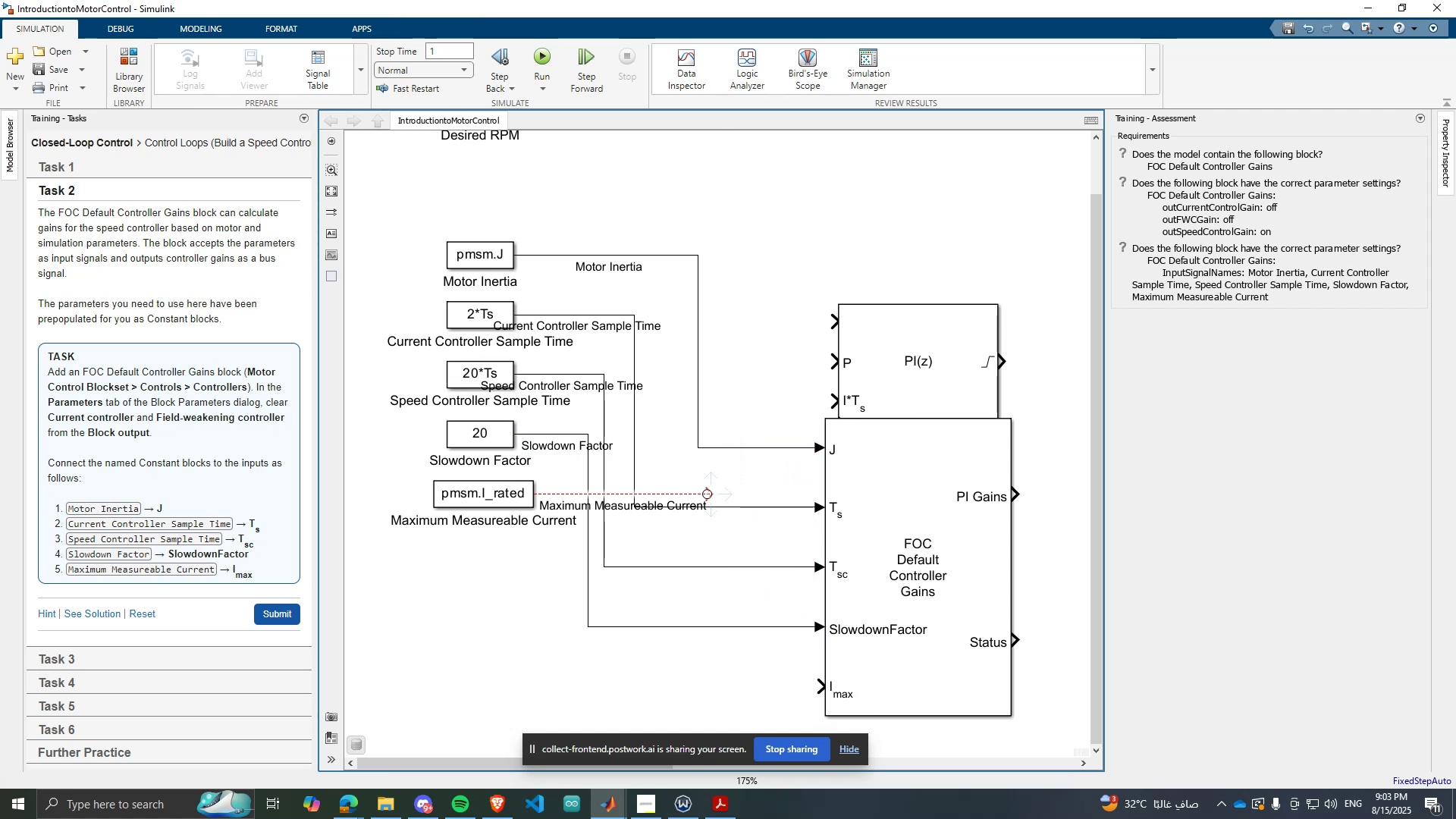 
left_click_drag(start_coordinate=[708, 494], to_coordinate=[822, 676])
 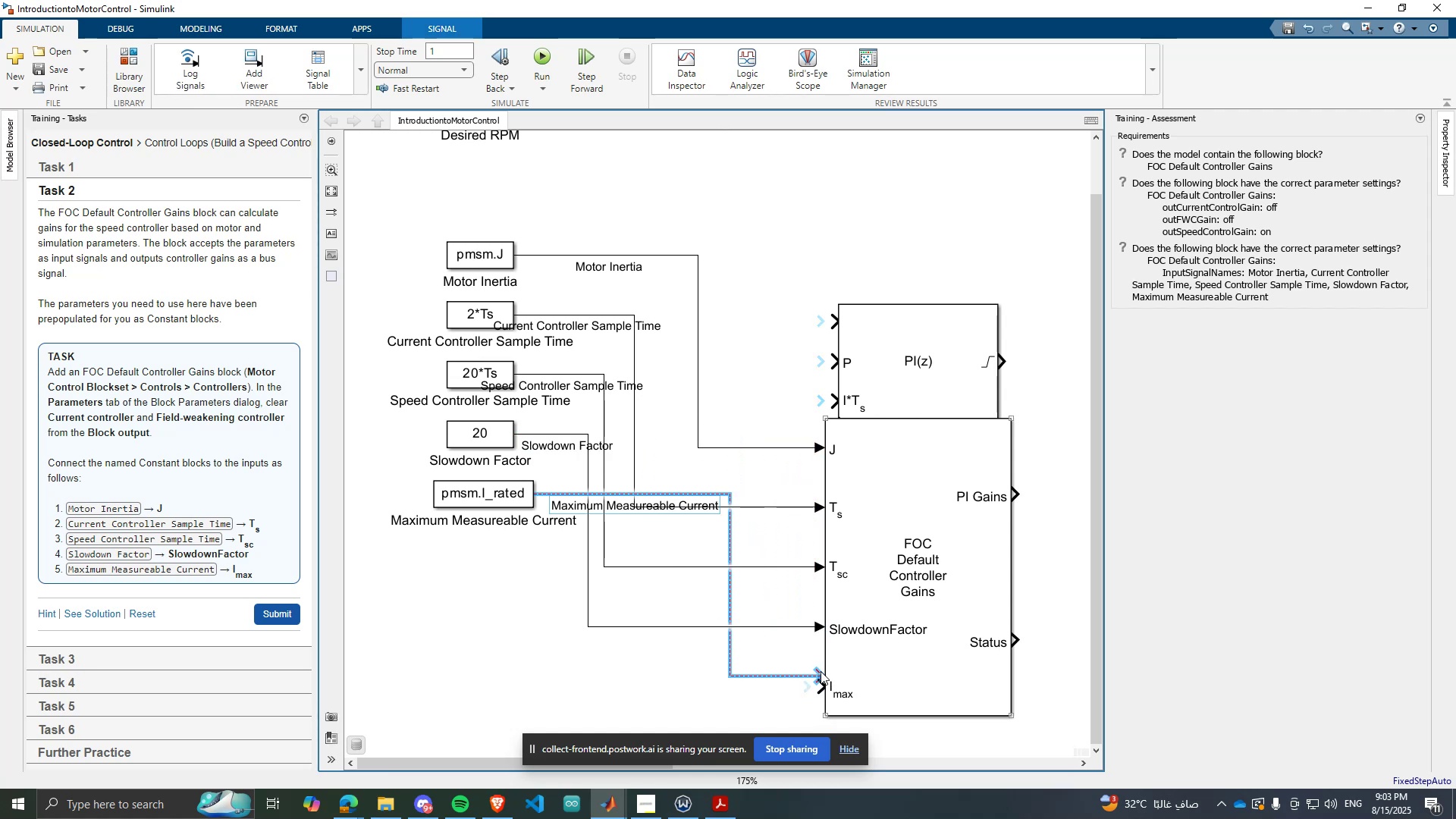 
left_click_drag(start_coordinate=[817, 674], to_coordinate=[822, 692])
 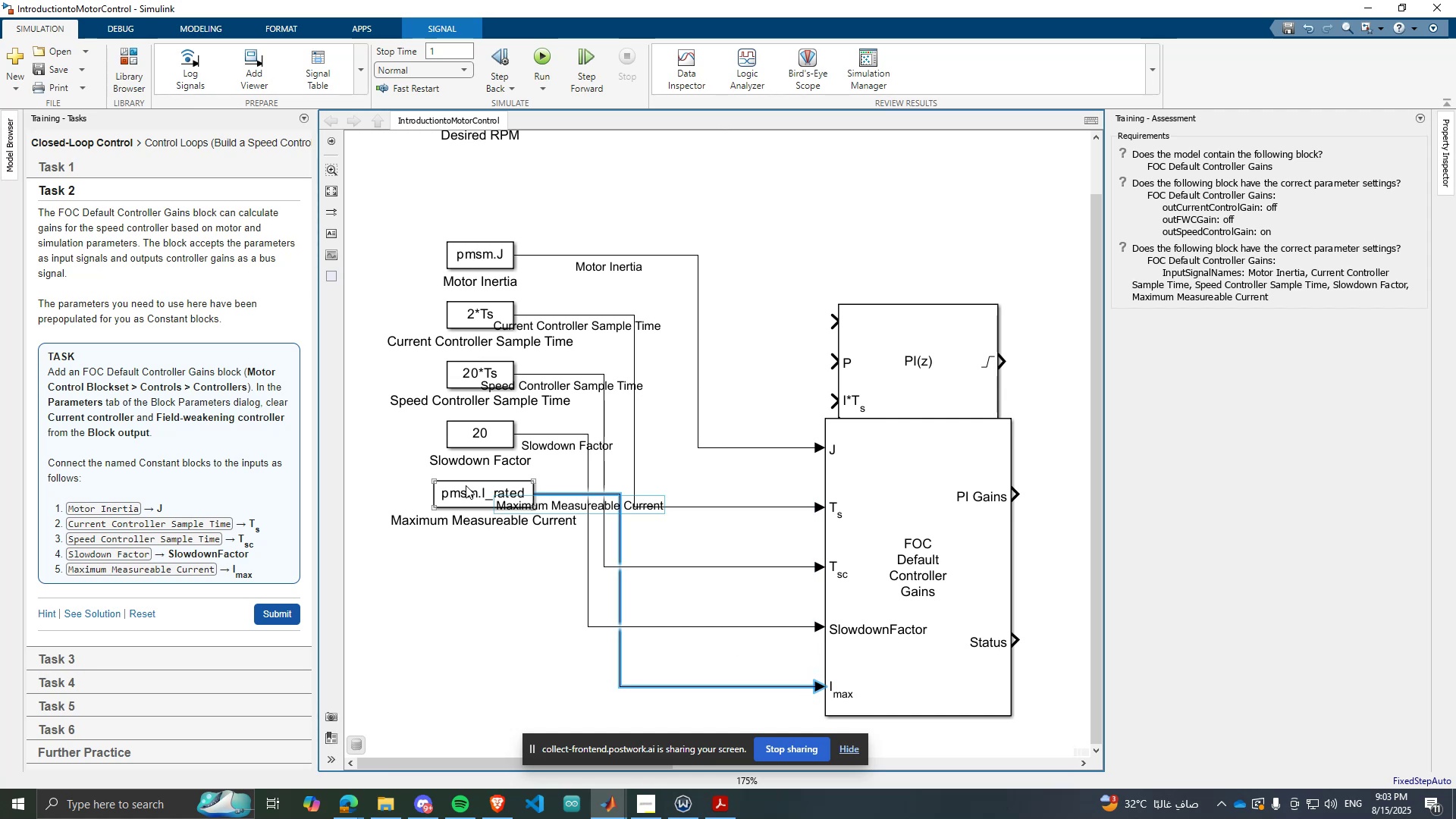 
left_click_drag(start_coordinate=[467, 489], to_coordinate=[437, 671])
 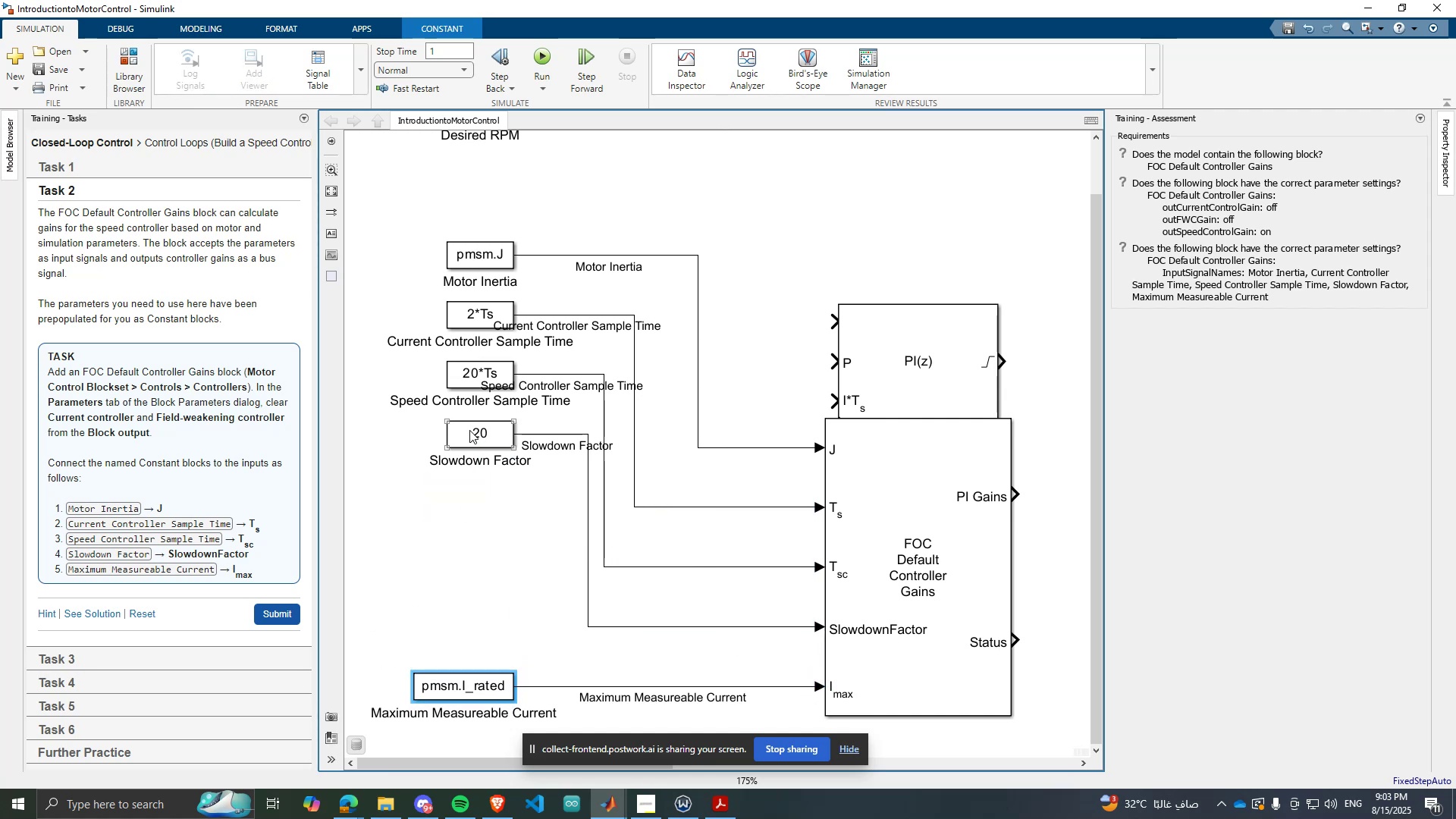 
left_click_drag(start_coordinate=[469, 429], to_coordinate=[453, 611])
 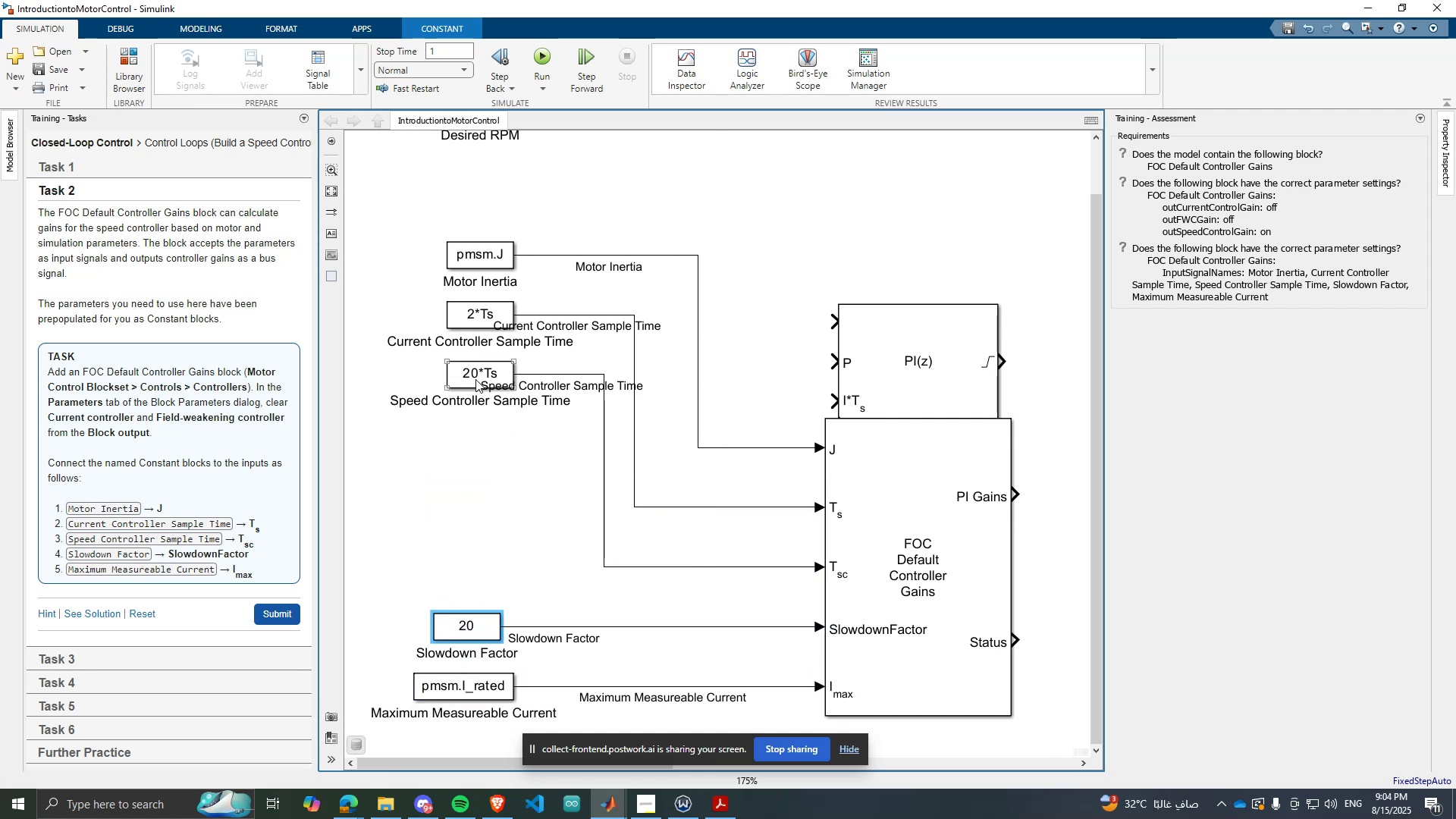 
left_click_drag(start_coordinate=[474, 376], to_coordinate=[457, 563])
 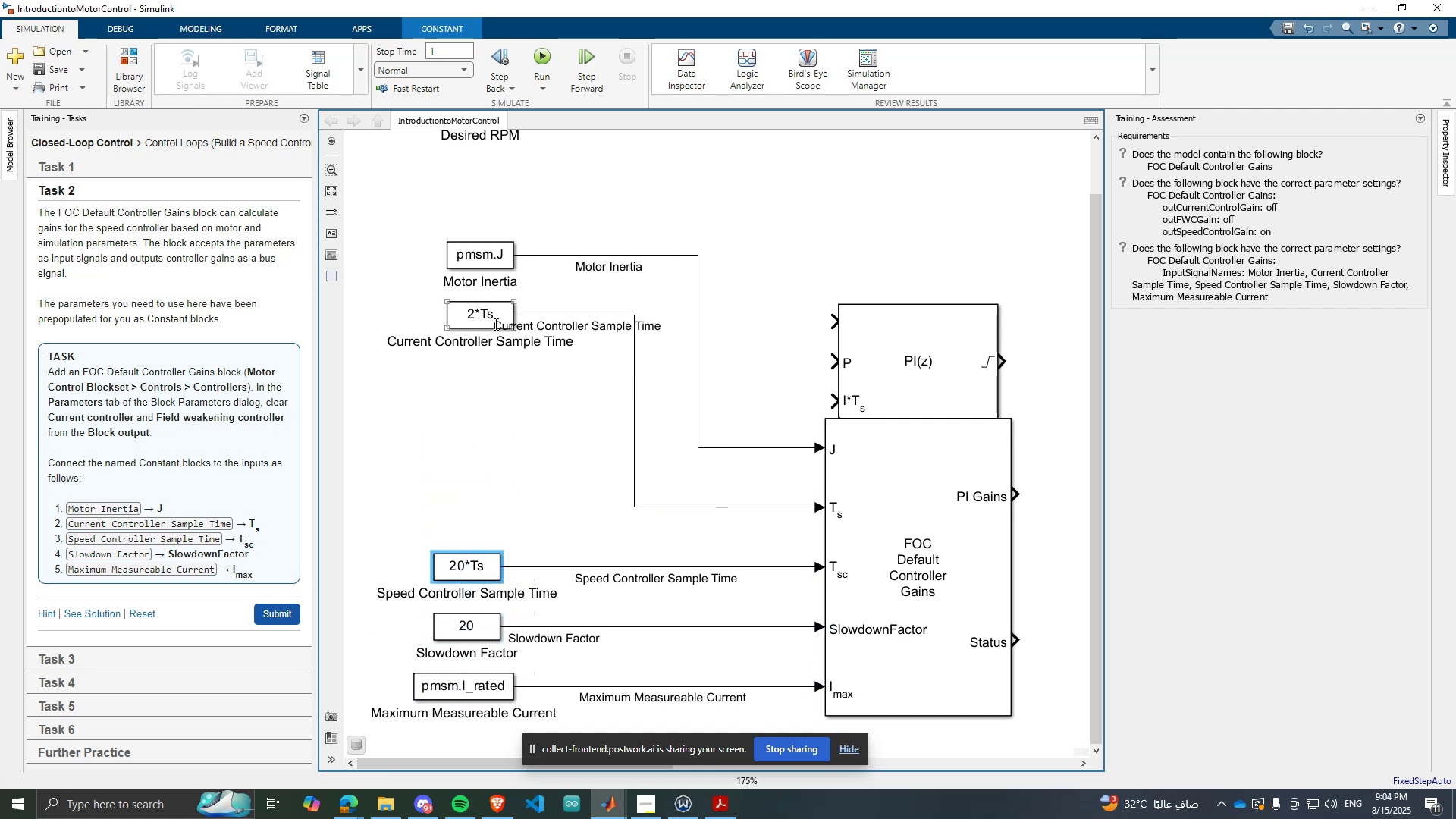 
left_click([494, 324])
 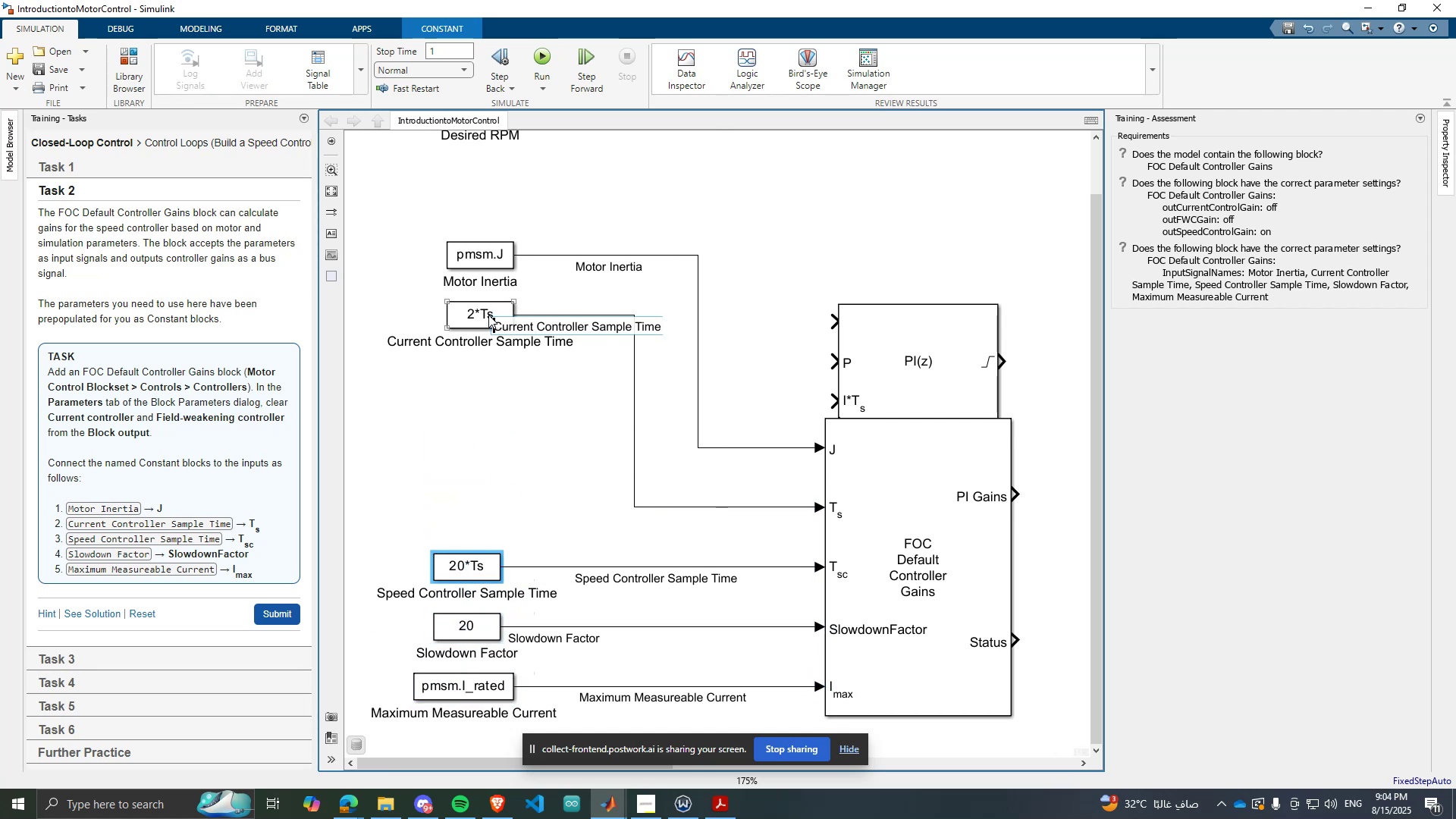 
left_click([488, 315])
 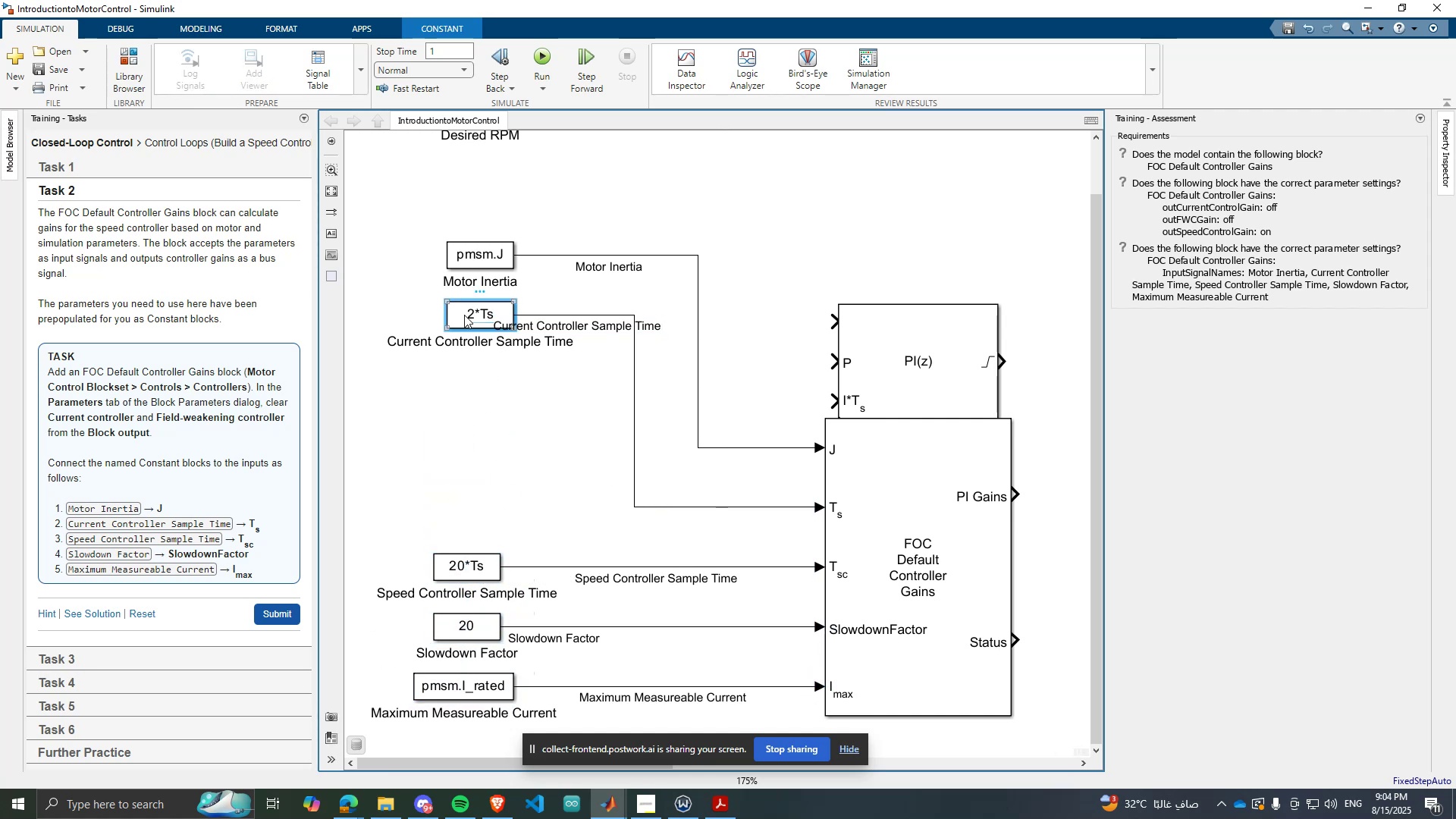 
left_click_drag(start_coordinate=[451, 309], to_coordinate=[439, 403])
 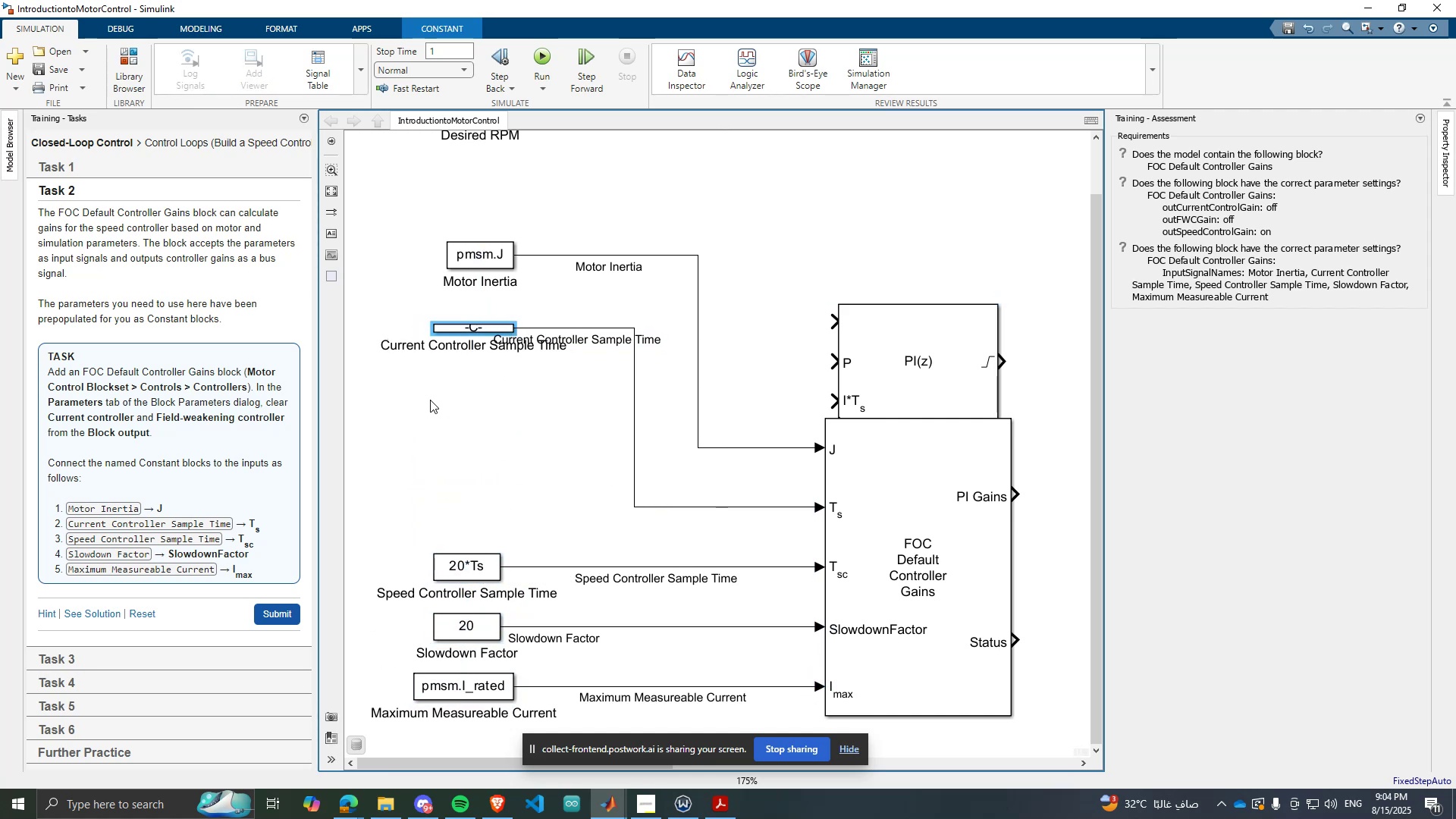 
key(Control+ControlLeft)
 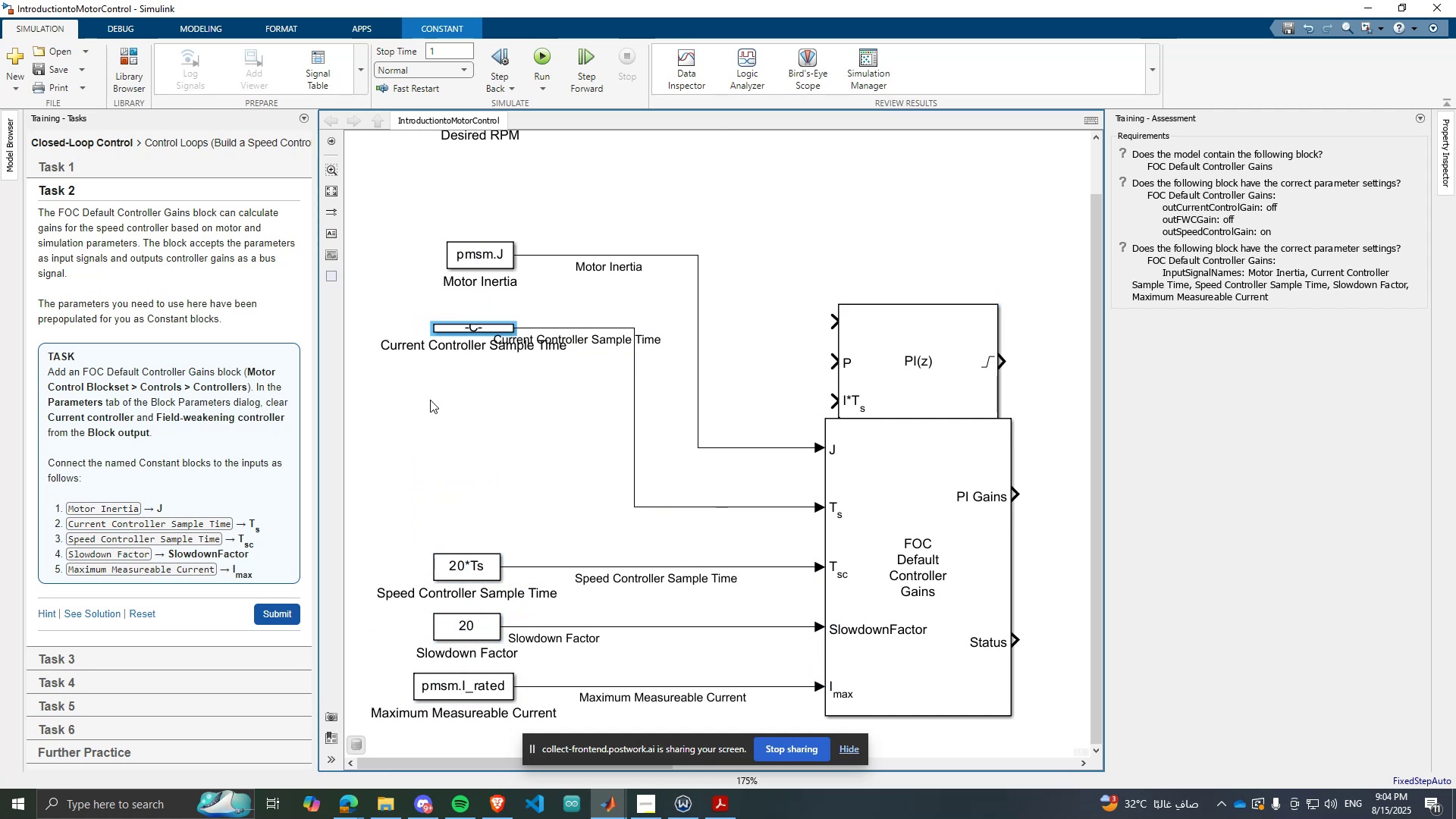 
key(Control+Z)
 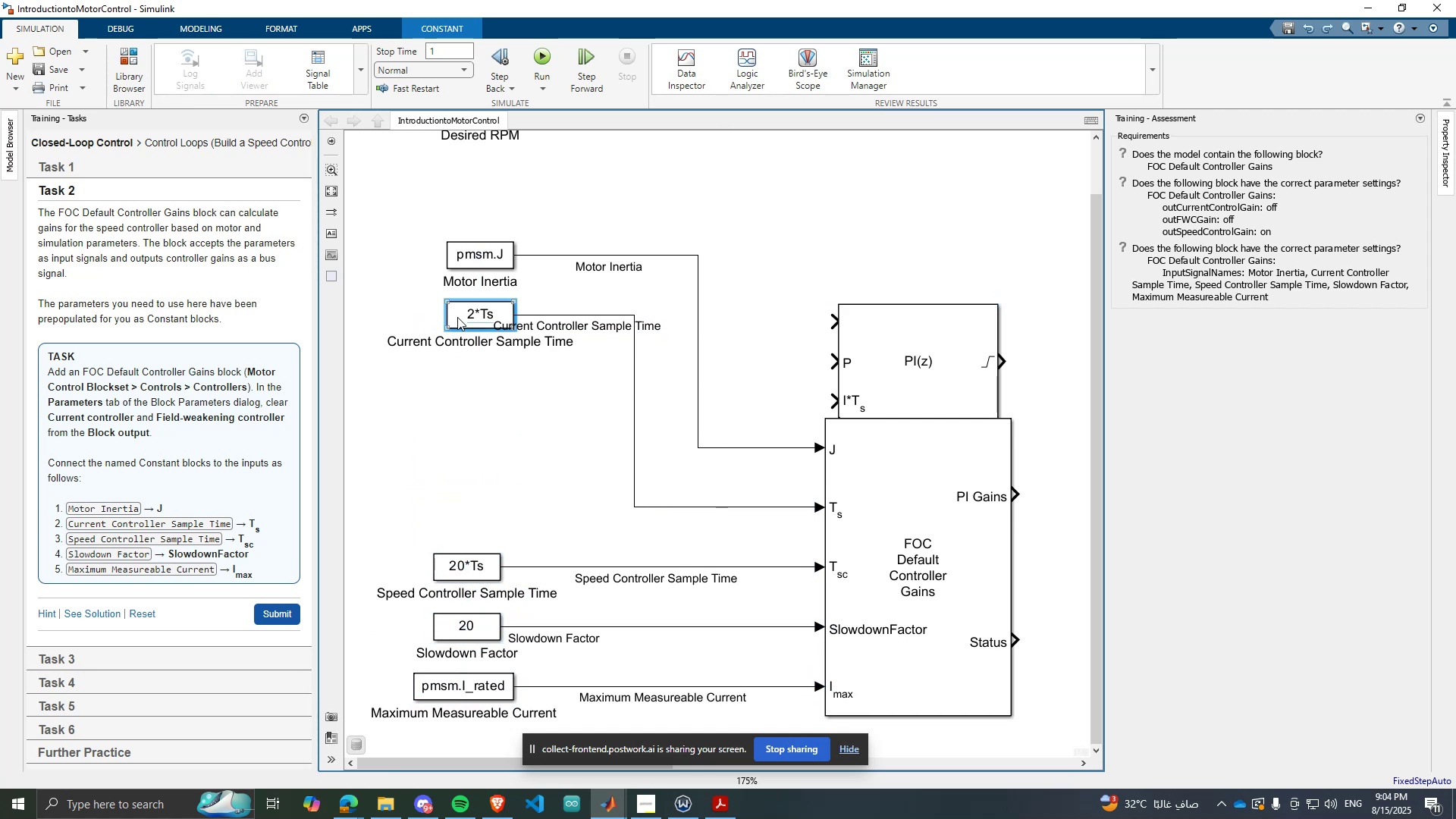 
left_click_drag(start_coordinate=[457, 315], to_coordinate=[453, 500])
 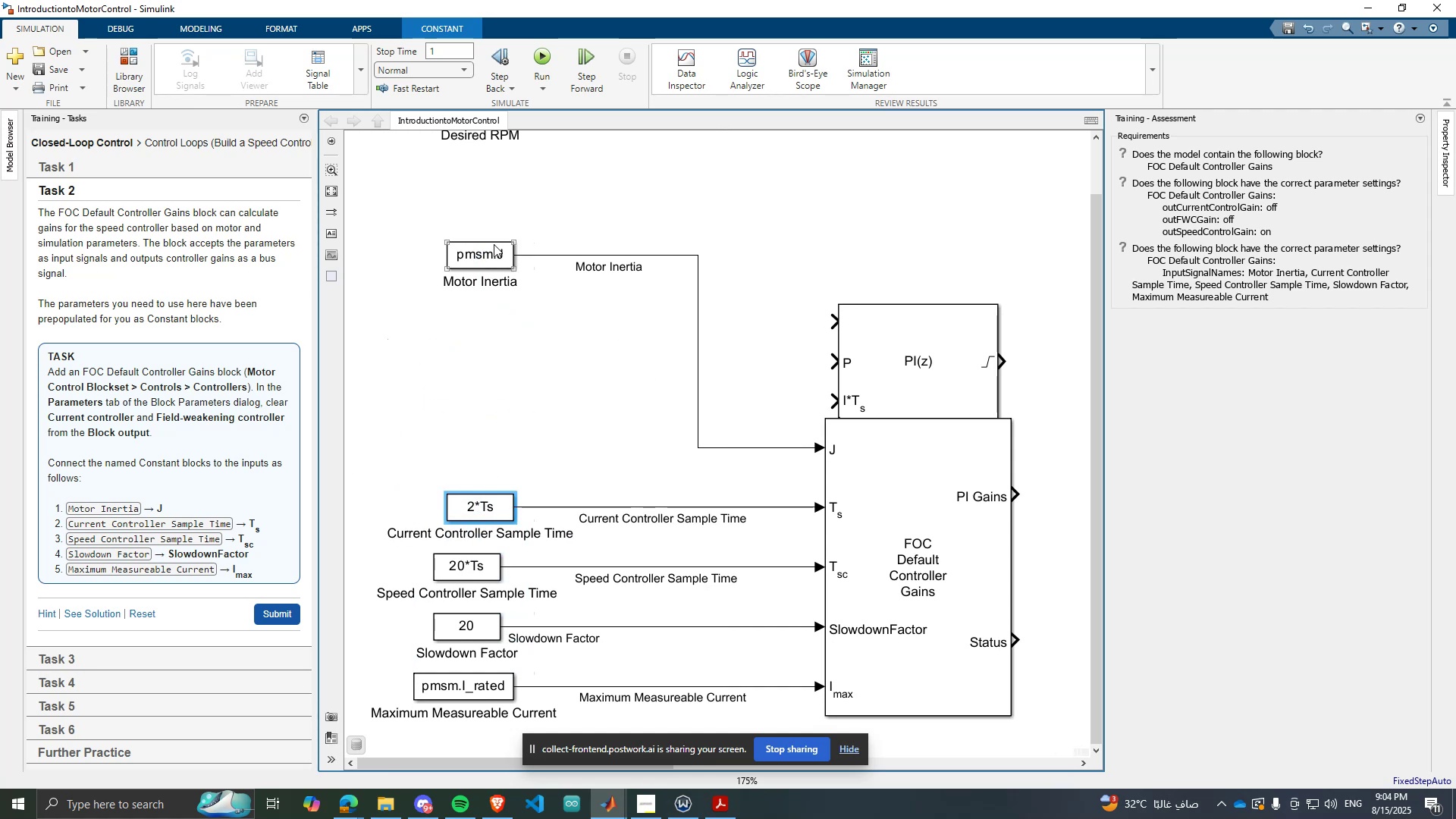 
left_click_drag(start_coordinate=[489, 248], to_coordinate=[472, 437])
 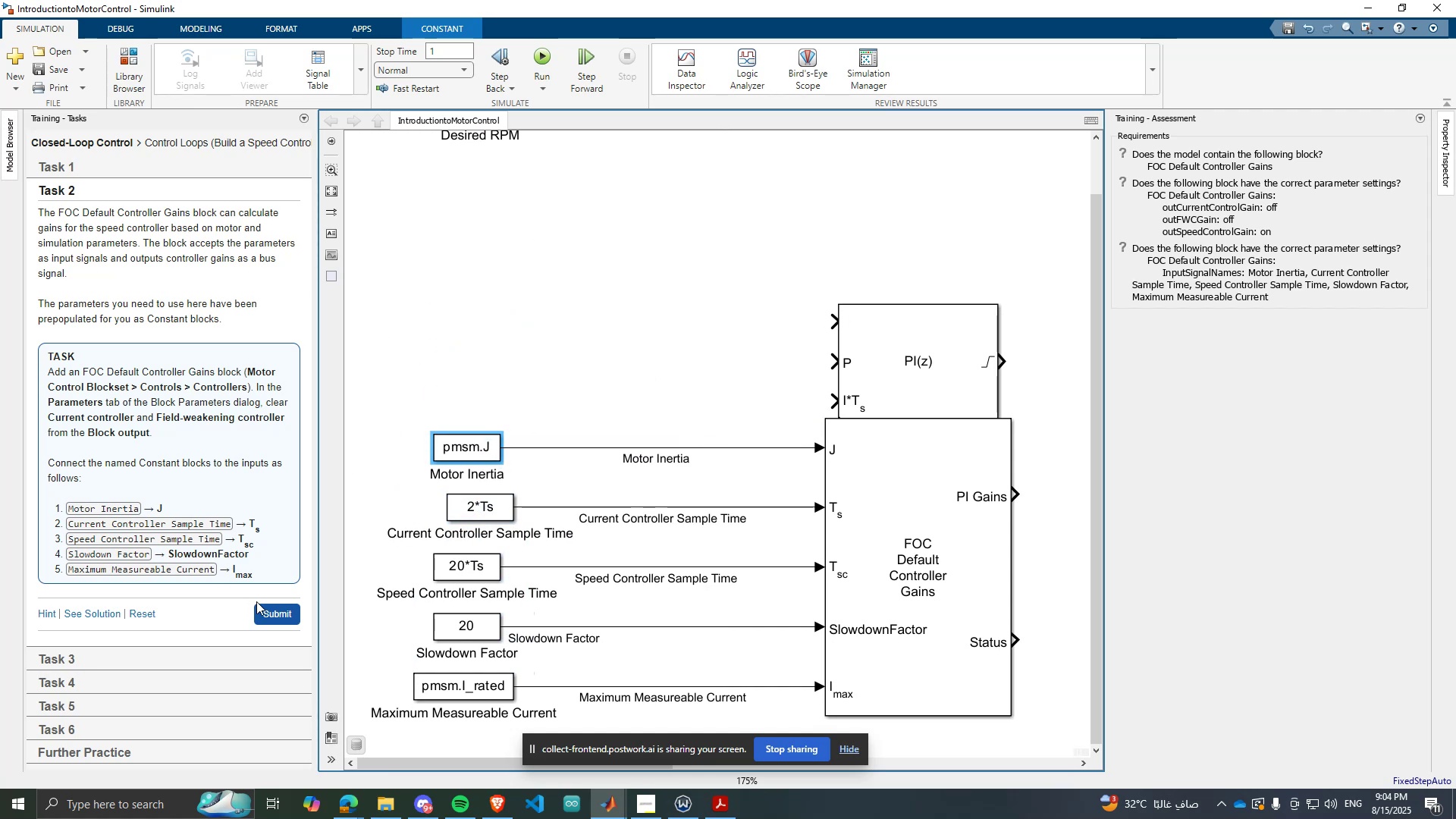 
left_click([270, 607])
 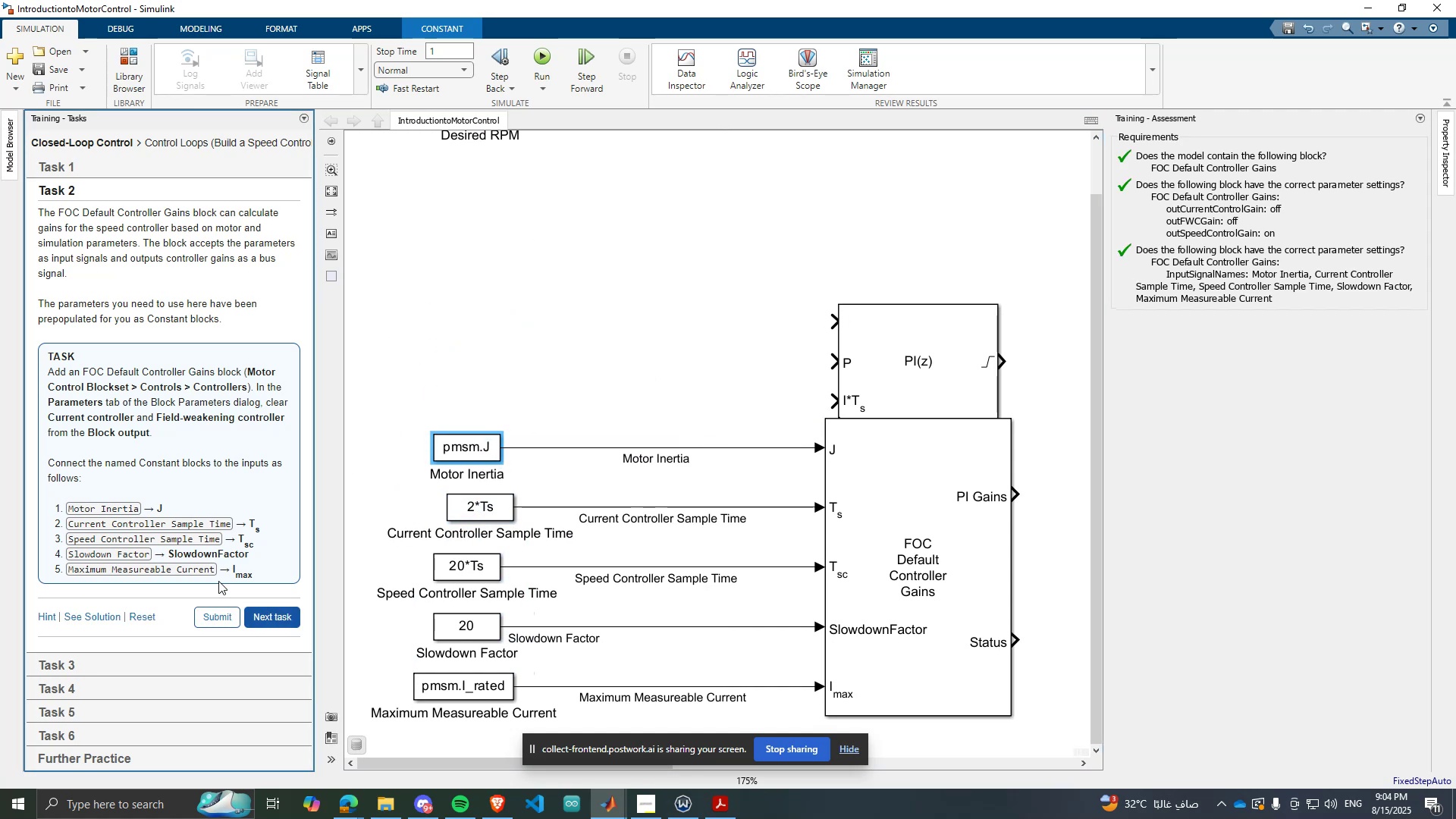 
left_click([271, 621])
 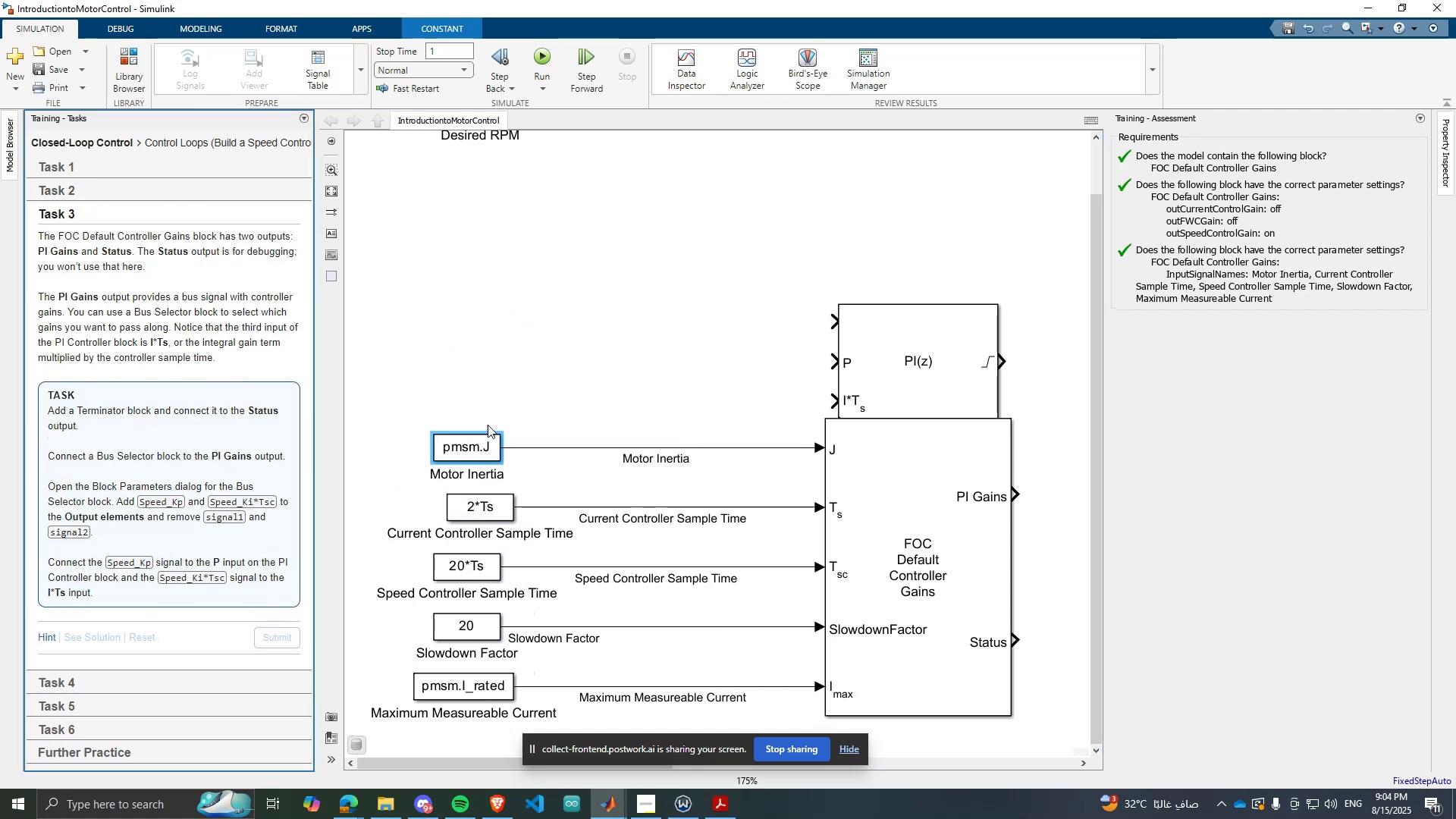 
scroll: coordinate [606, 429], scroll_direction: down, amount: 4.0
 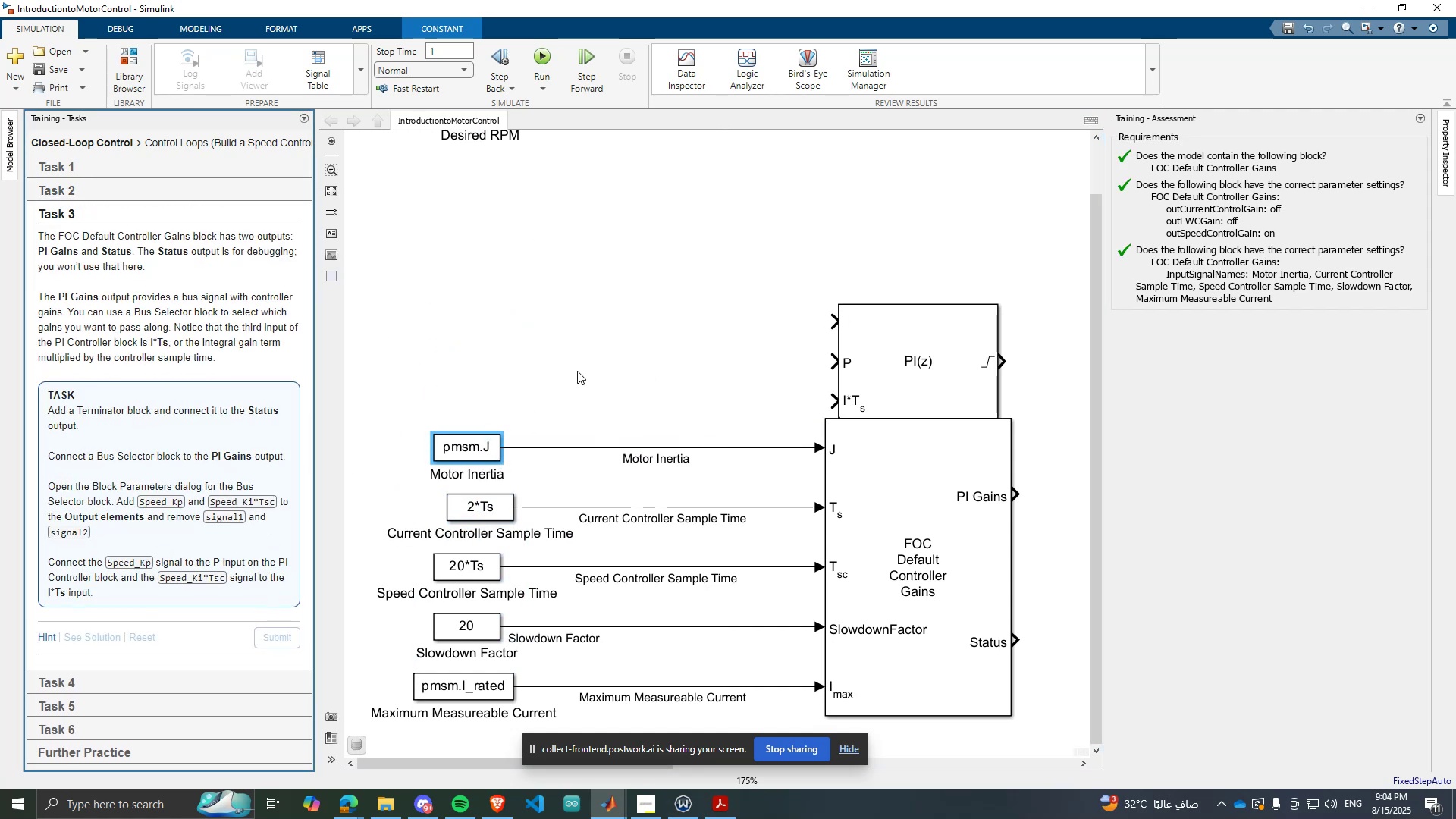 
left_click([565, 353])
 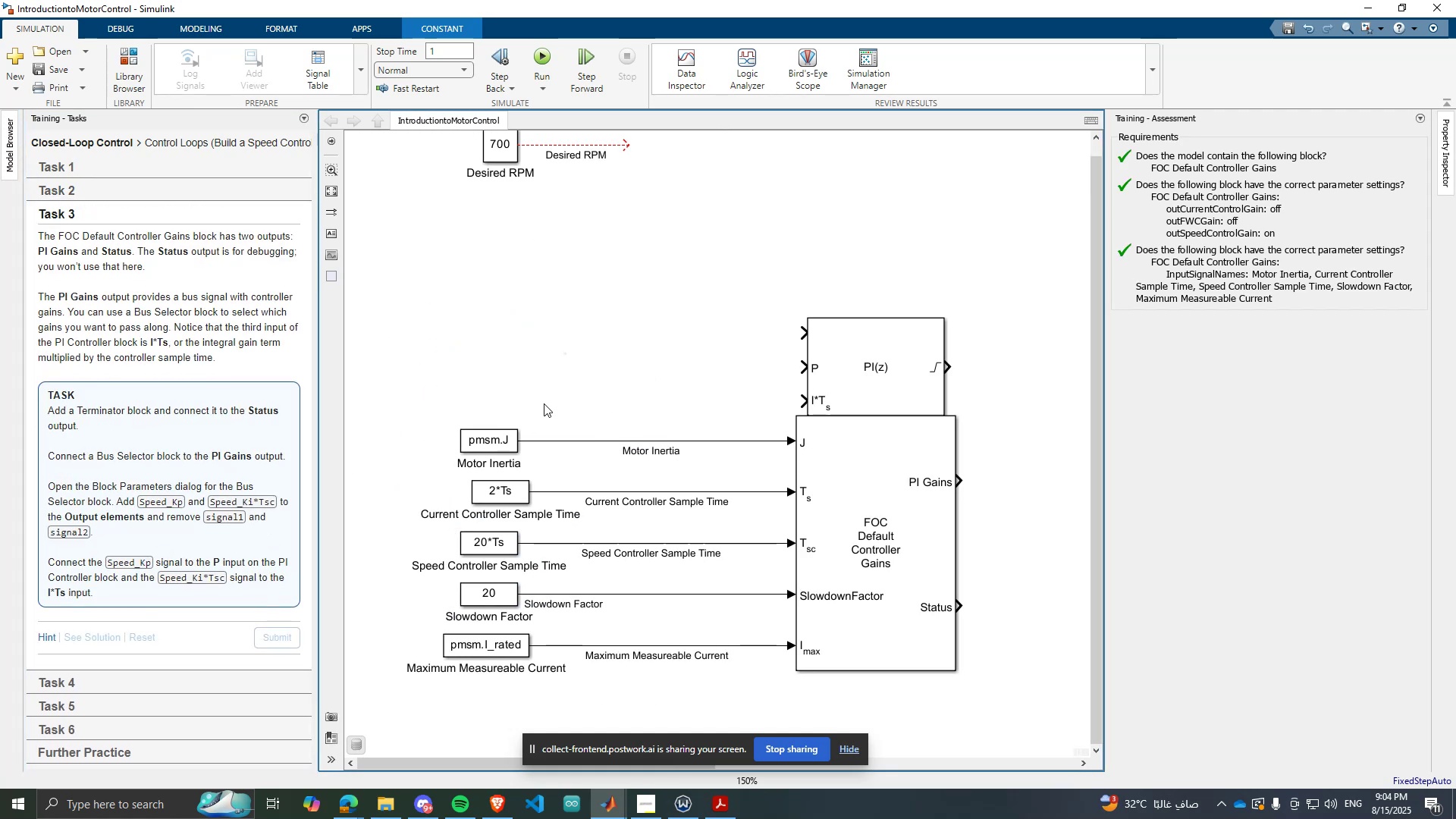 
scroll: coordinate [689, 548], scroll_direction: down, amount: 3.0
 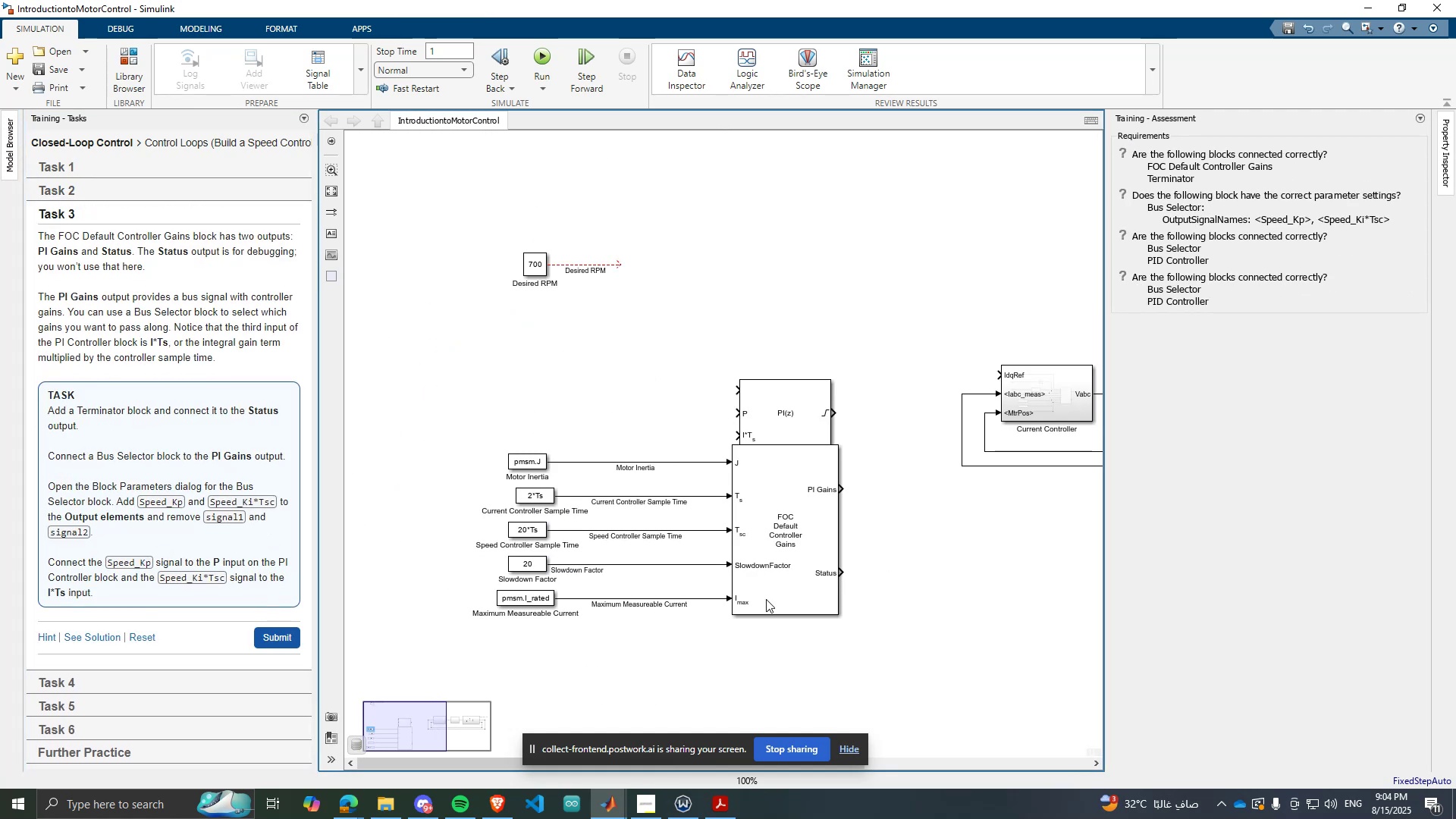 
scroll: coordinate [959, 566], scroll_direction: up, amount: 3.0
 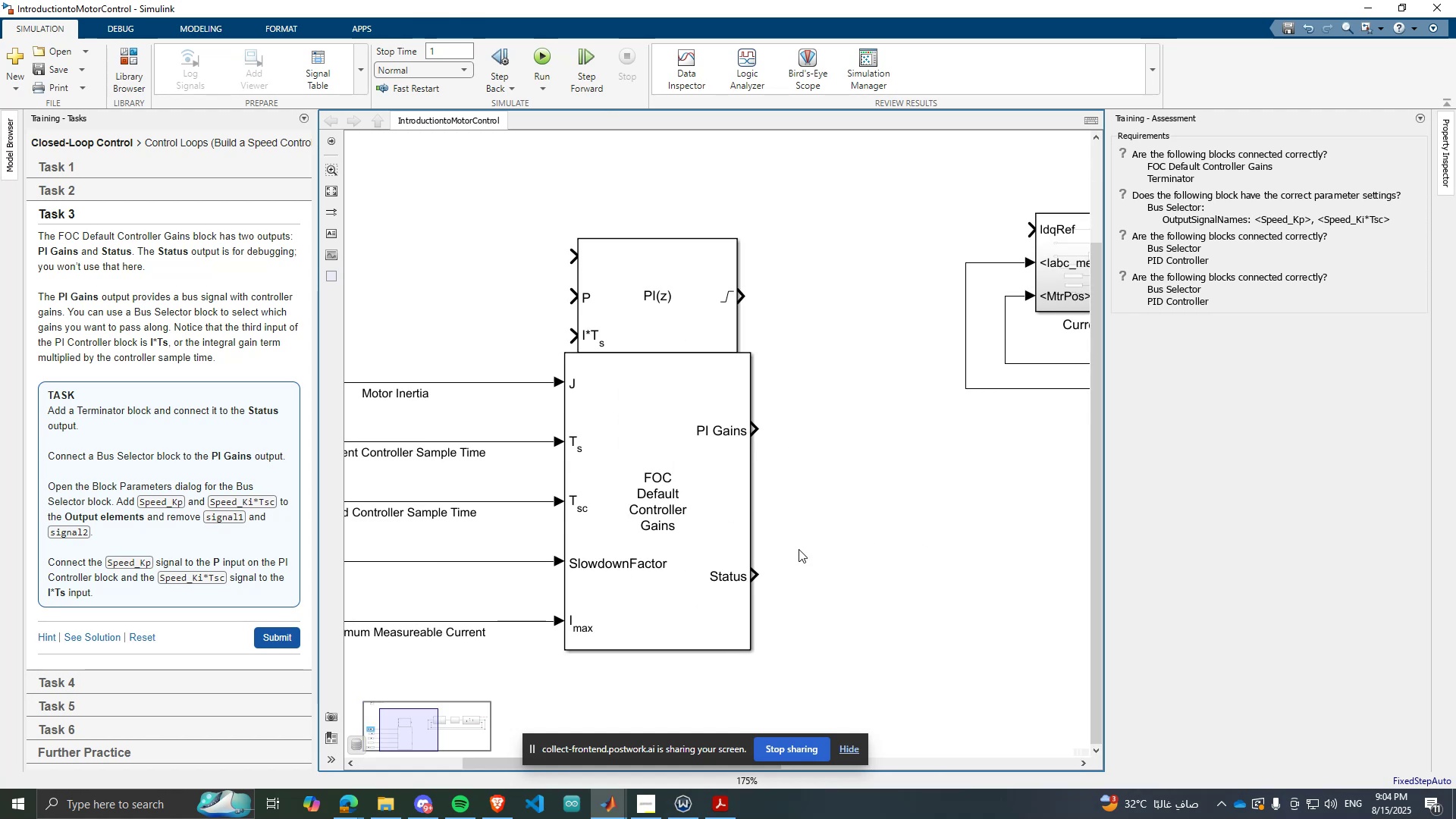 
double_click([799, 549])
 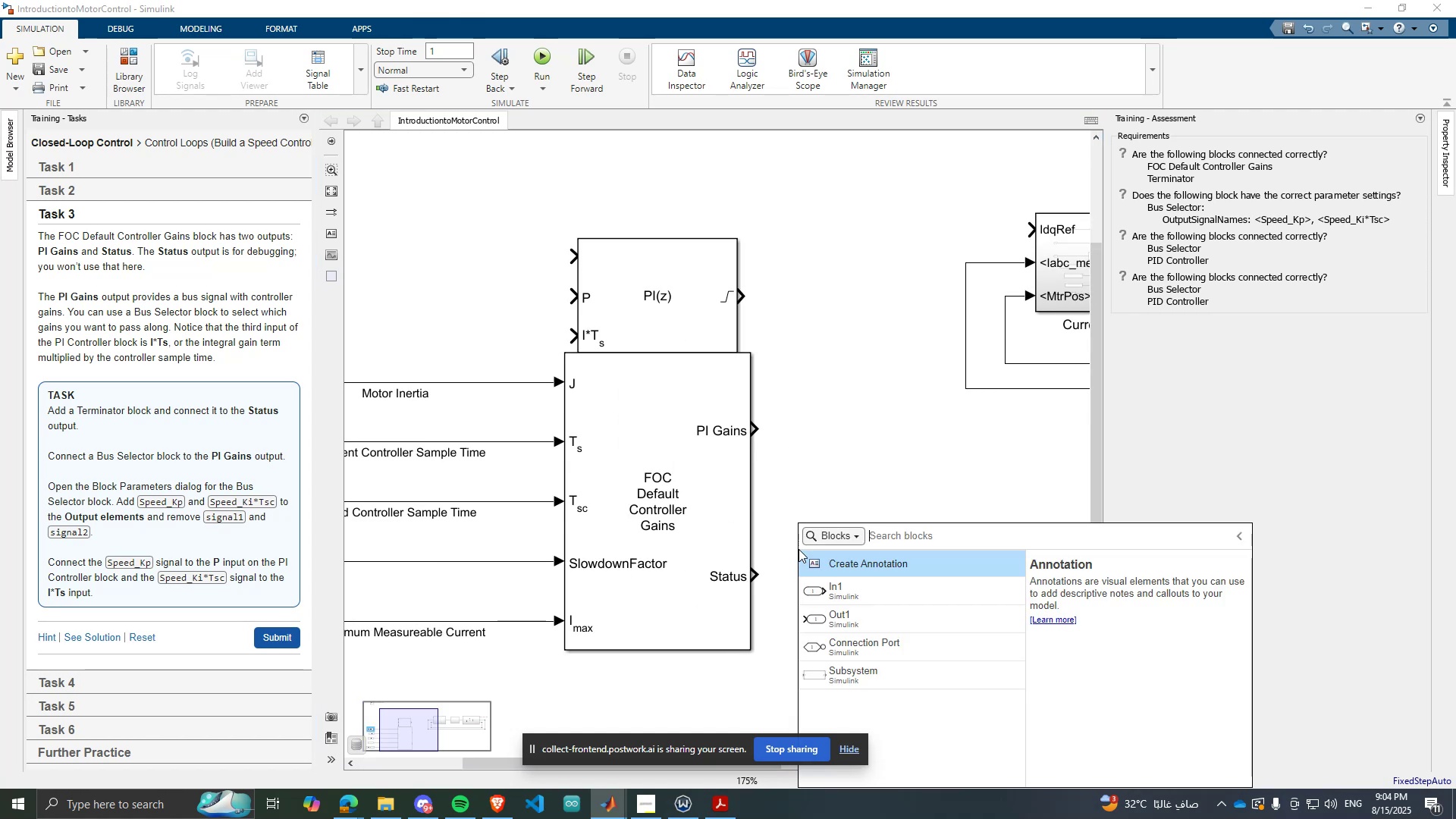 
type(TER)
 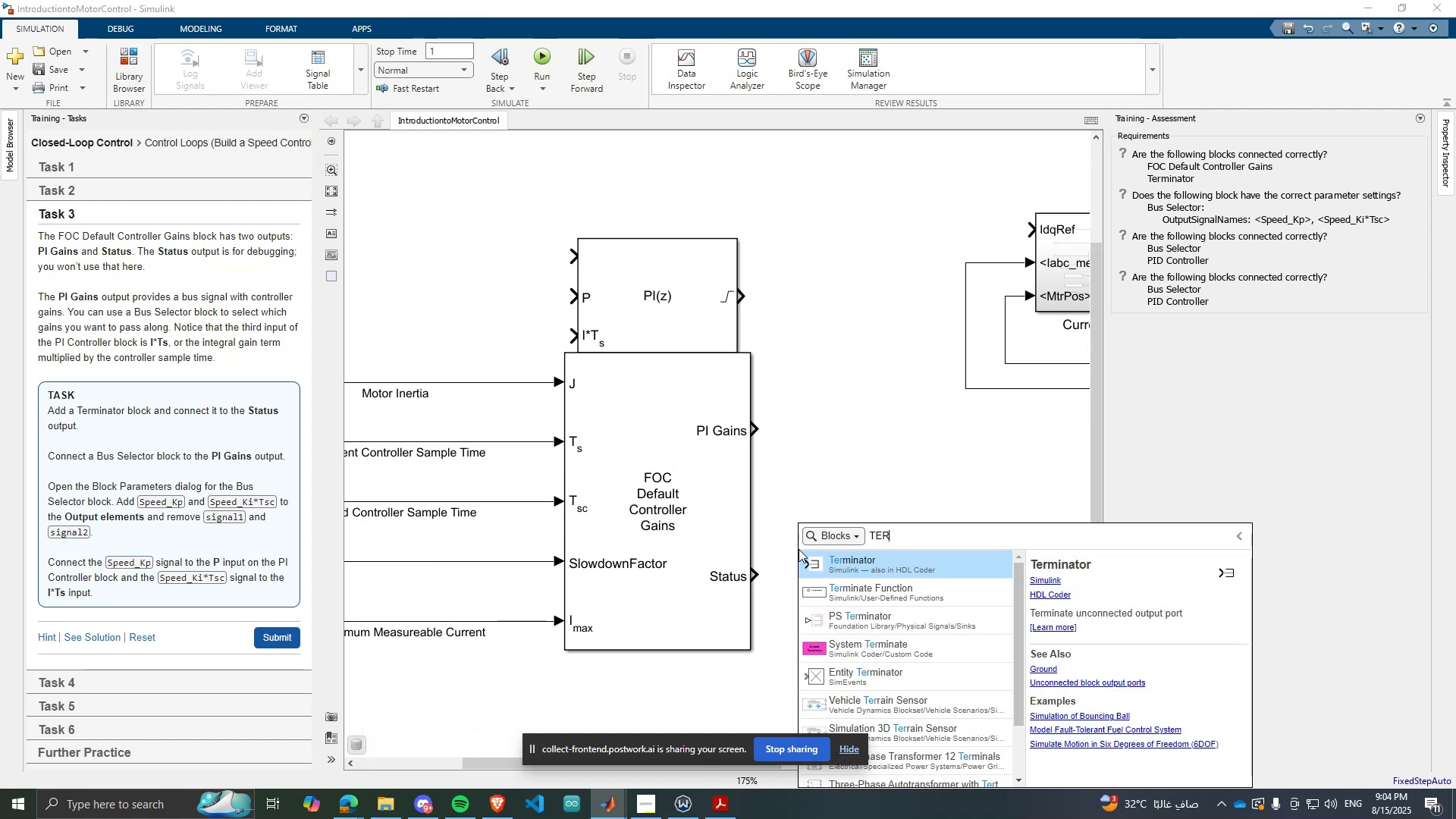 
key(Enter)
 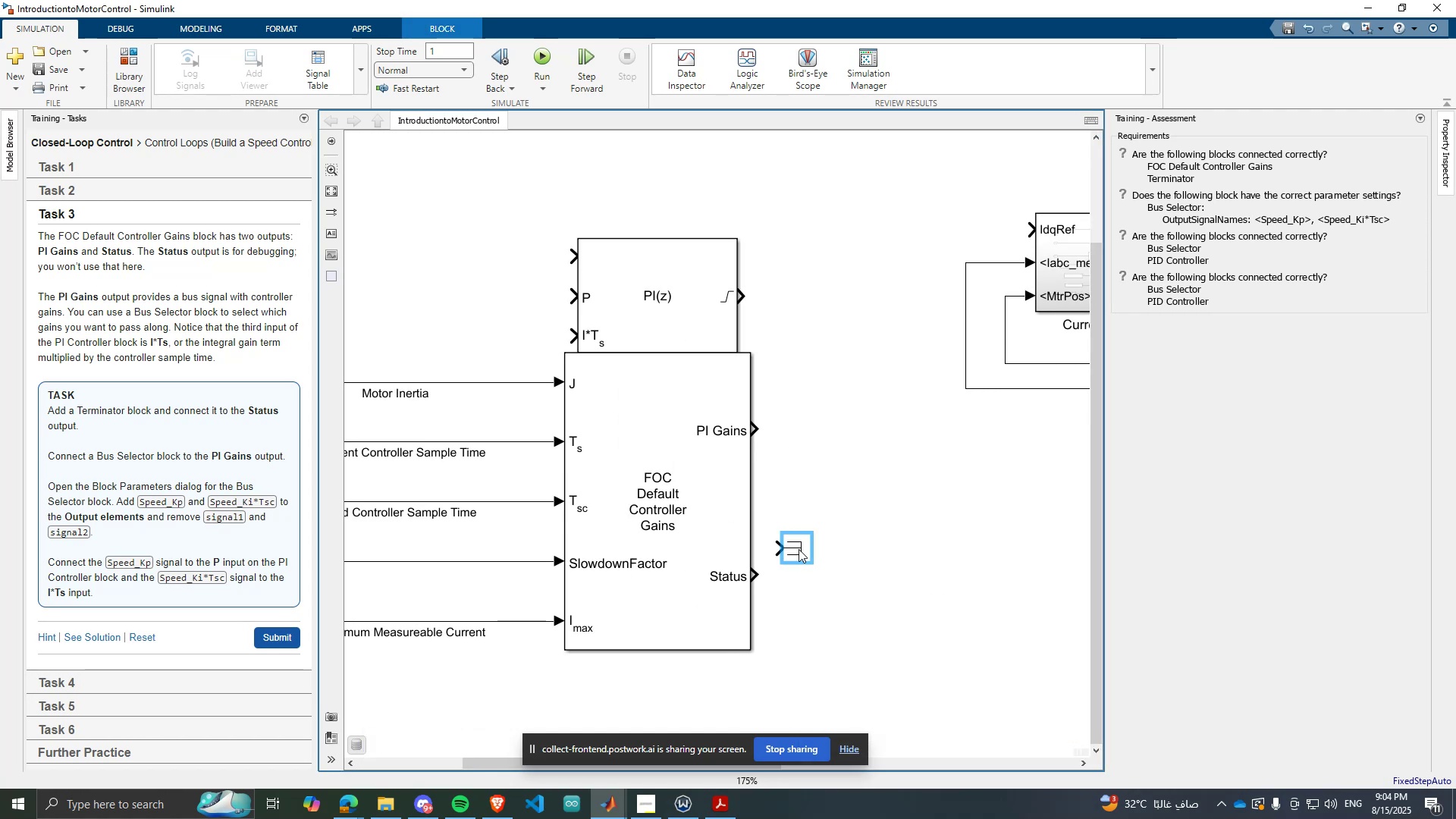 
left_click_drag(start_coordinate=[801, 547], to_coordinate=[820, 567])
 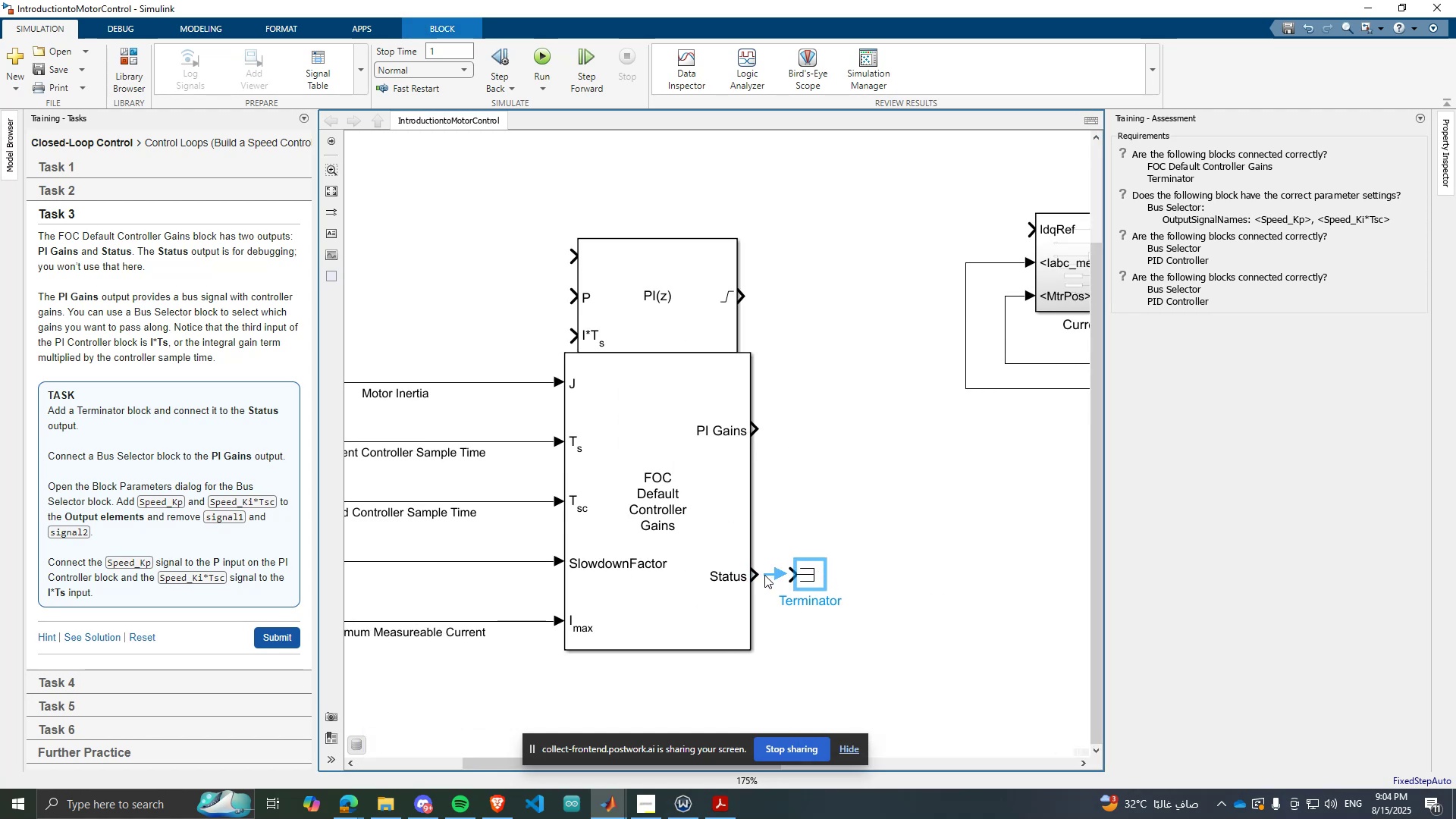 
left_click([764, 575])
 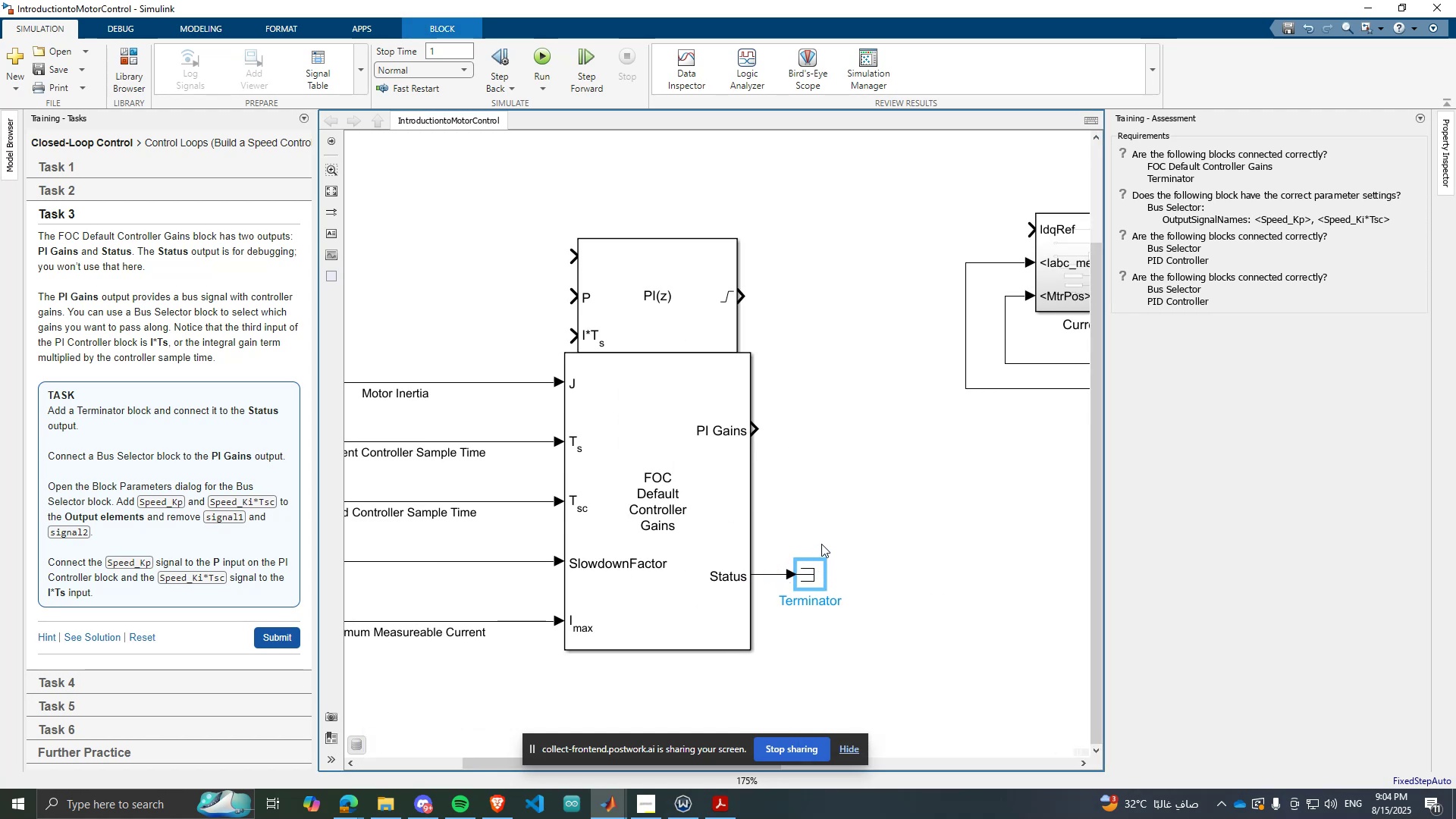 
double_click([843, 473])
 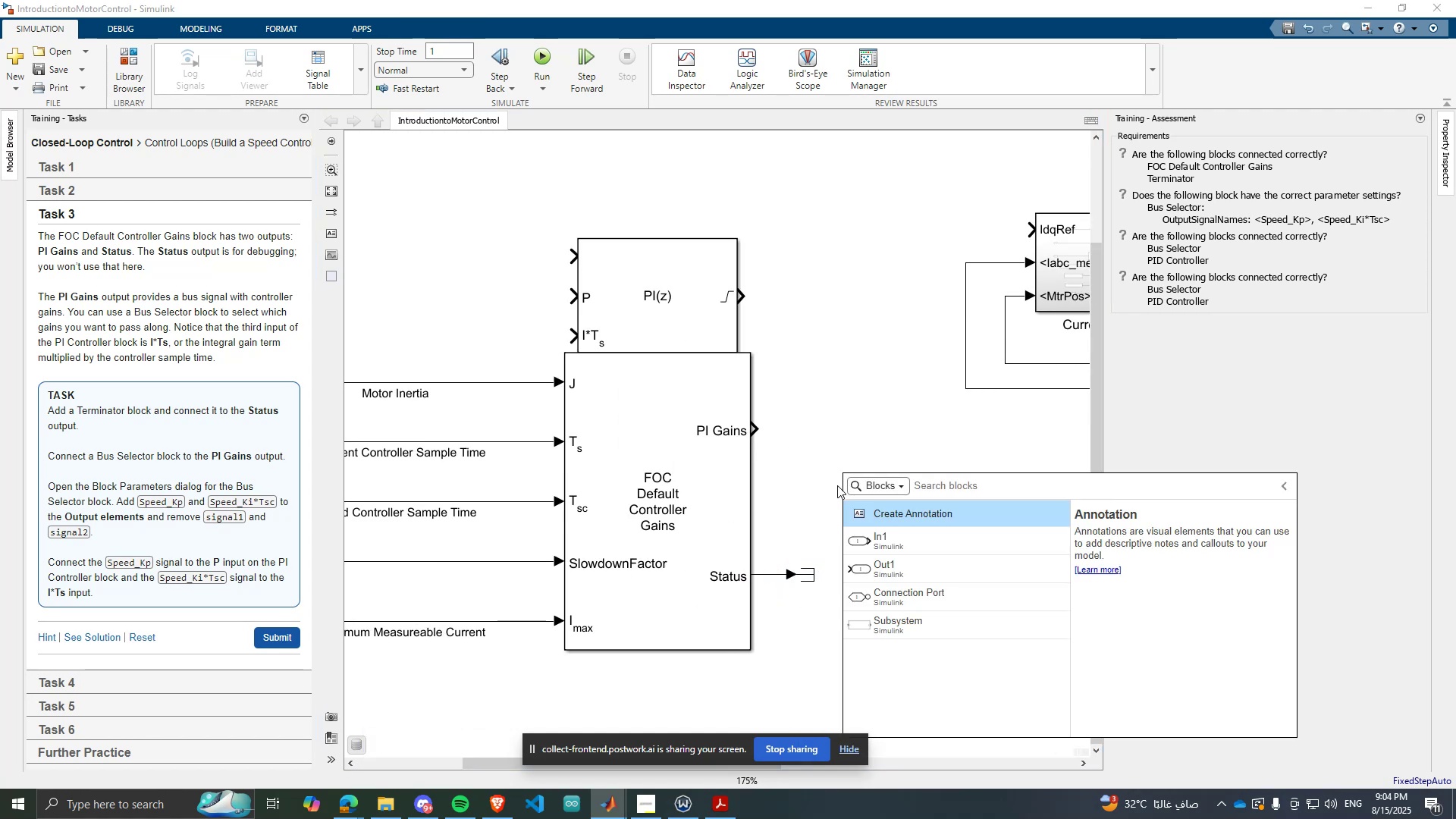 
type(Bus se)
 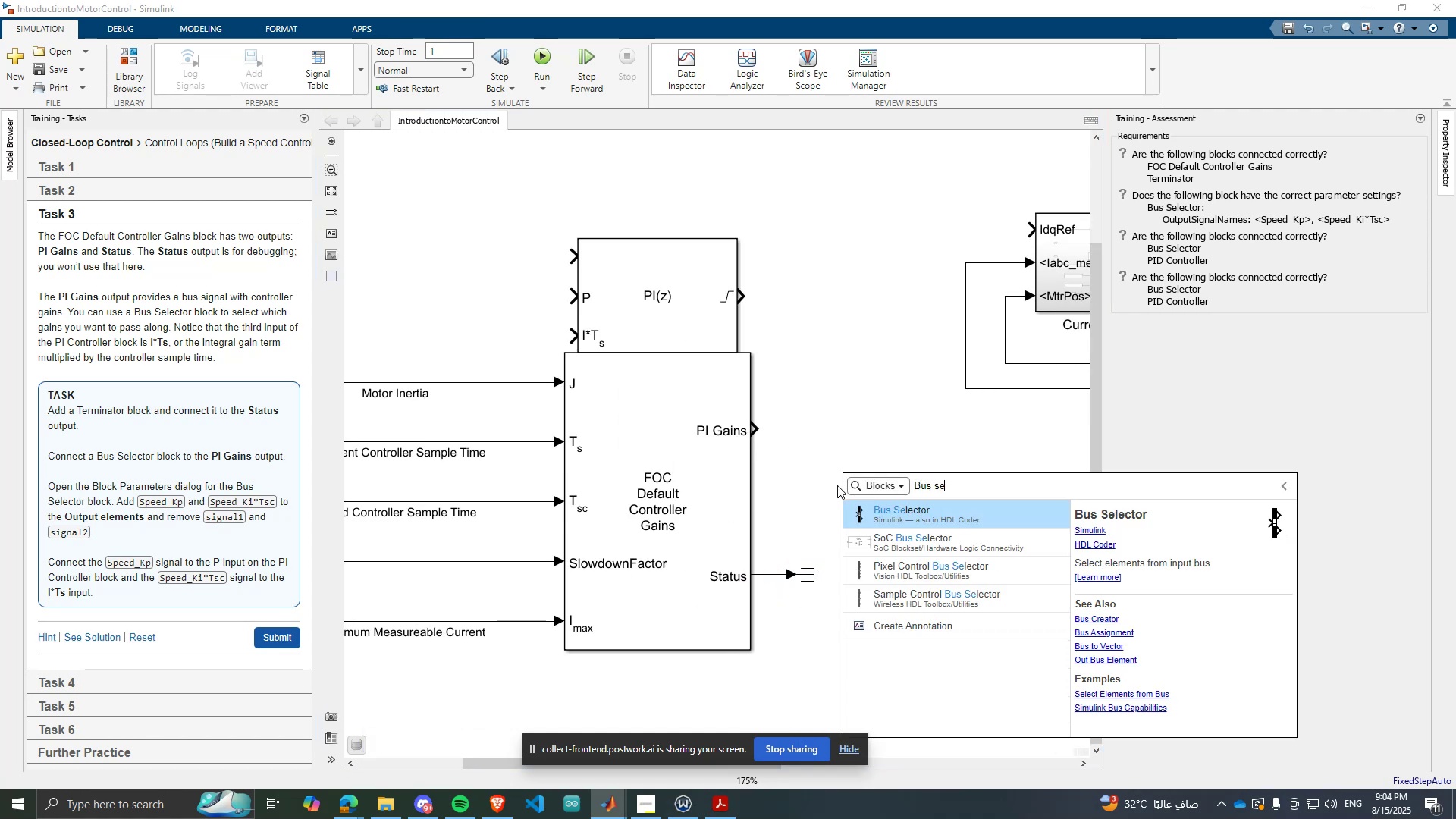 
key(Enter)
 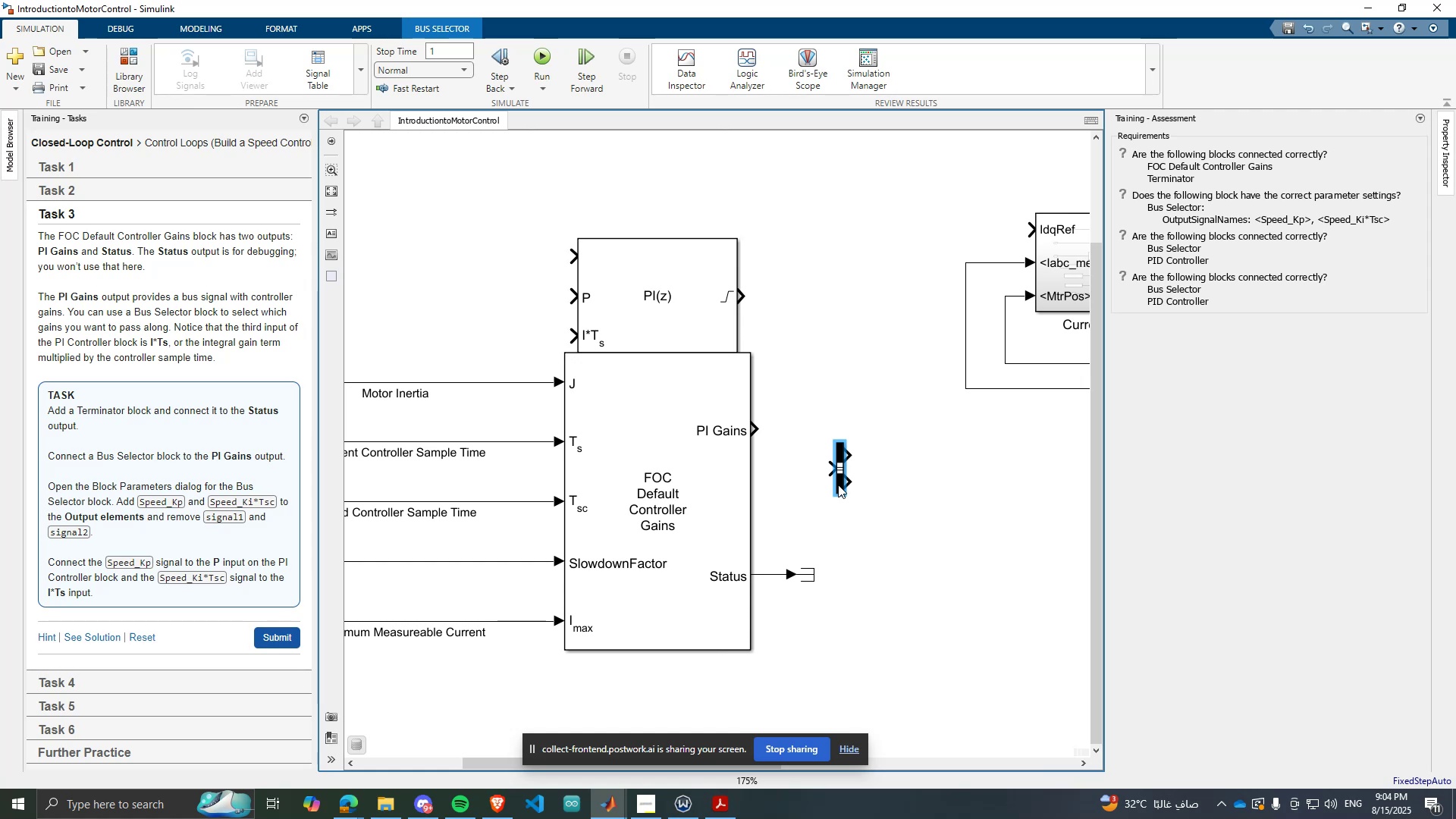 
scroll: coordinate [658, 504], scroll_direction: down, amount: 2.0
 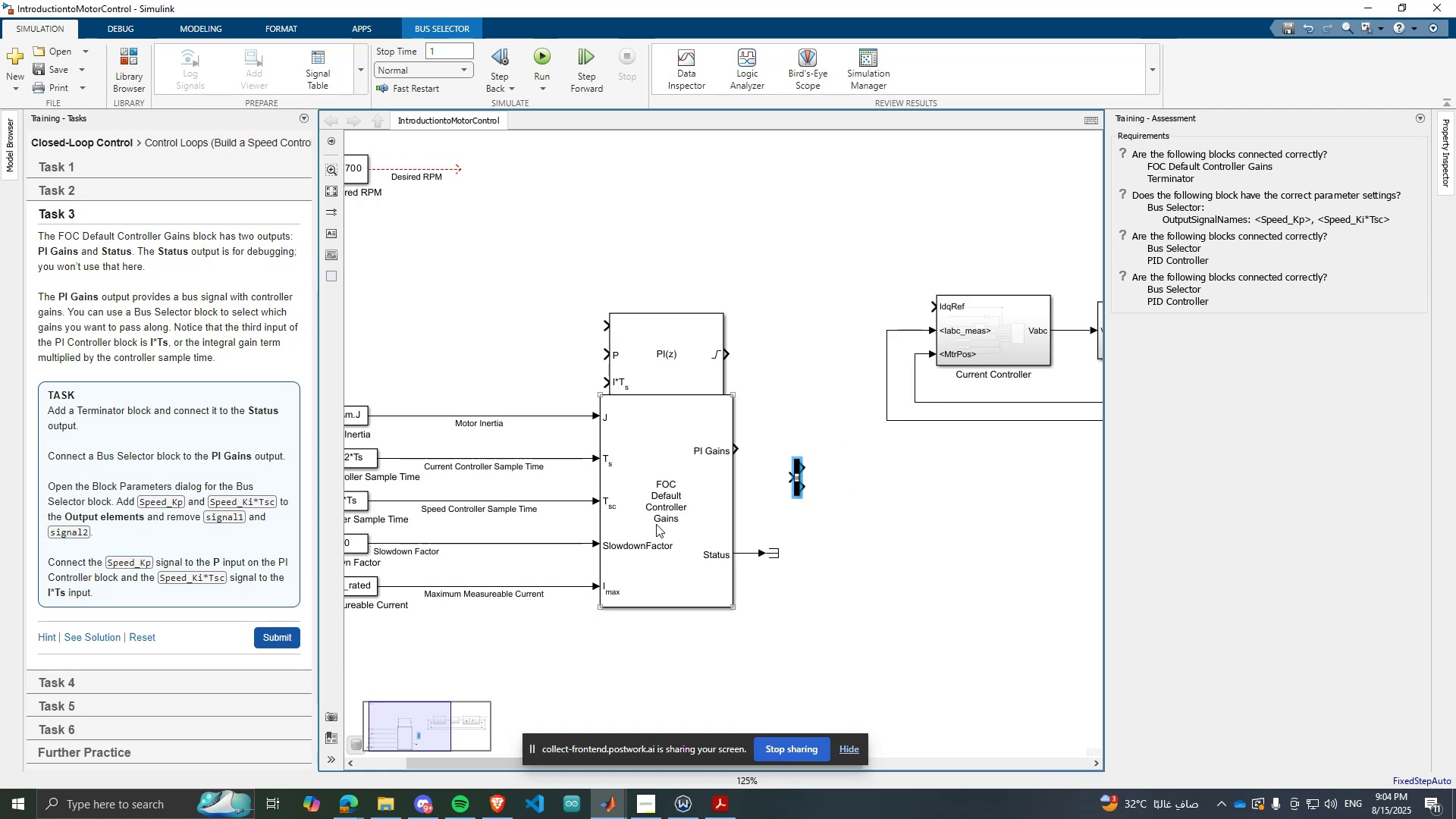 
scroll: coordinate [837, 516], scroll_direction: up, amount: 3.0
 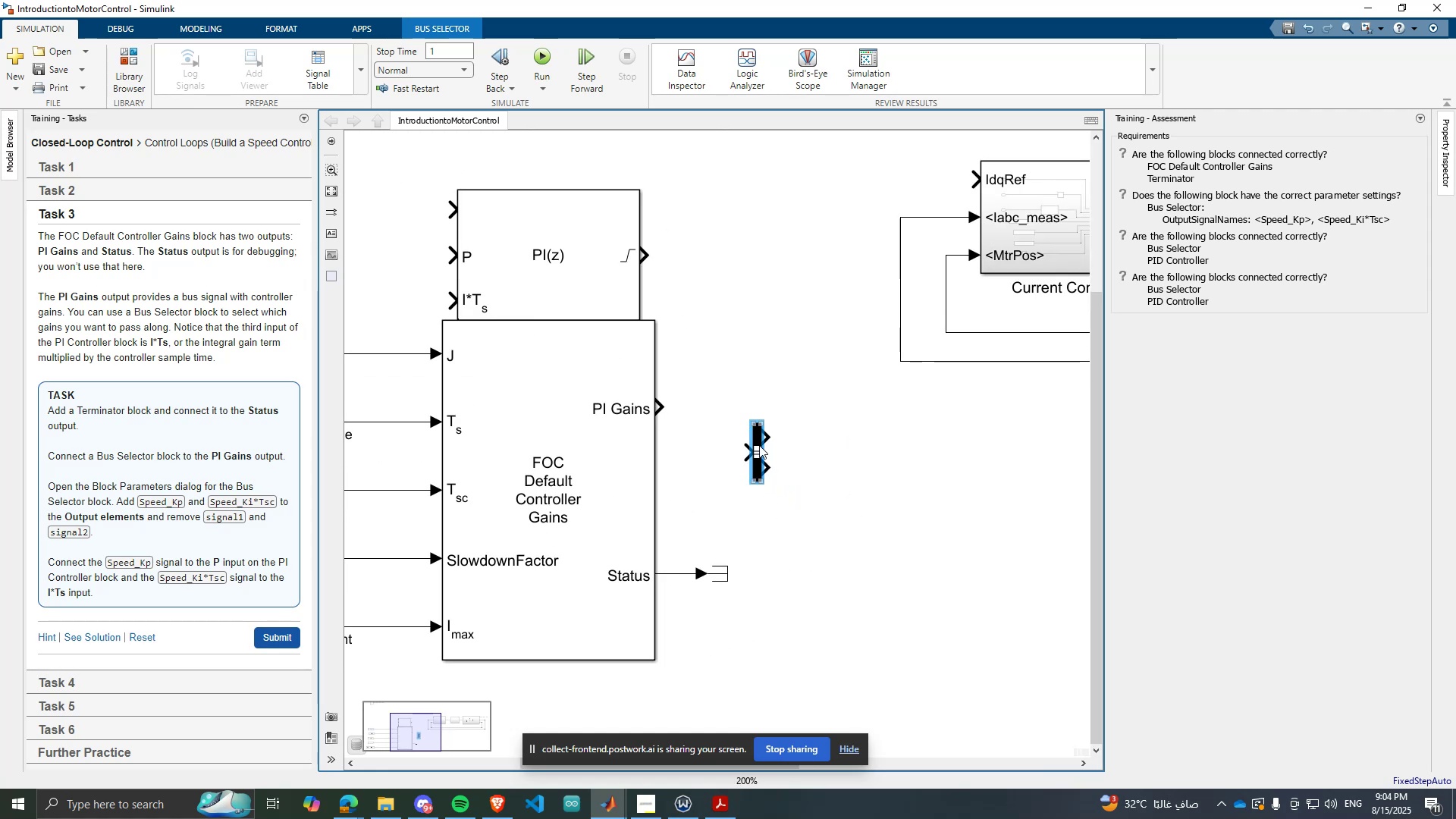 
left_click_drag(start_coordinate=[758, 445], to_coordinate=[730, 403])
 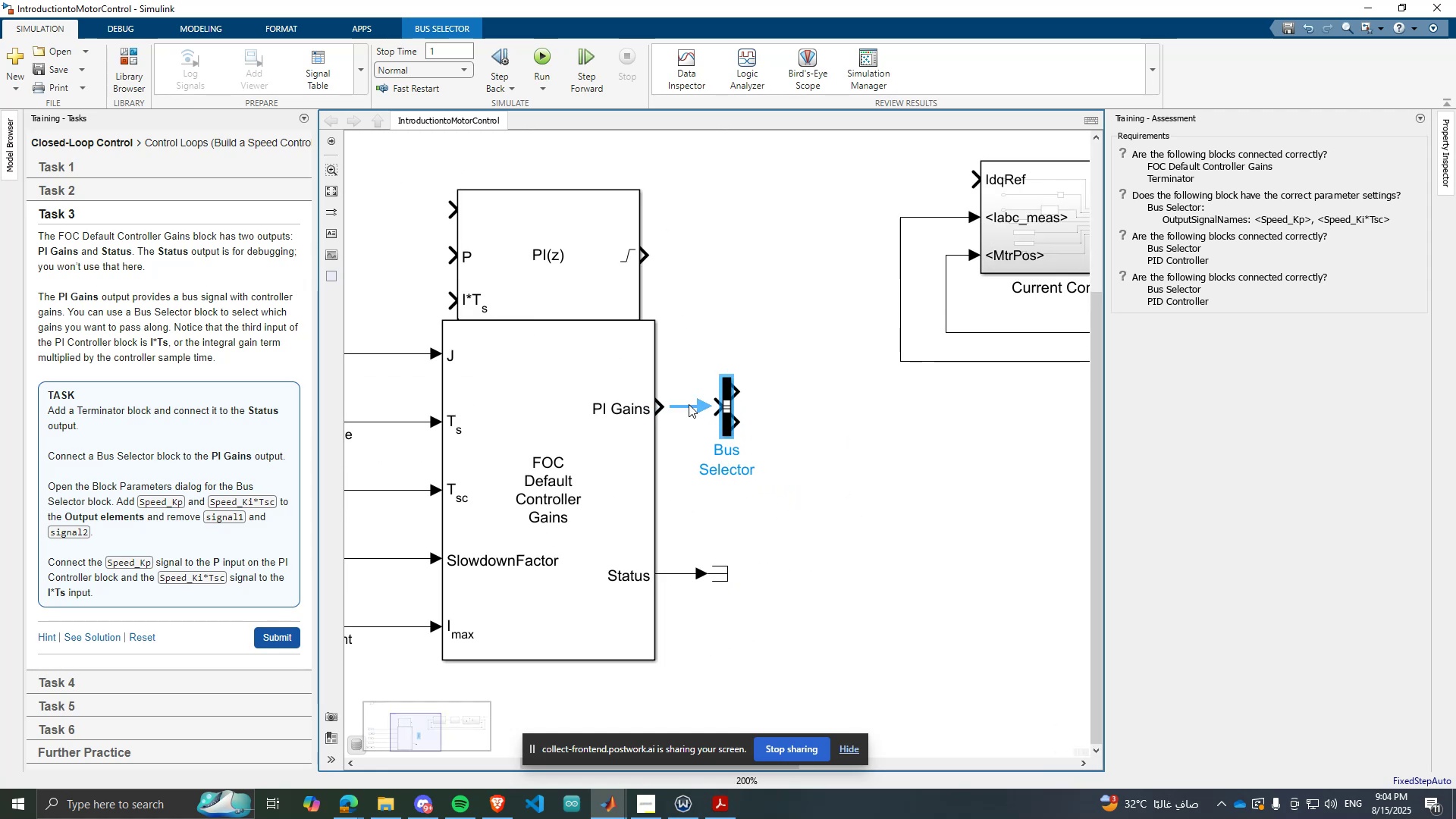 
left_click([689, 404])
 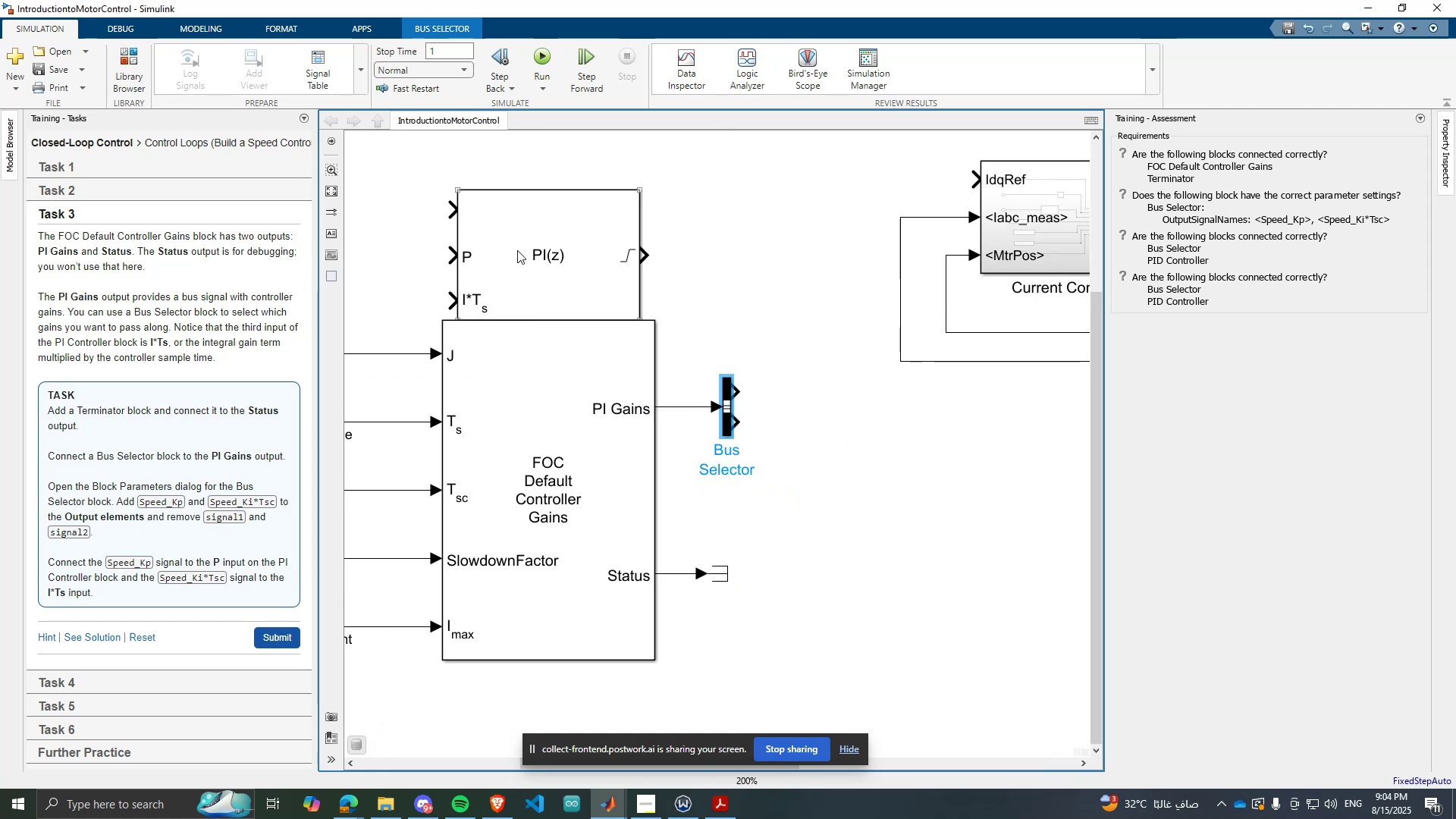 
scroll: coordinate [635, 640], scroll_direction: down, amount: 1.0
 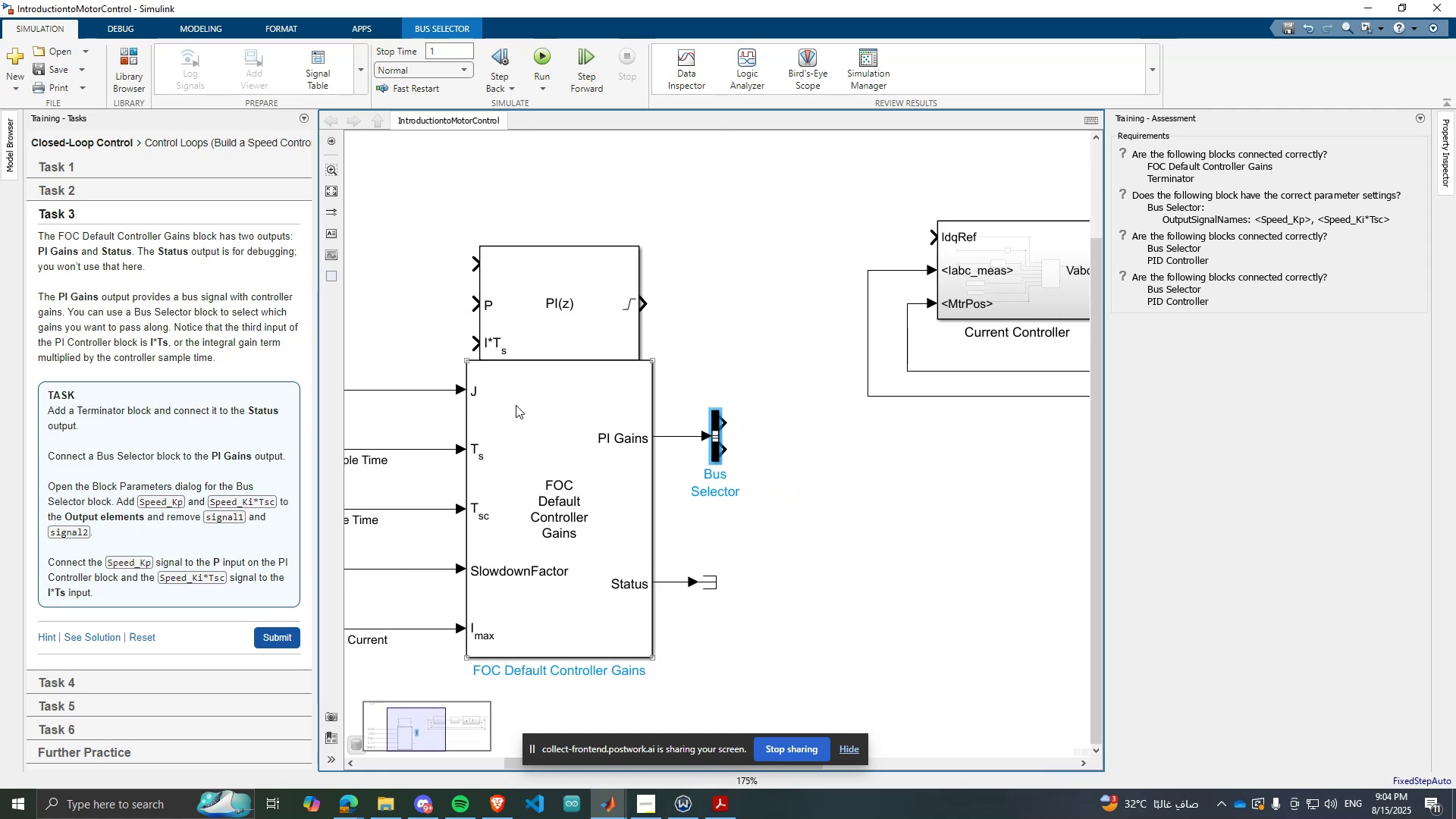 
scroll: coordinate [652, 425], scroll_direction: up, amount: 1.0
 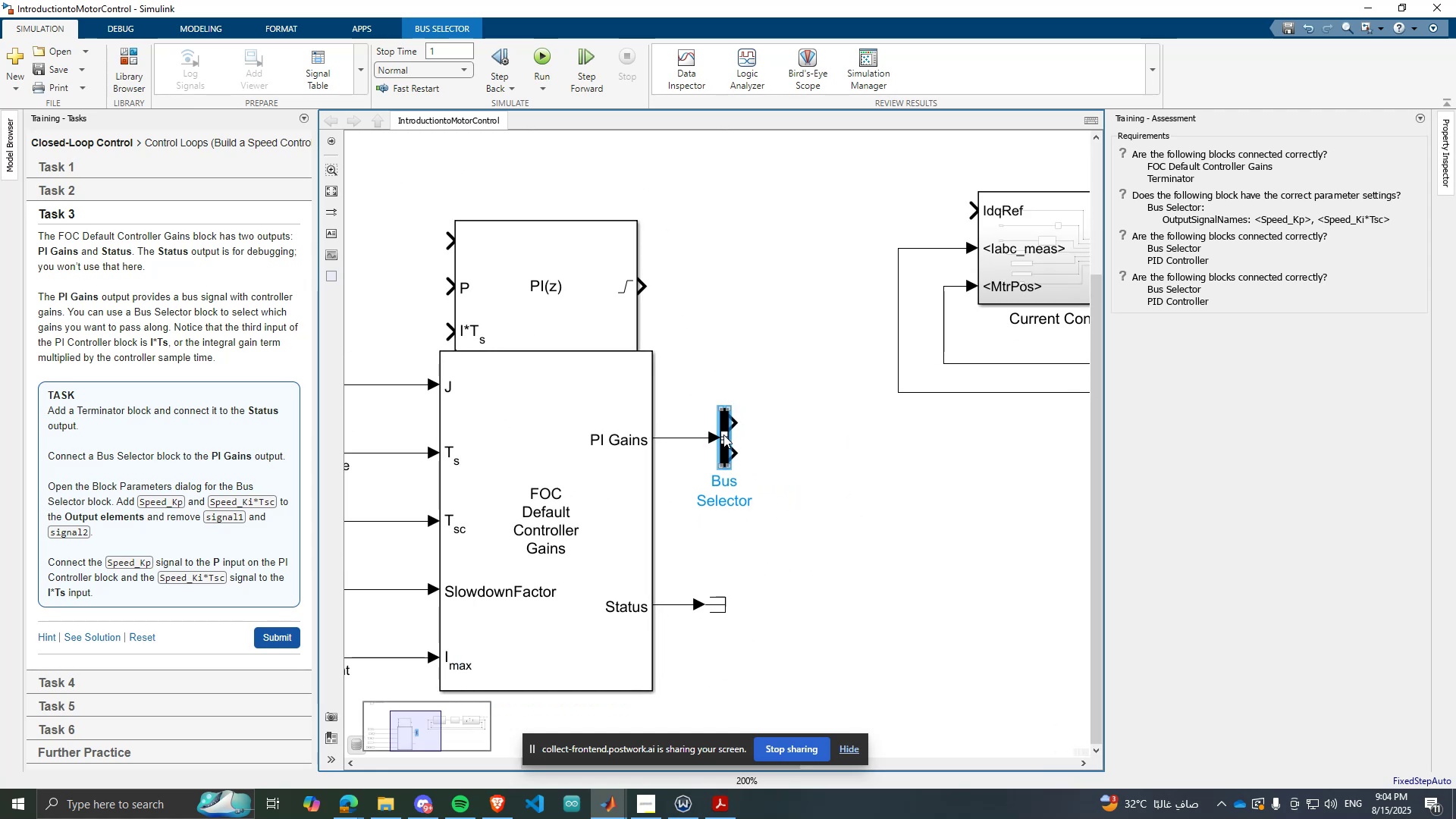 
double_click([723, 435])
 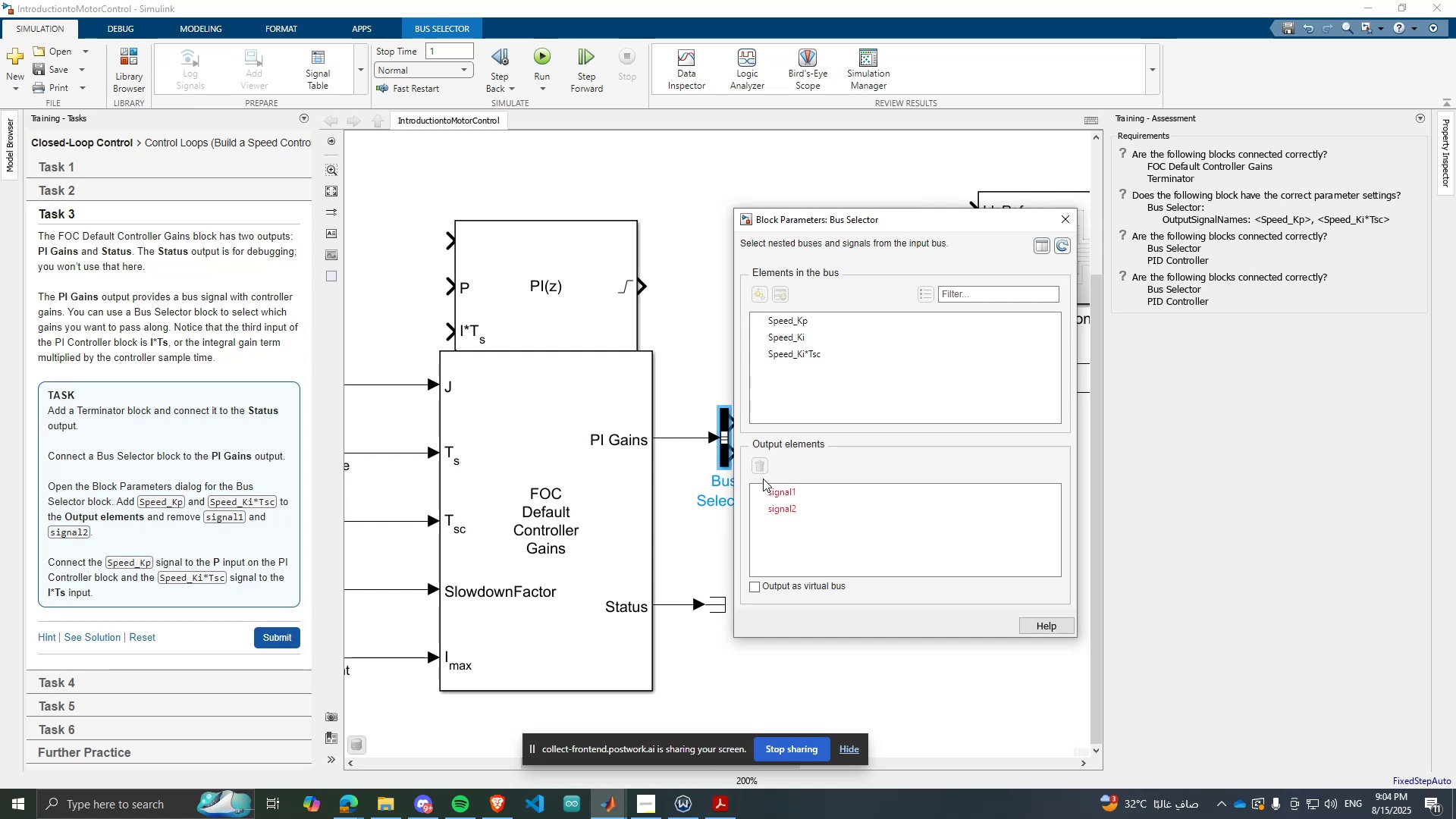 
double_click([755, 456])
 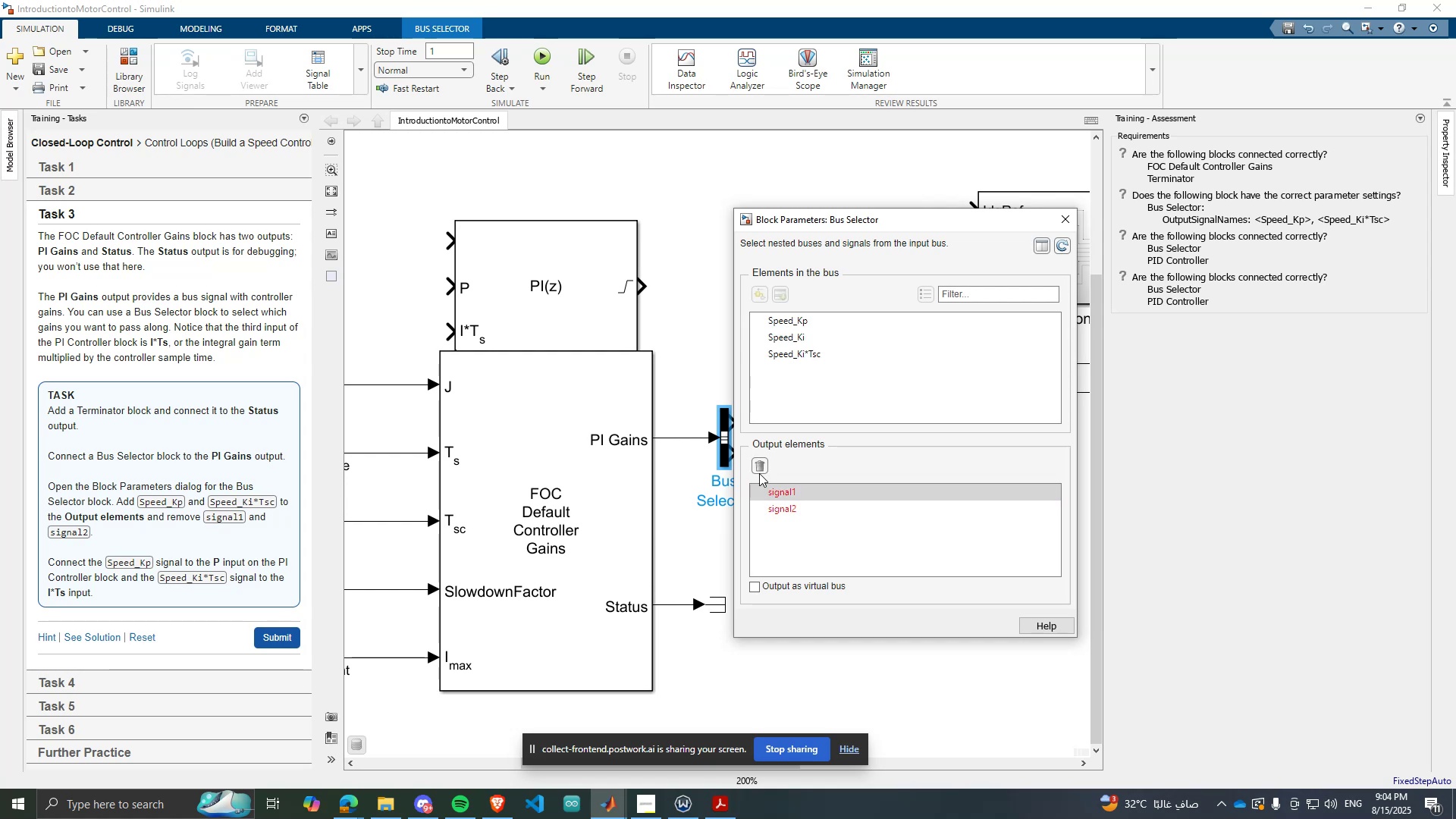 
triple_click([756, 463])
 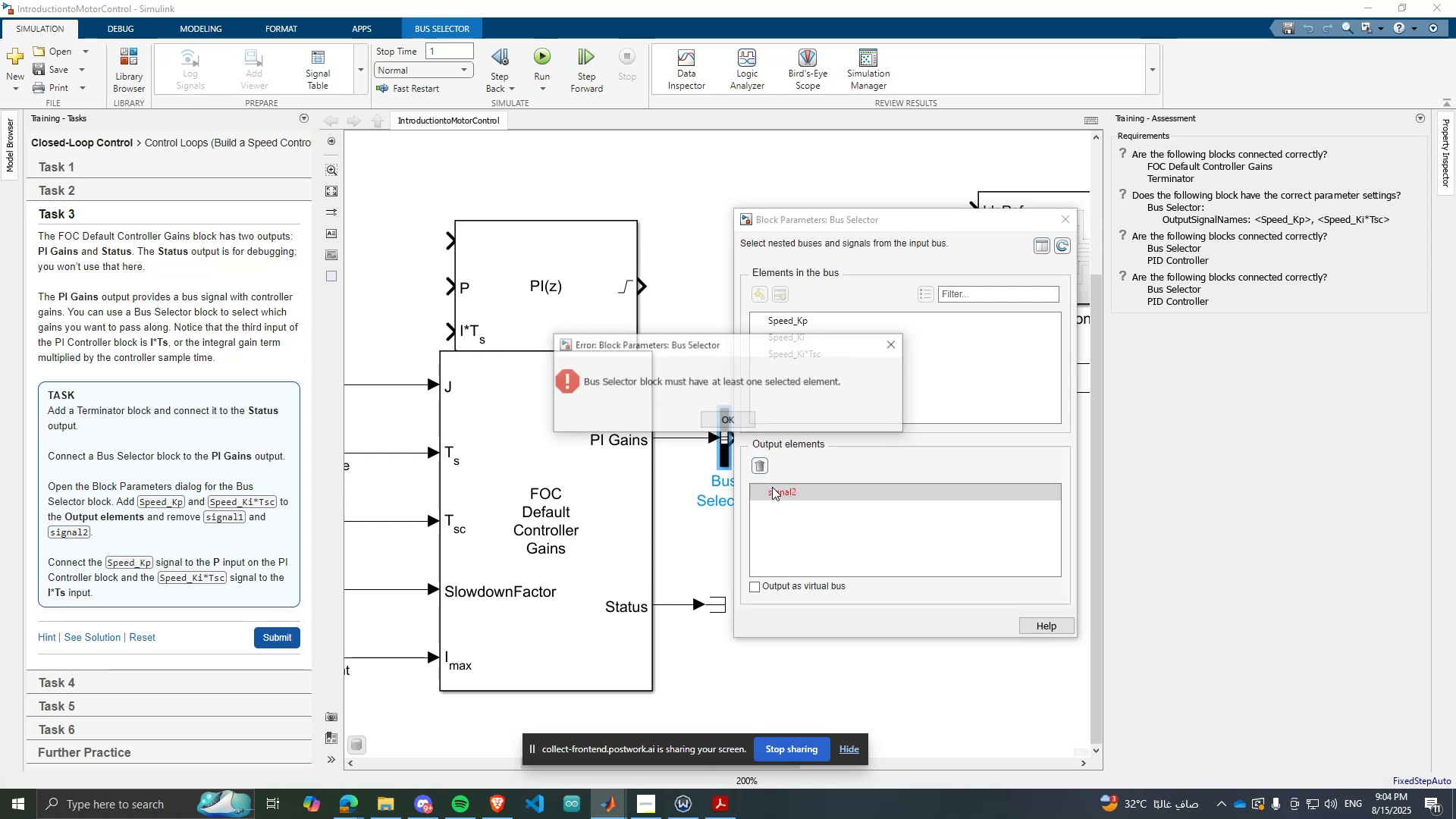 
left_click([748, 422])
 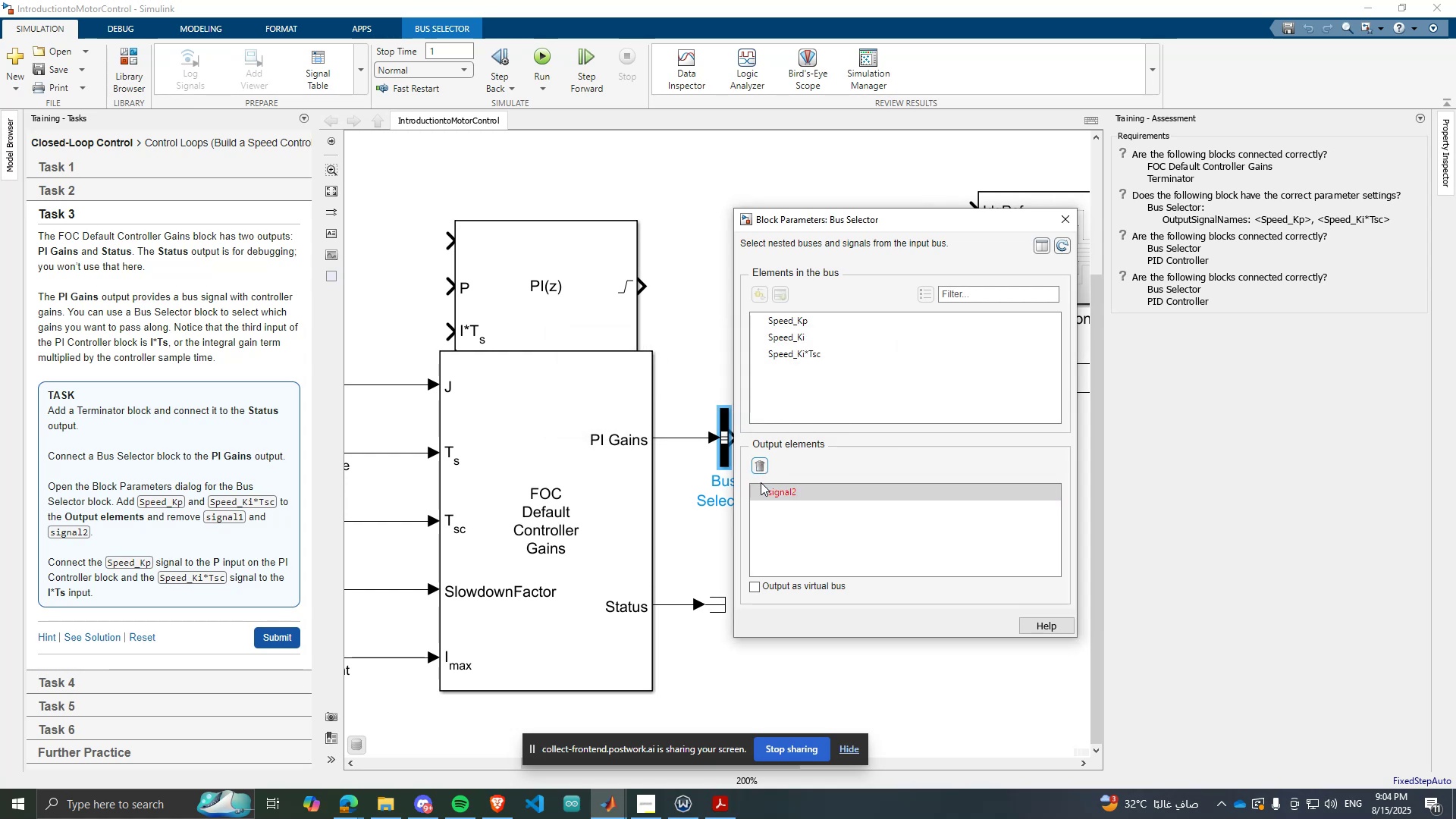 
left_click([758, 464])
 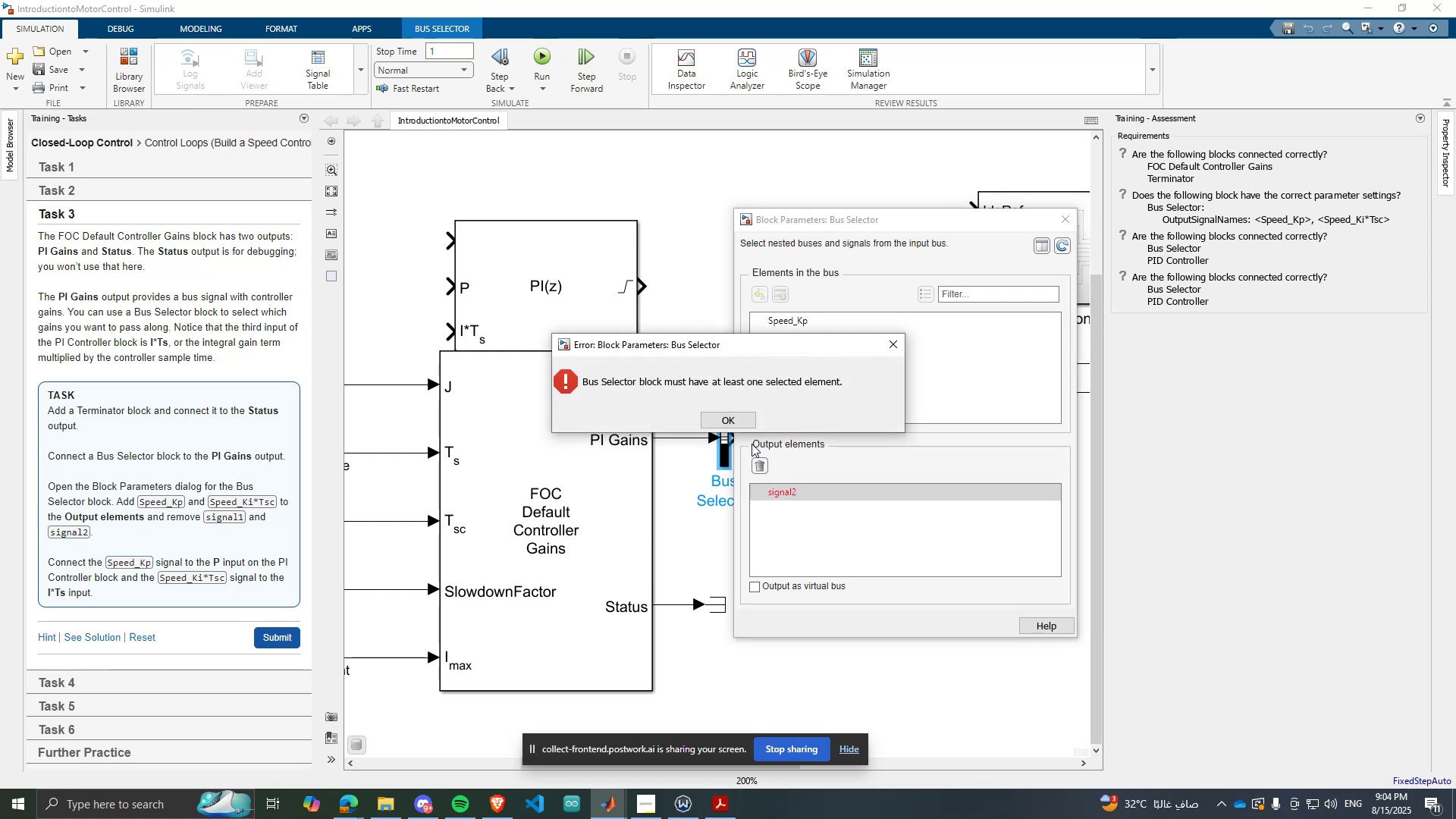 
left_click([747, 423])
 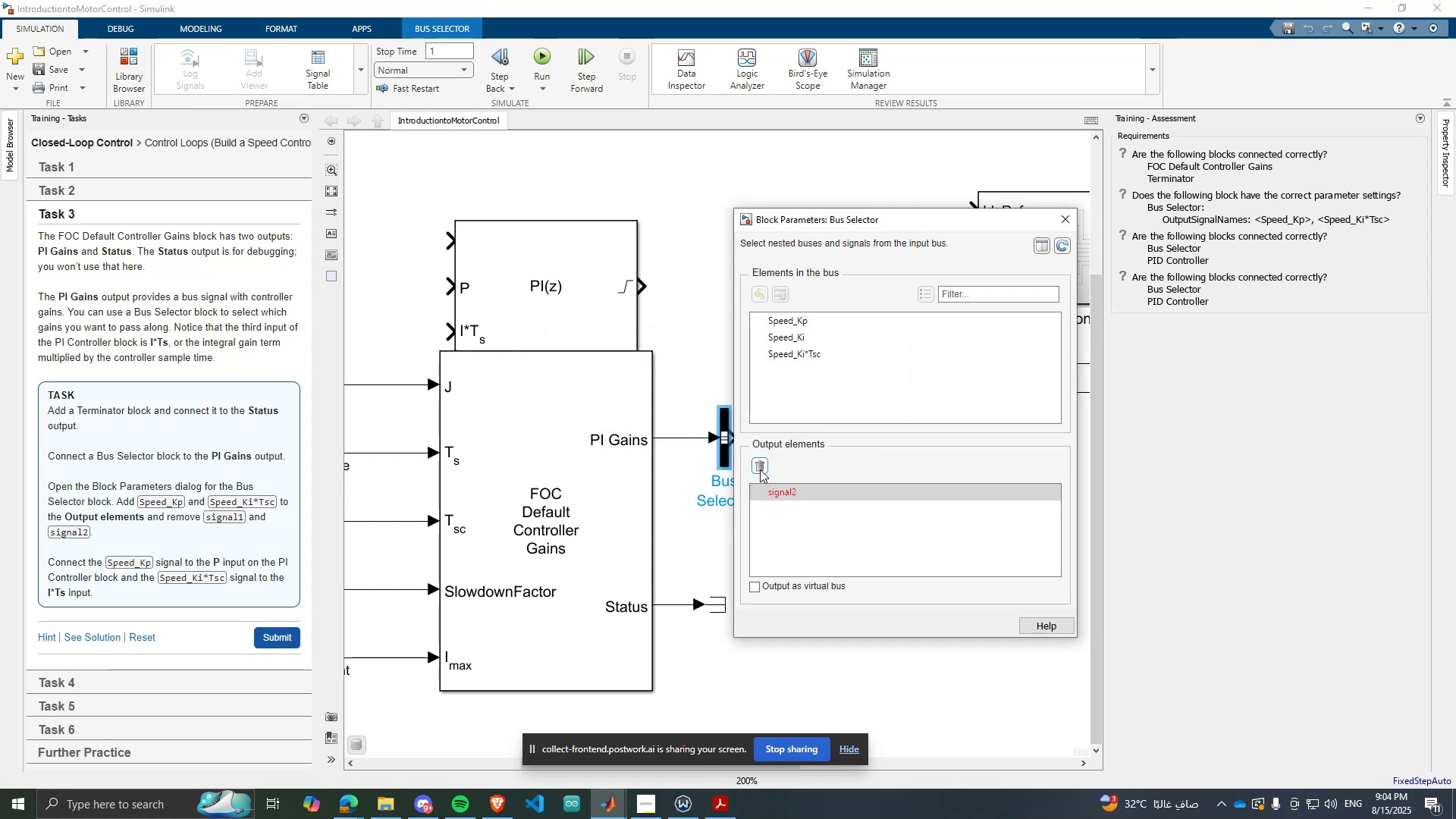 
left_click([756, 467])
 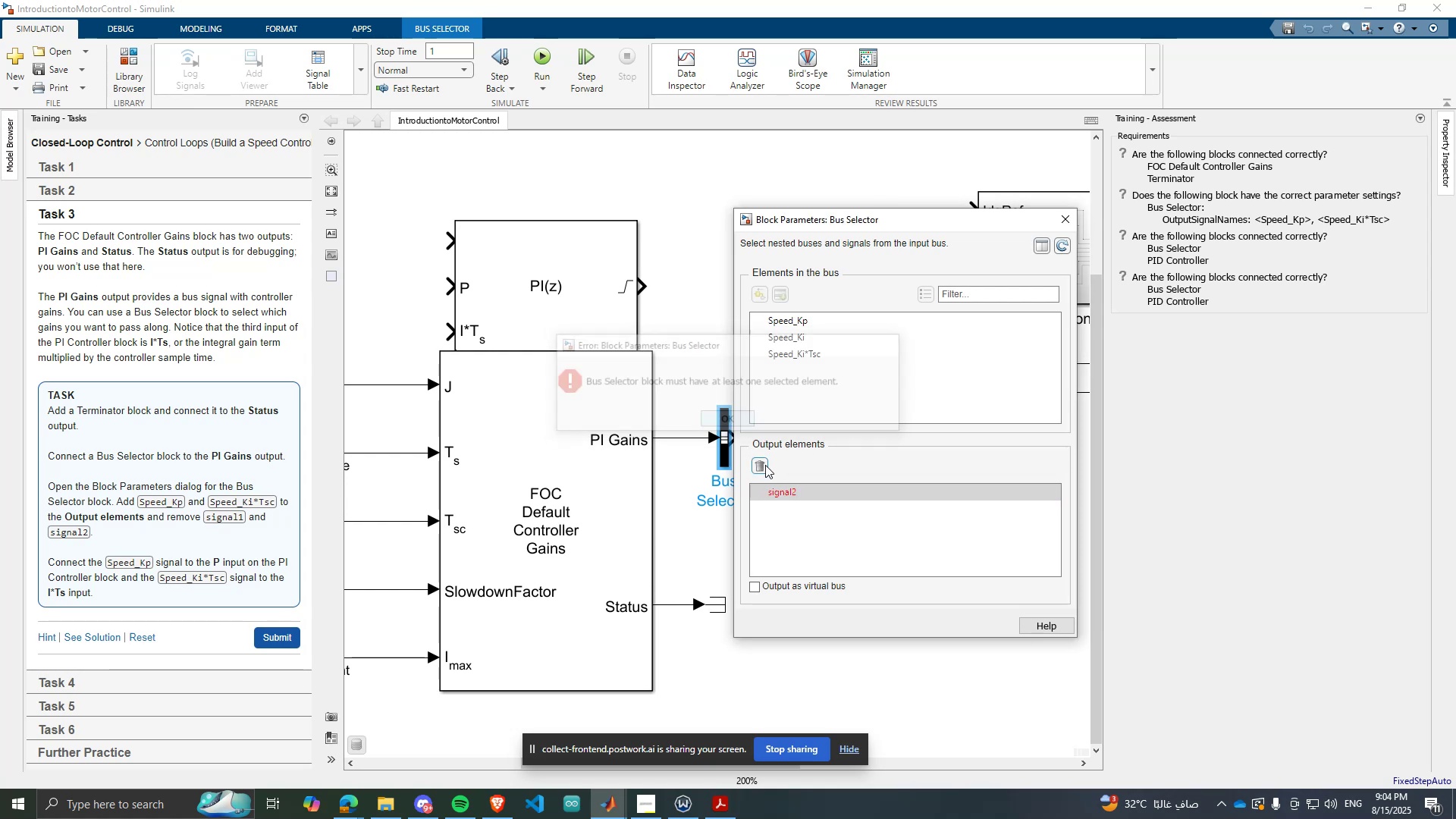 
double_click([780, 485])
 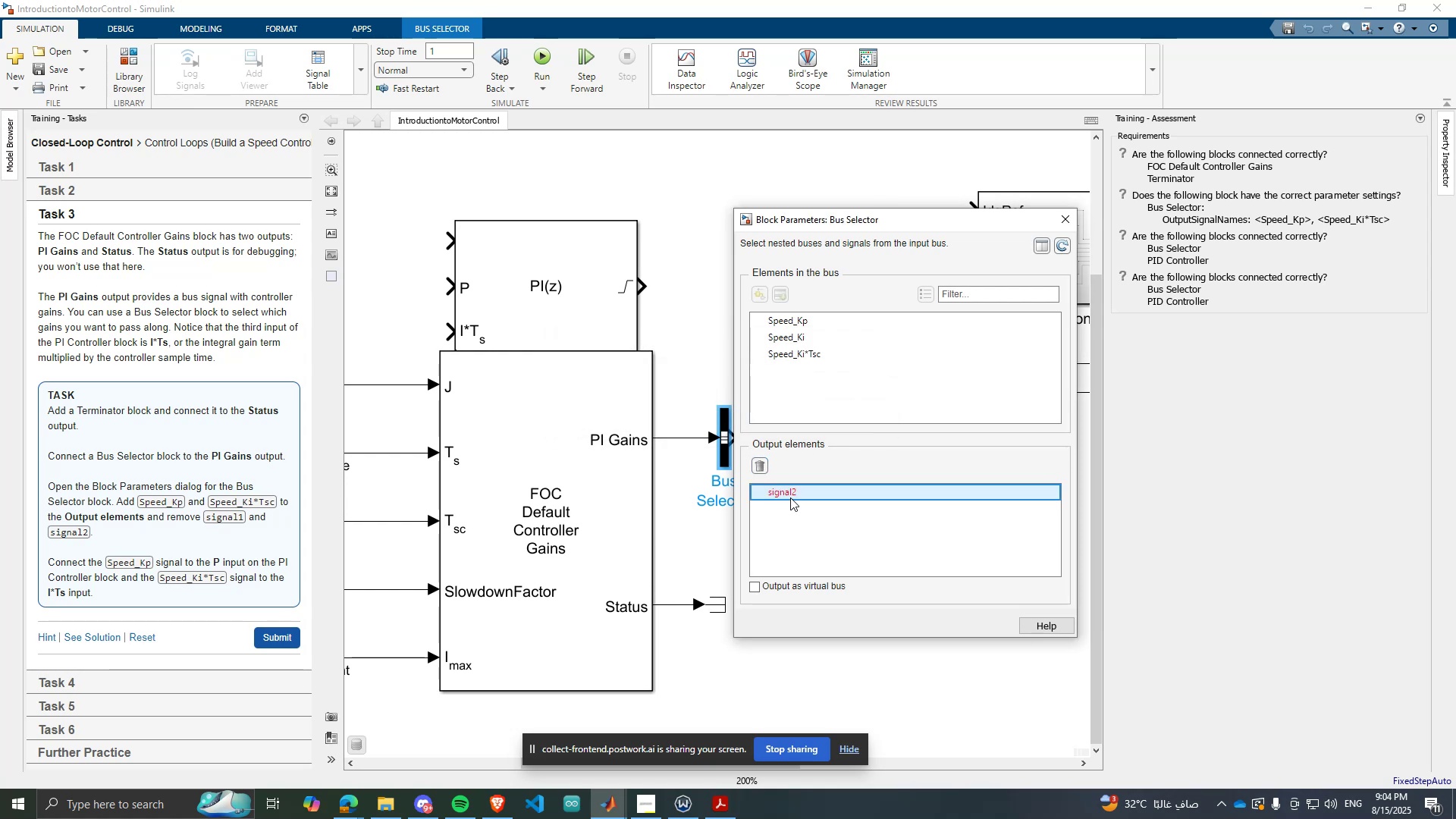 
triple_click([790, 497])
 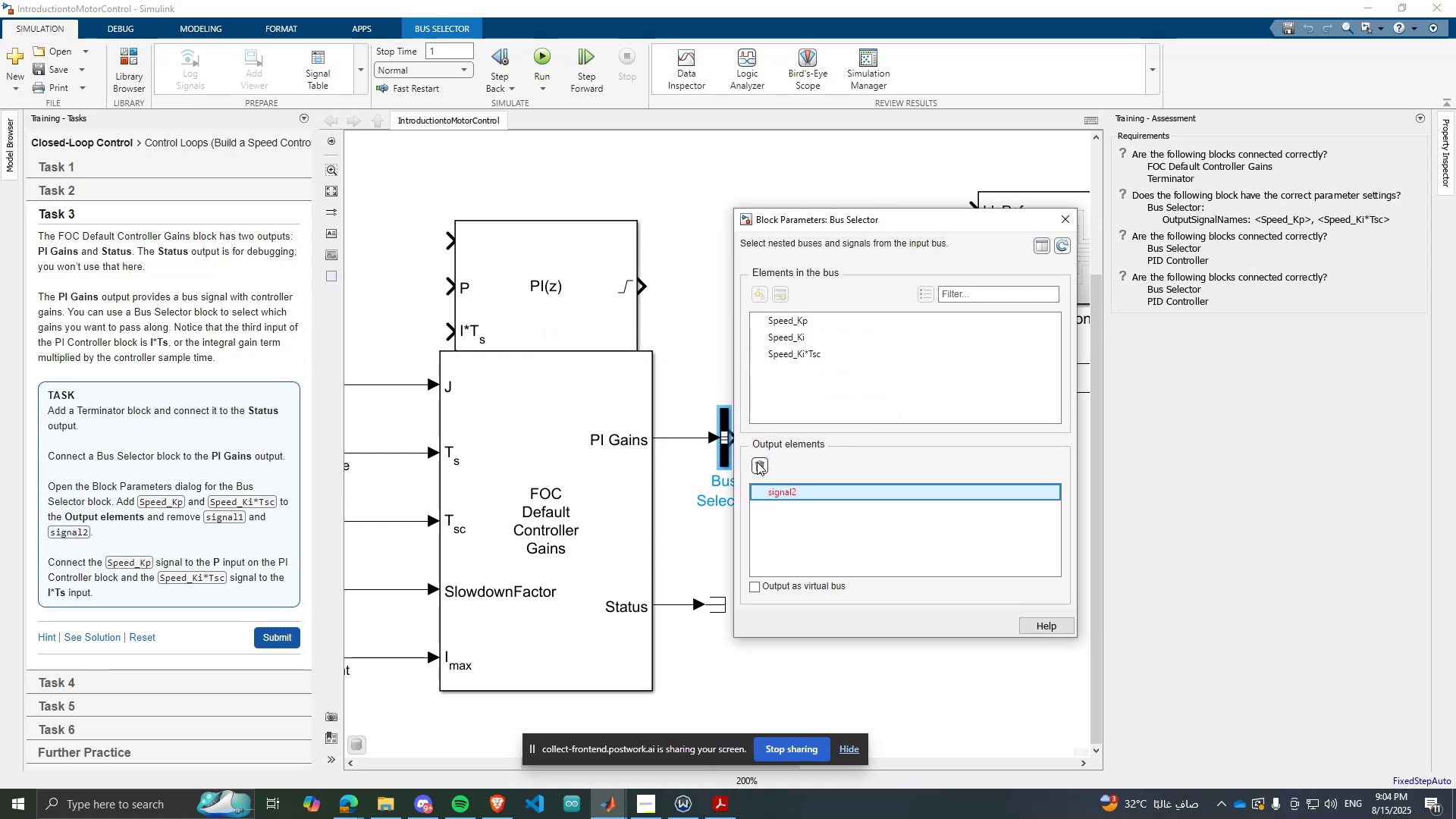 
triple_click([757, 462])
 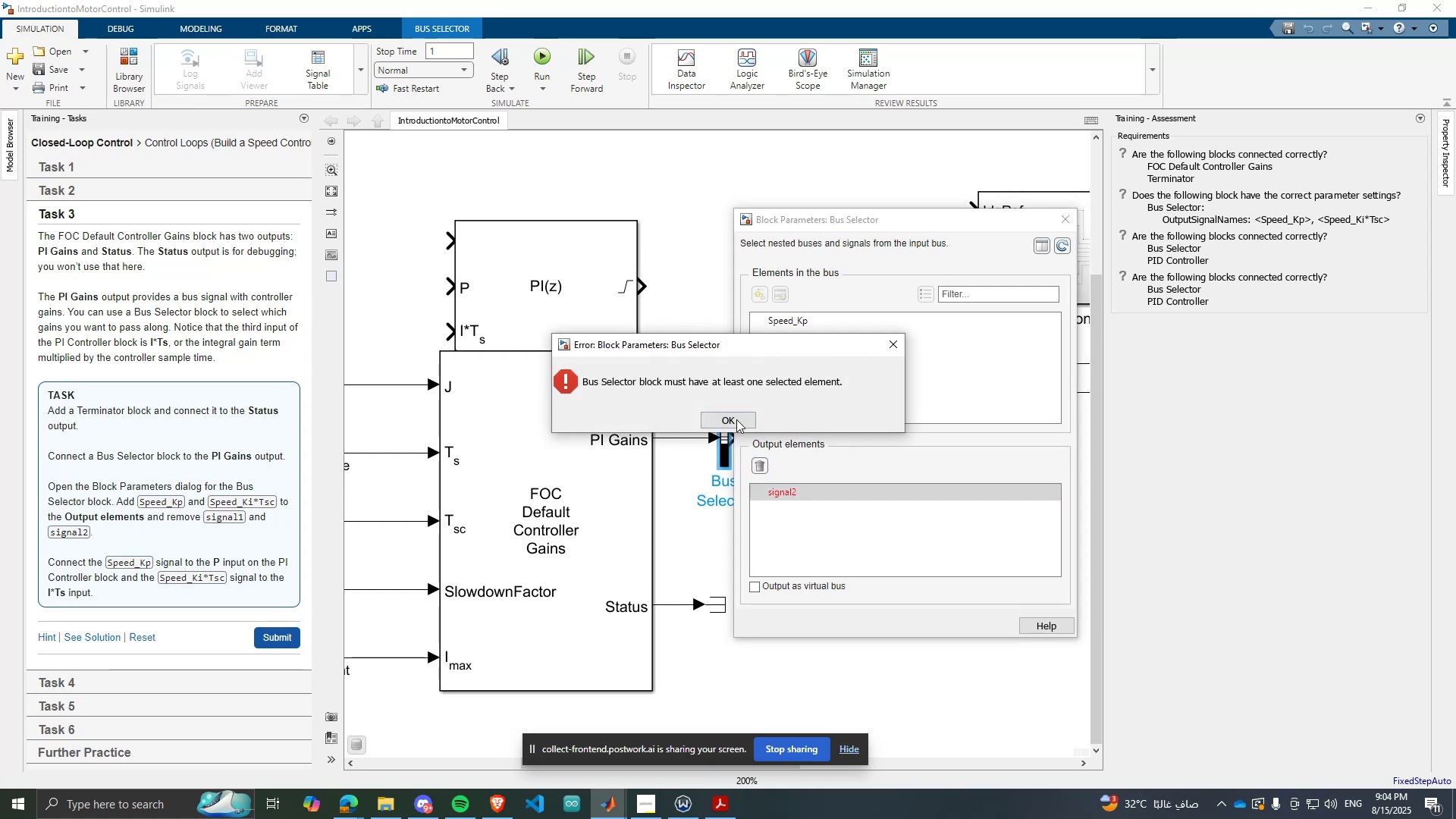 
left_click([735, 419])
 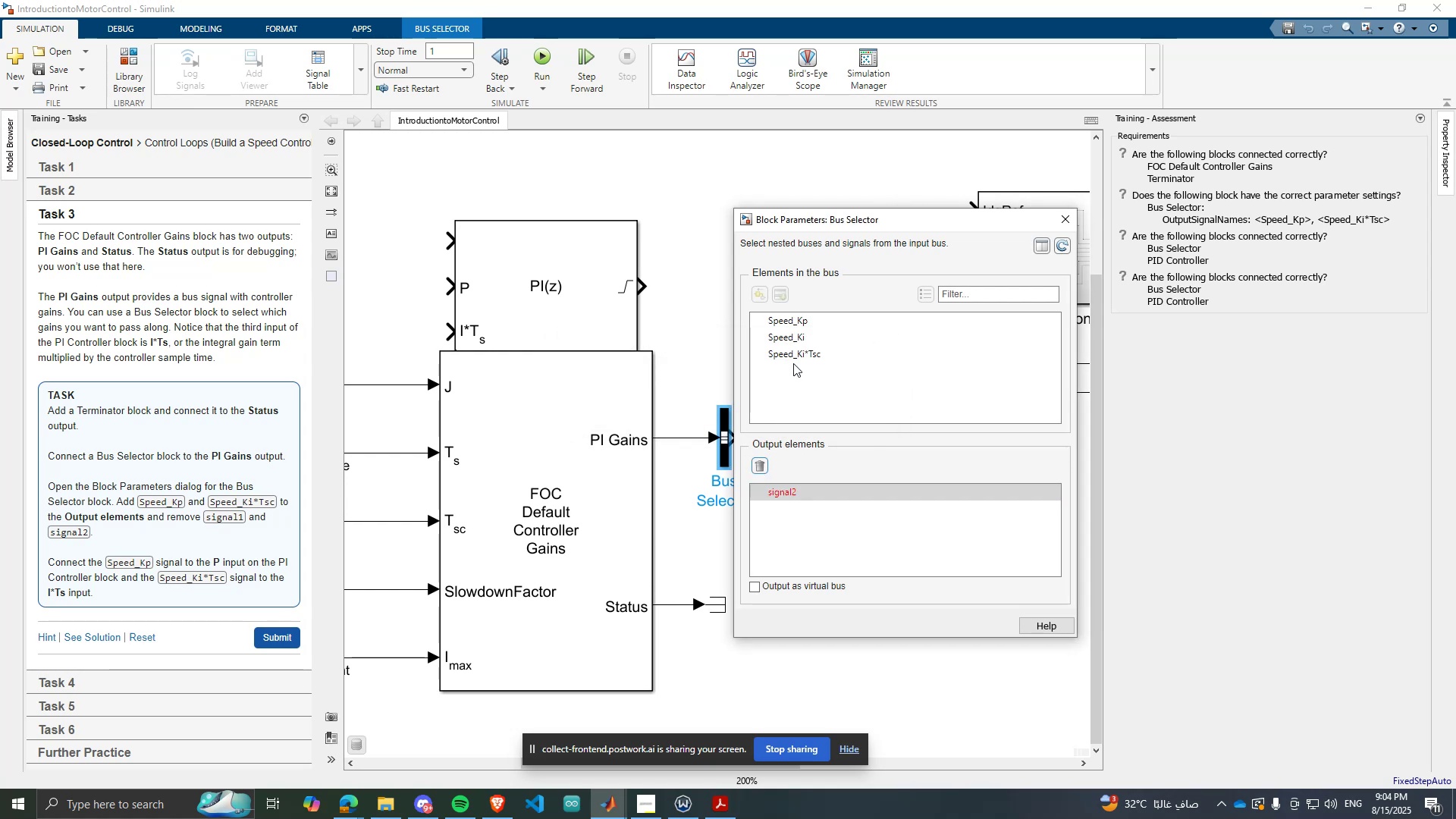 
left_click([787, 321])
 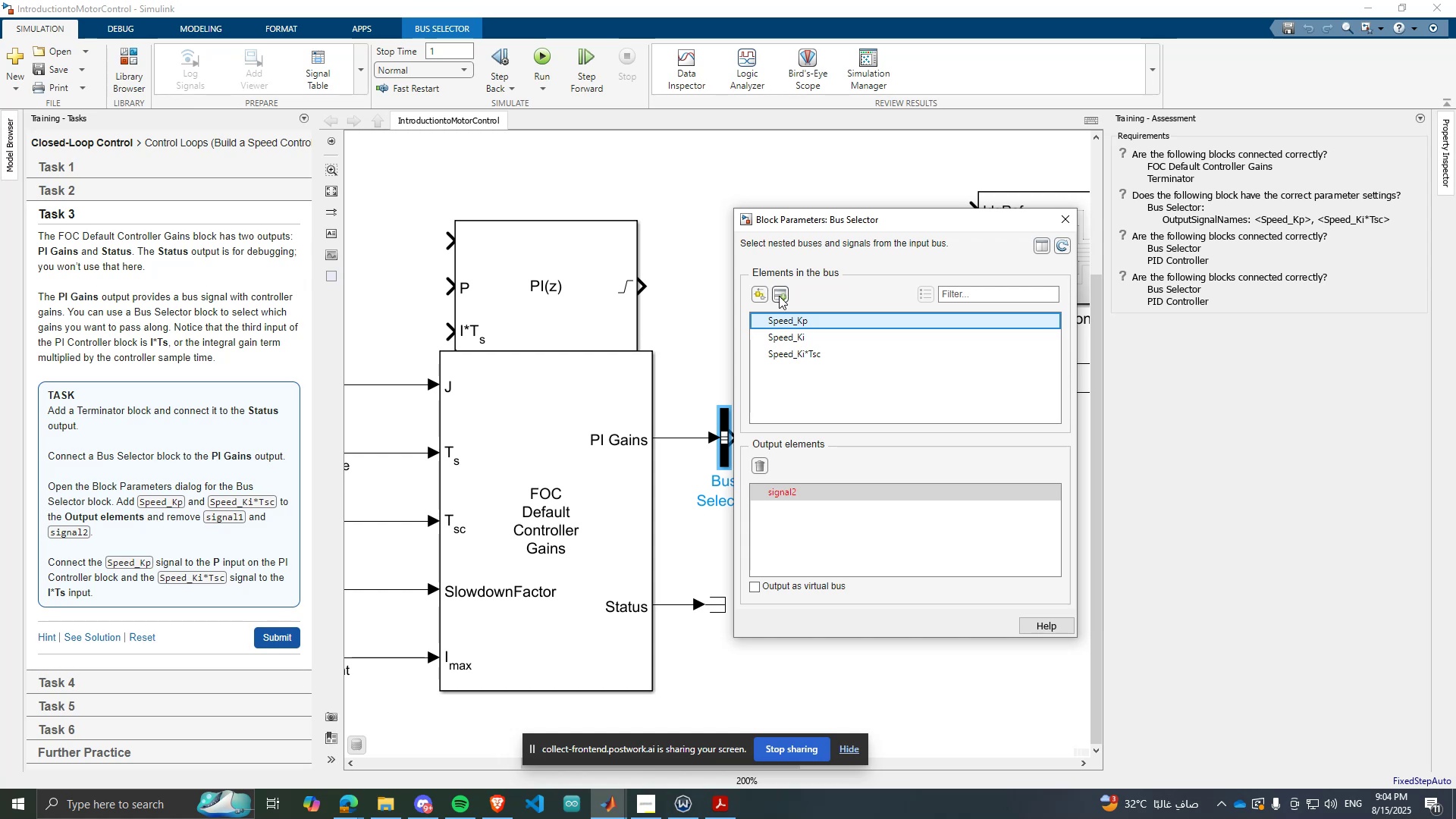 
left_click([779, 296])
 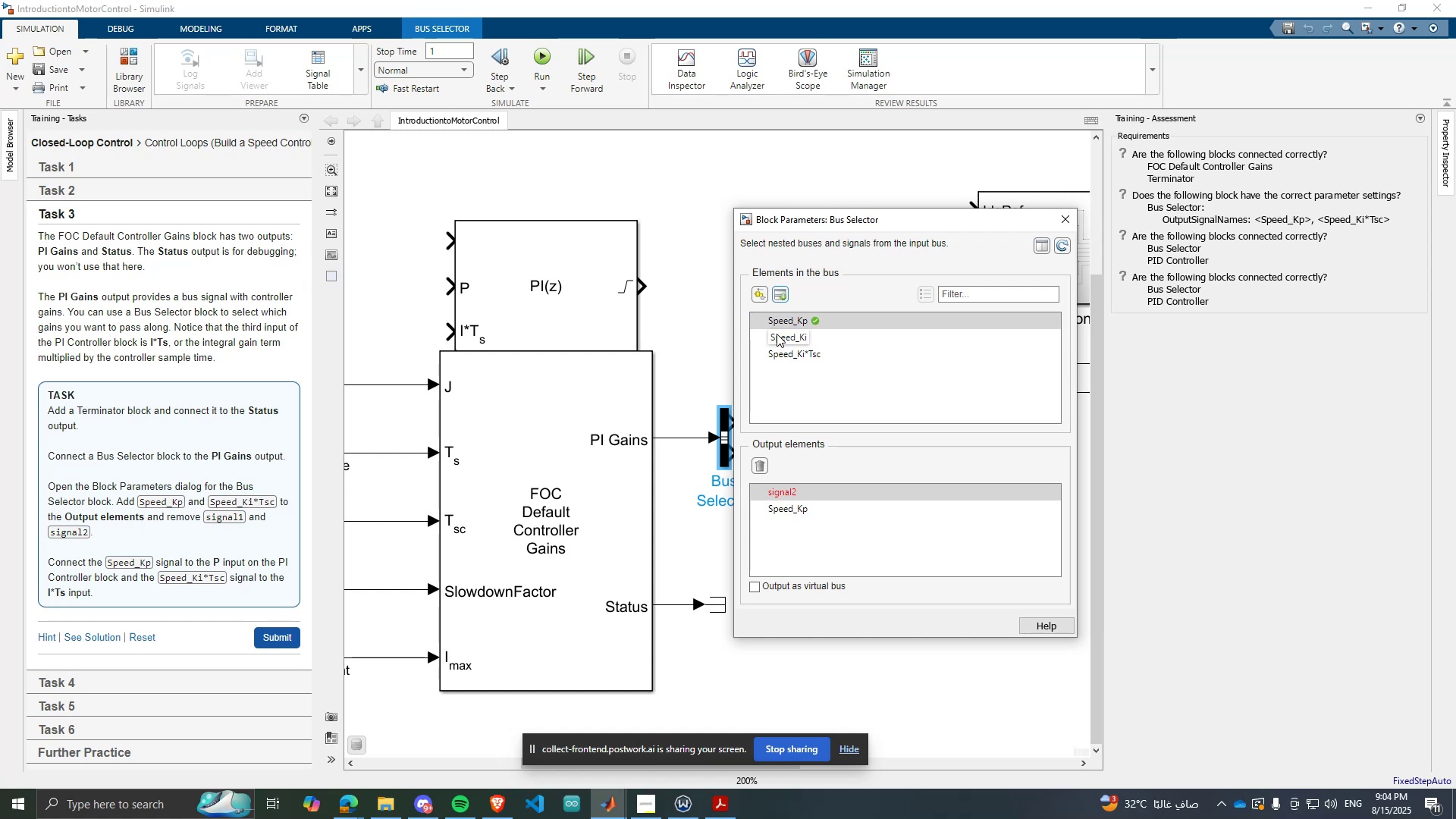 
left_click([777, 334])
 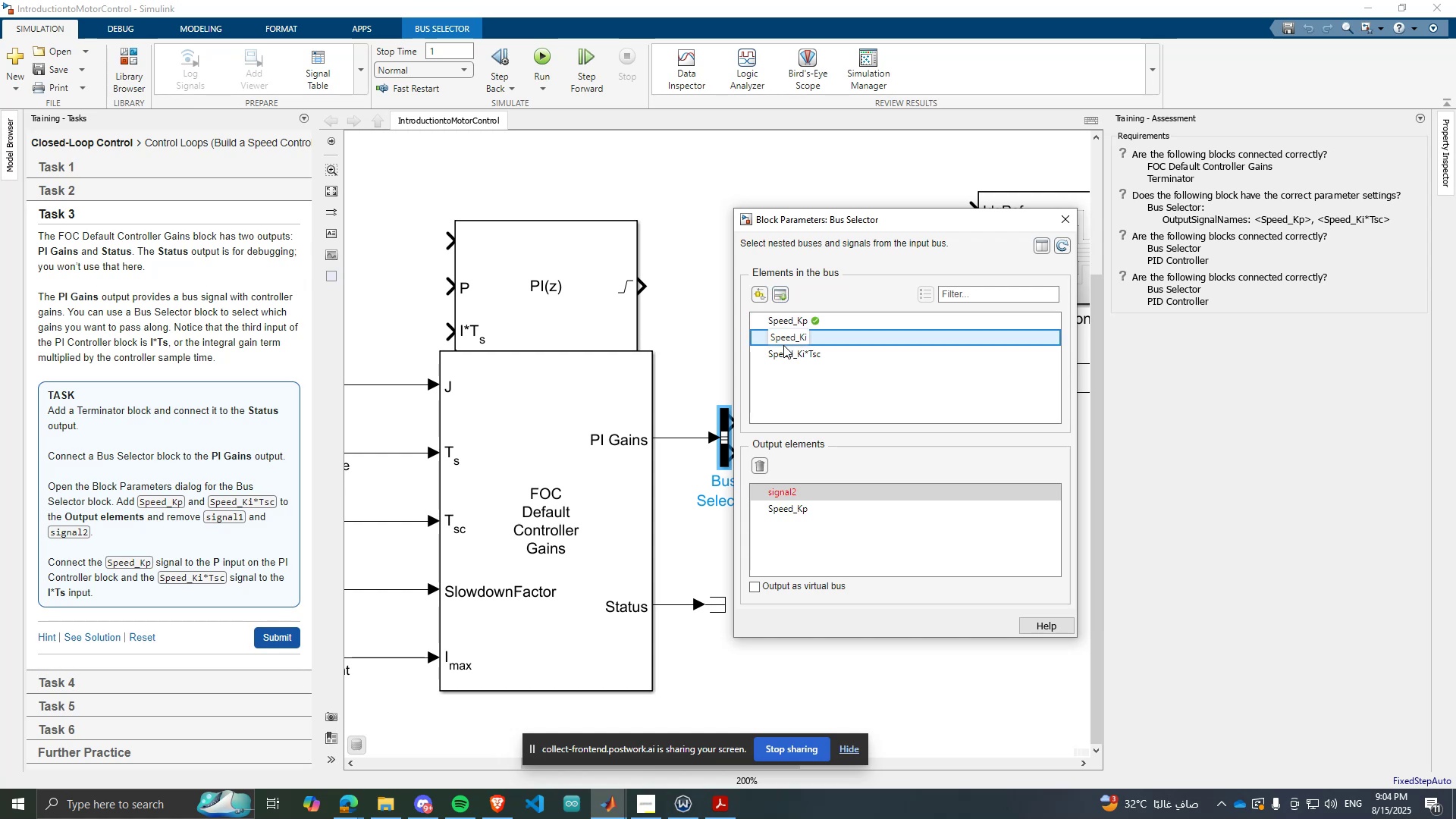 
left_click([787, 347])
 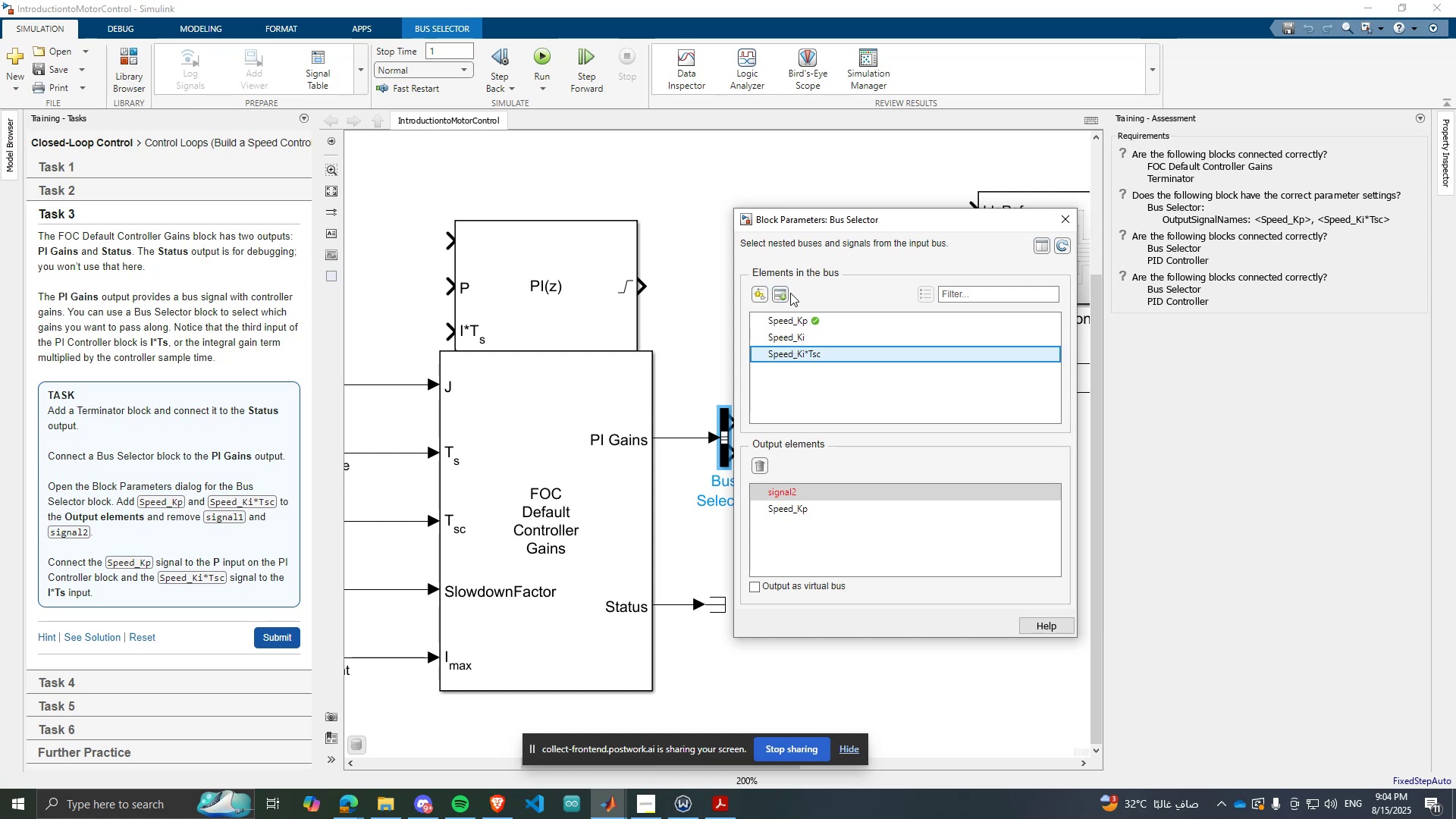 
left_click([782, 293])
 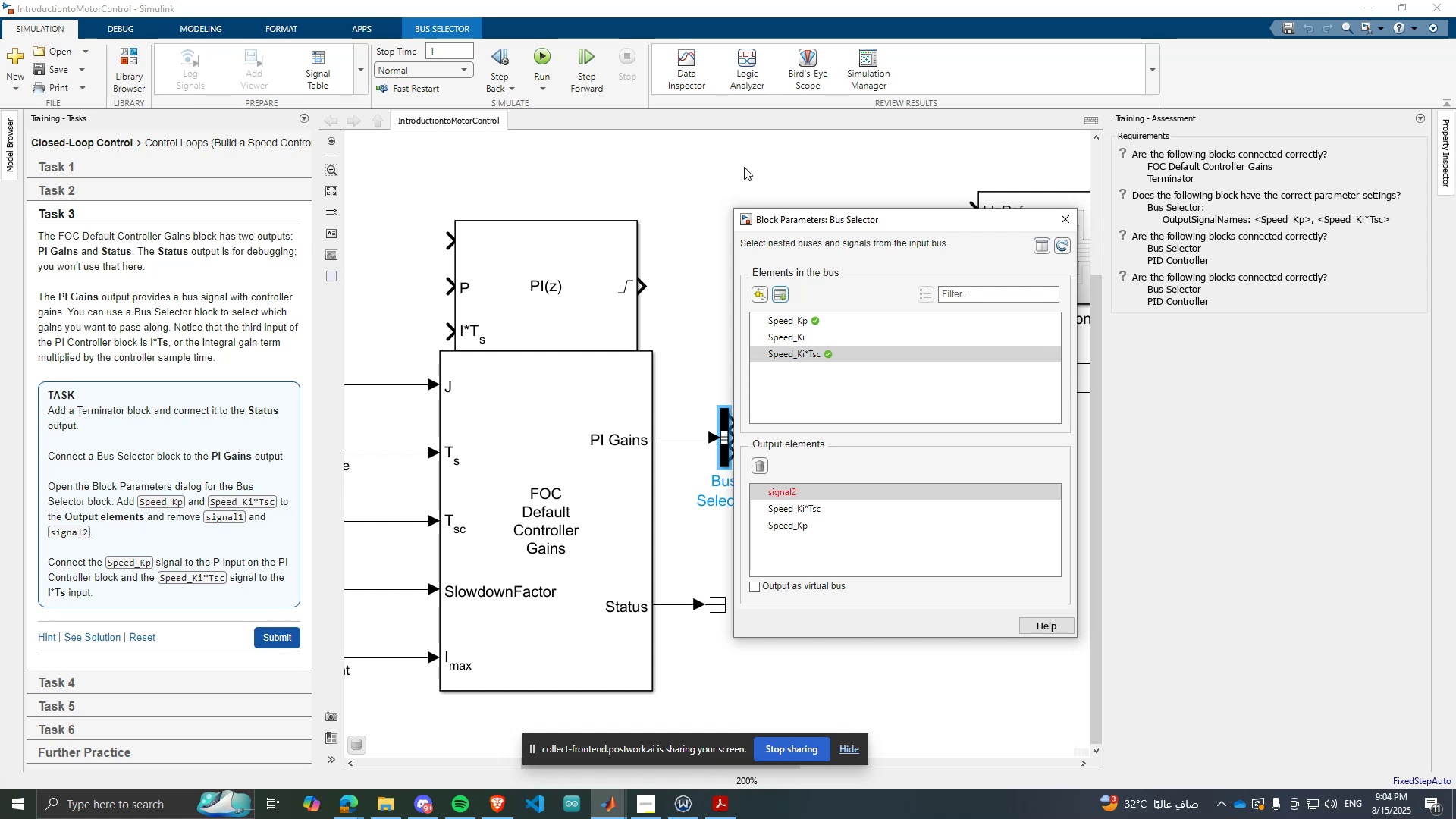 
wait(12.11)
 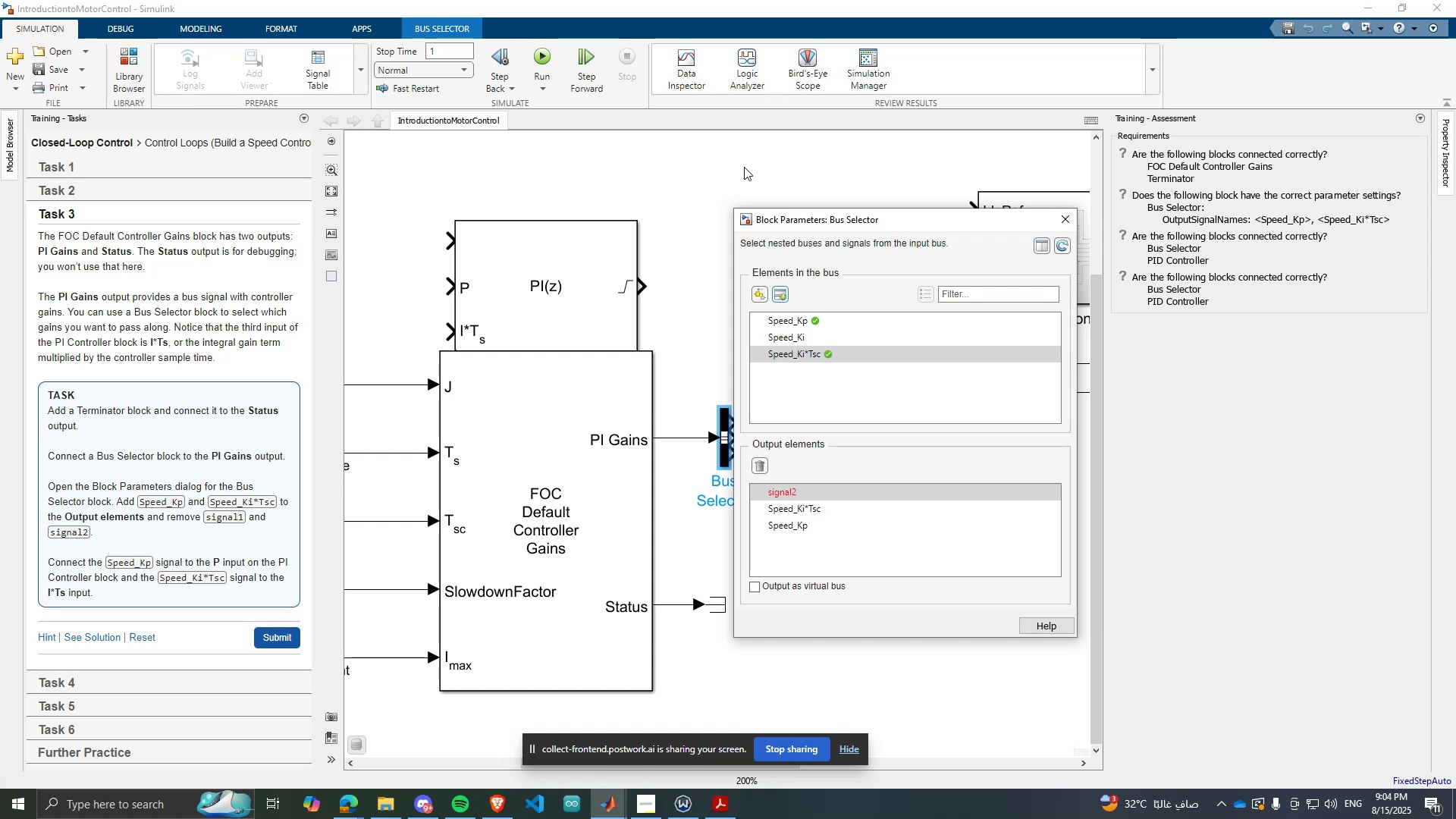 
left_click([1061, 219])
 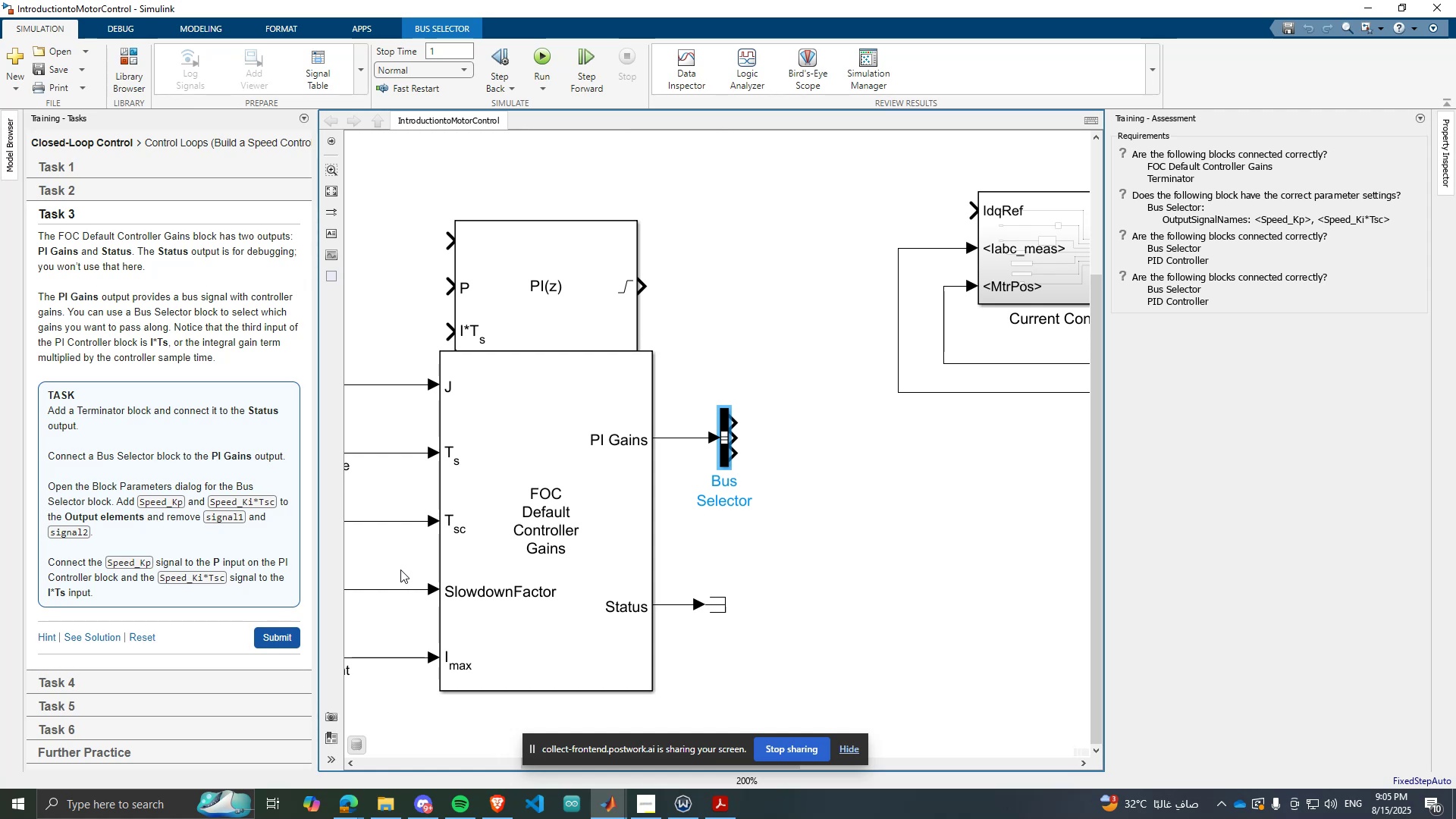 
scroll: coordinate [891, 497], scroll_direction: down, amount: 1.0
 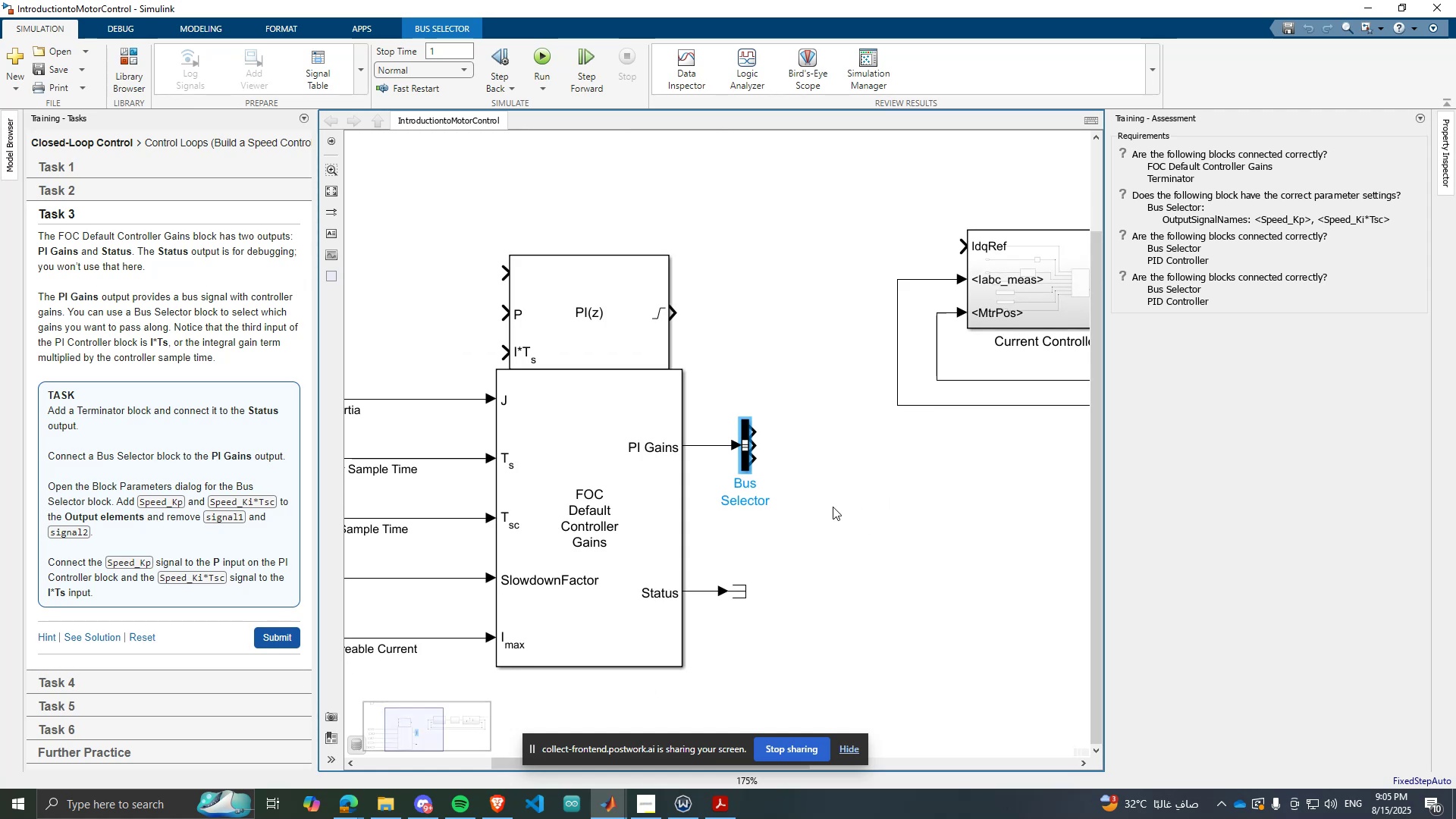 
left_click([635, 482])
 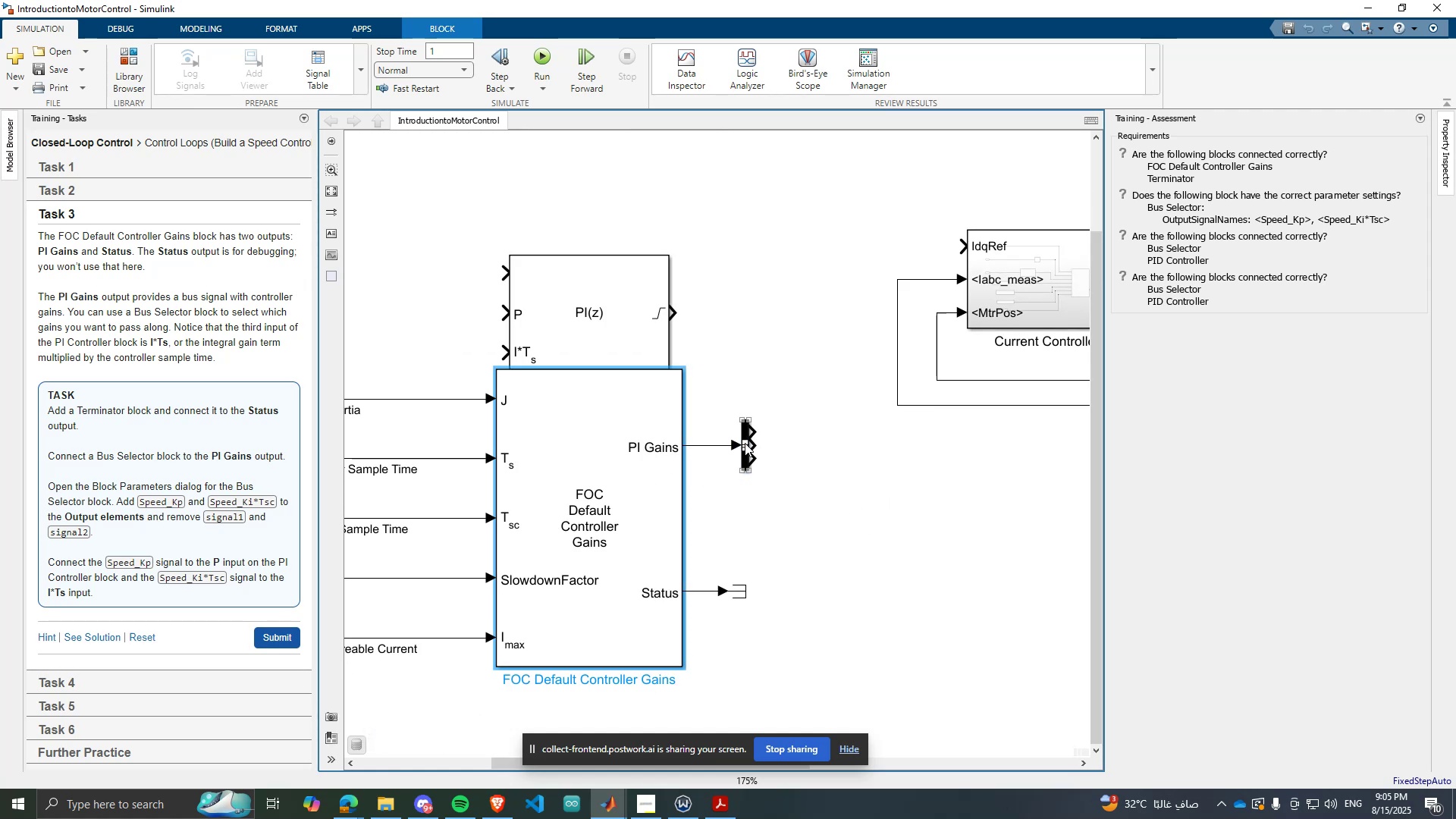 
double_click([743, 442])
 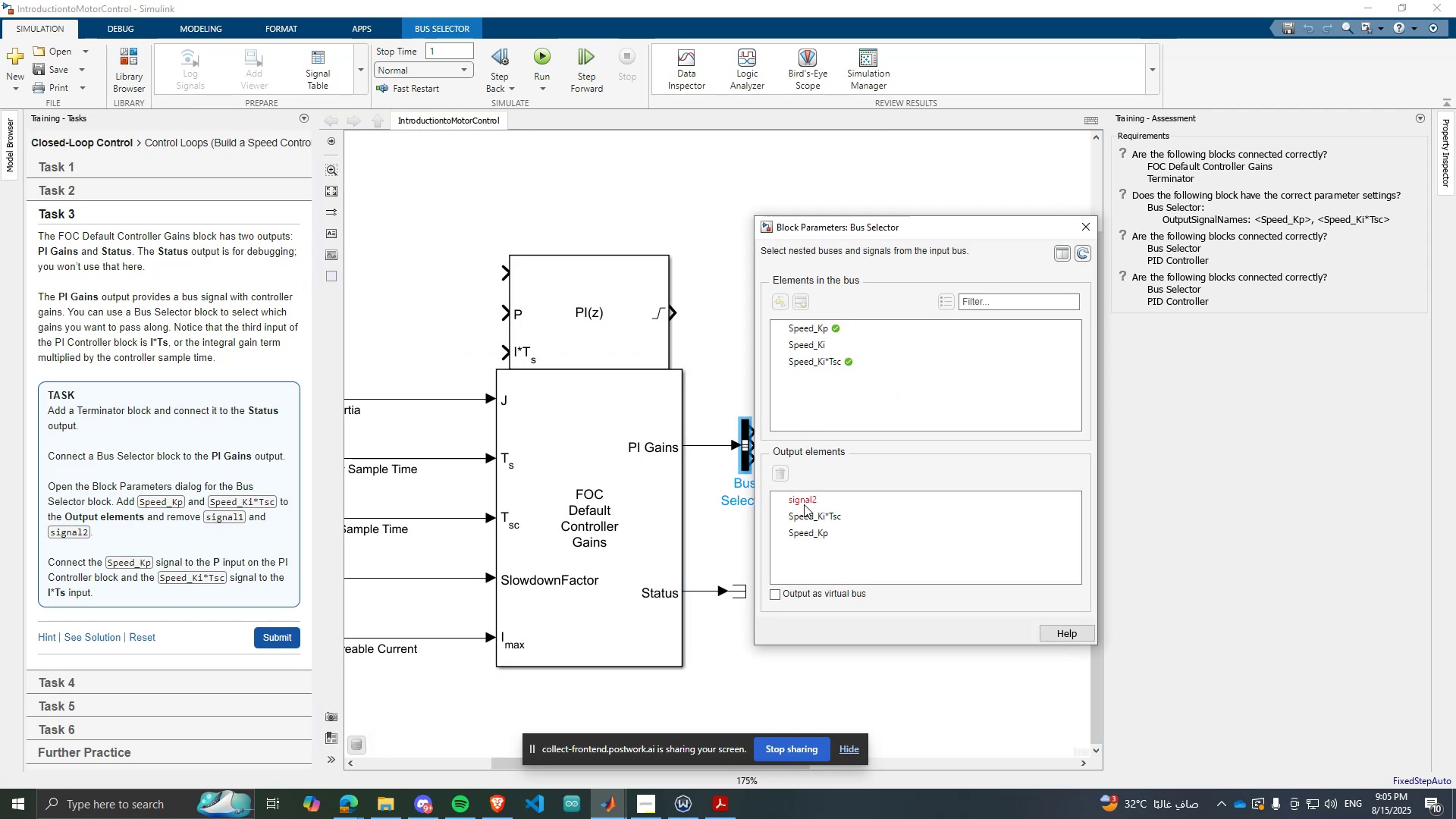 
double_click([783, 474])
 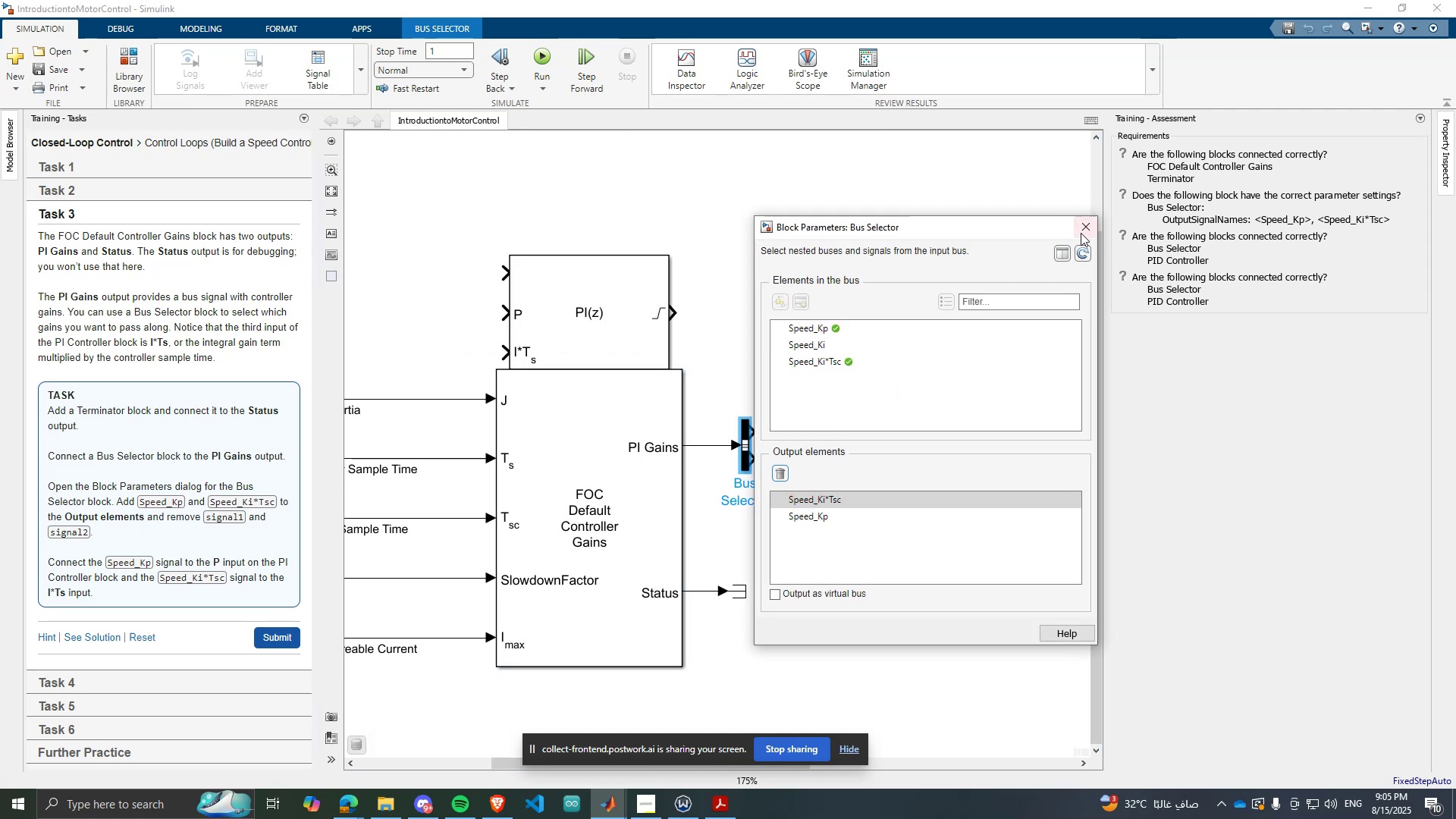 
left_click([1082, 231])
 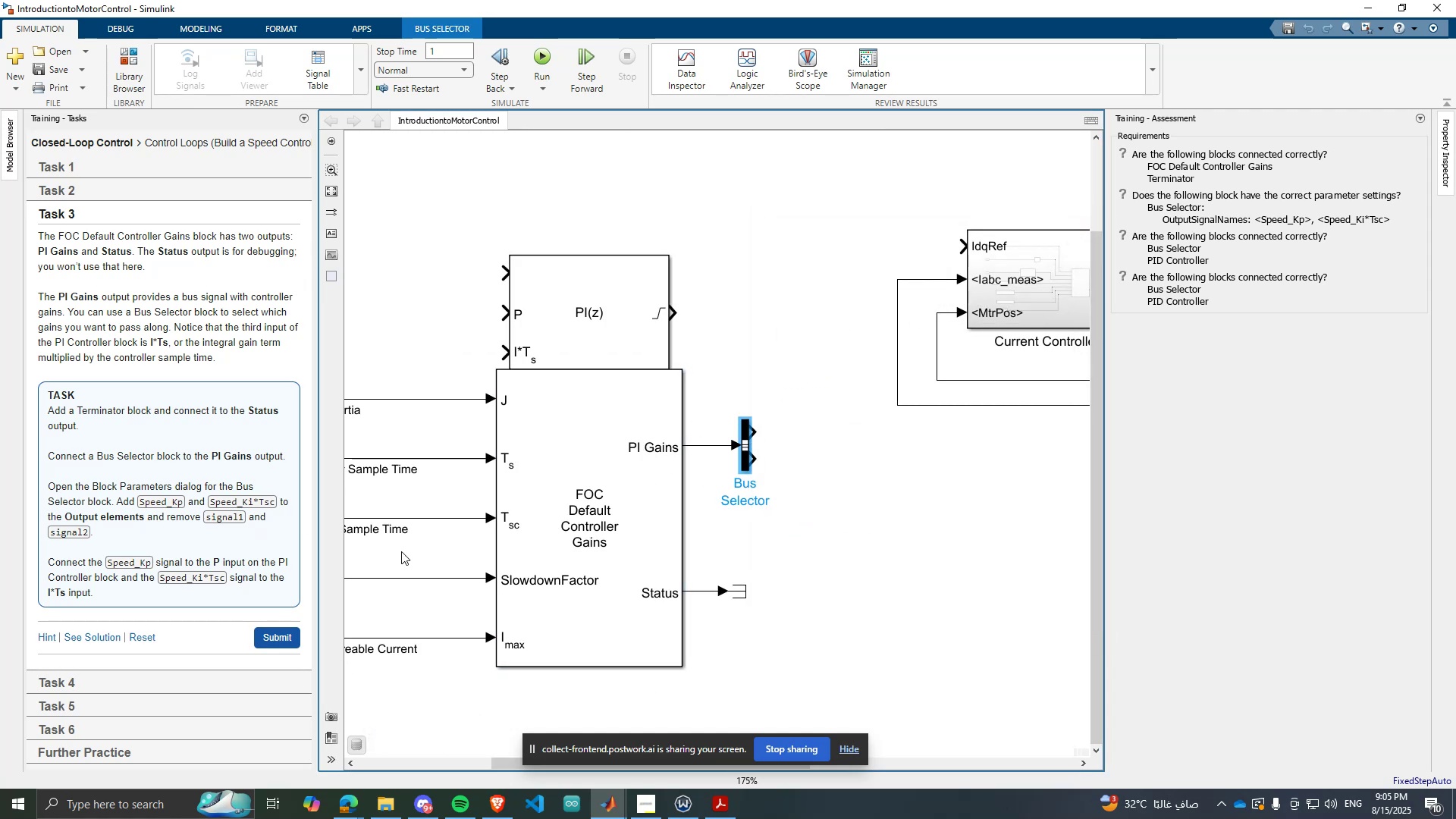 
scroll: coordinate [888, 446], scroll_direction: down, amount: 3.0
 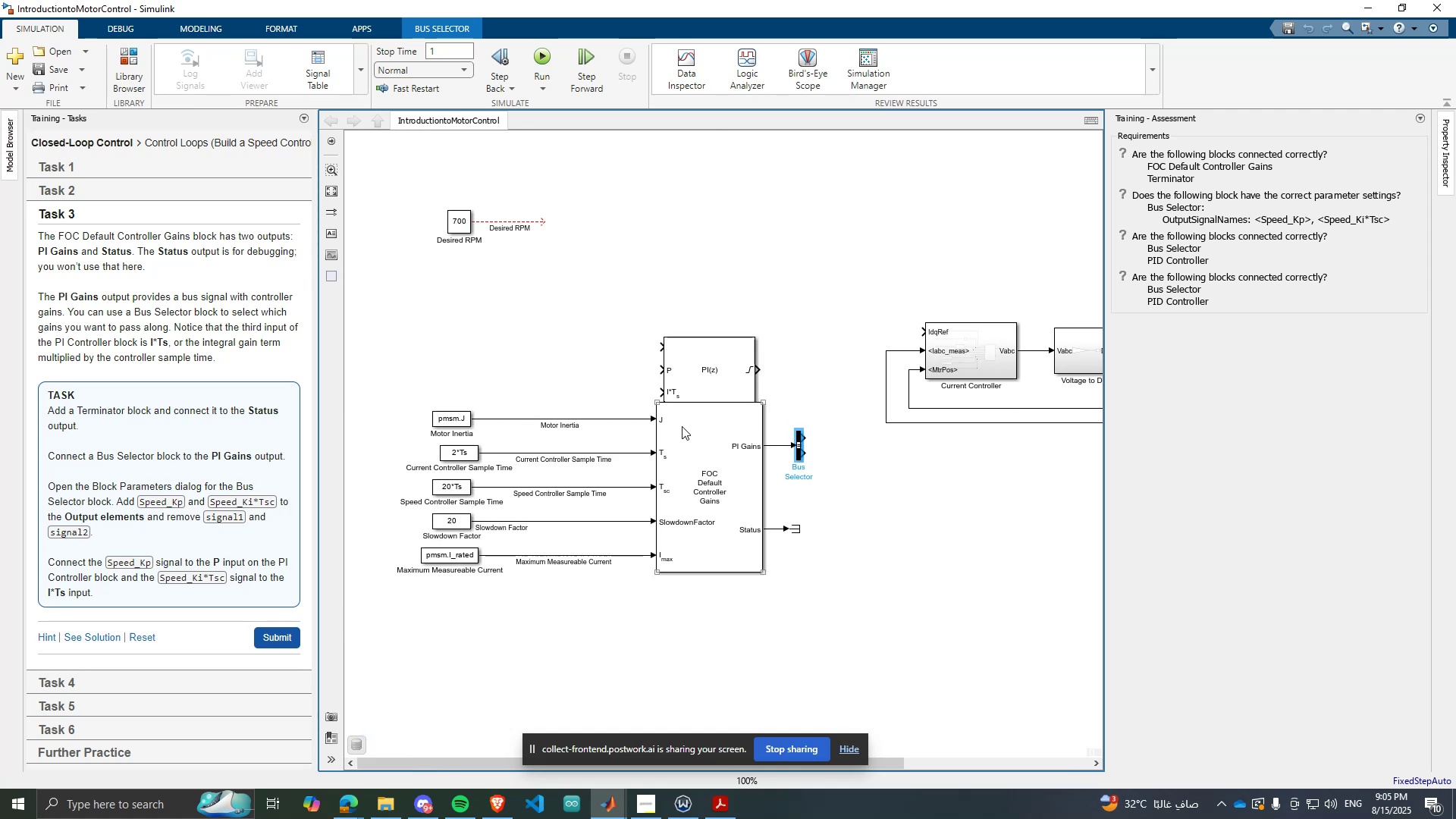 
left_click_drag(start_coordinate=[704, 379], to_coordinate=[915, 483])
 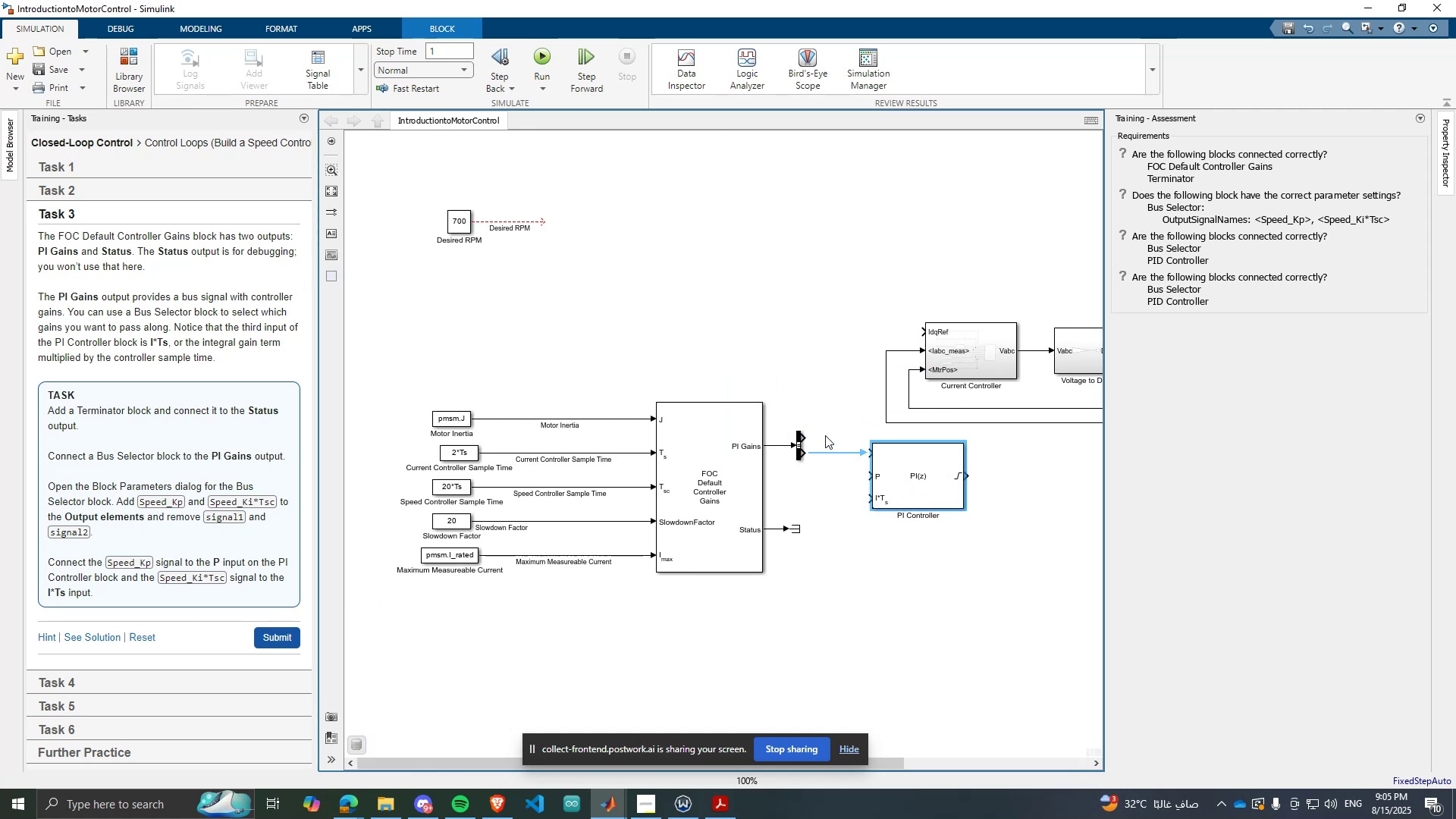 
scroll: coordinate [825, 435], scroll_direction: up, amount: 3.0
 